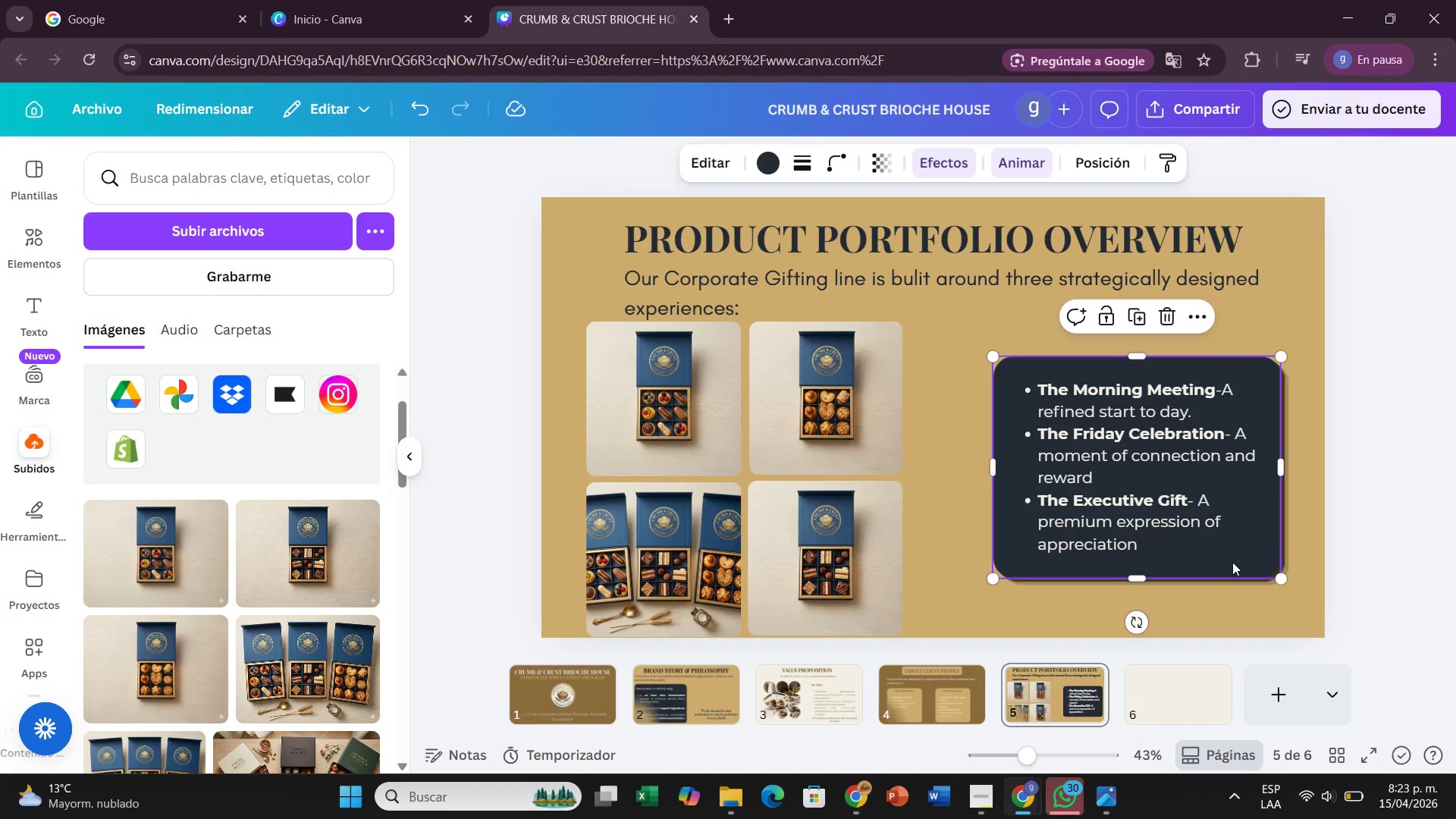 
left_click_drag(start_coordinate=[1232, 562], to_coordinate=[1232, 533])
 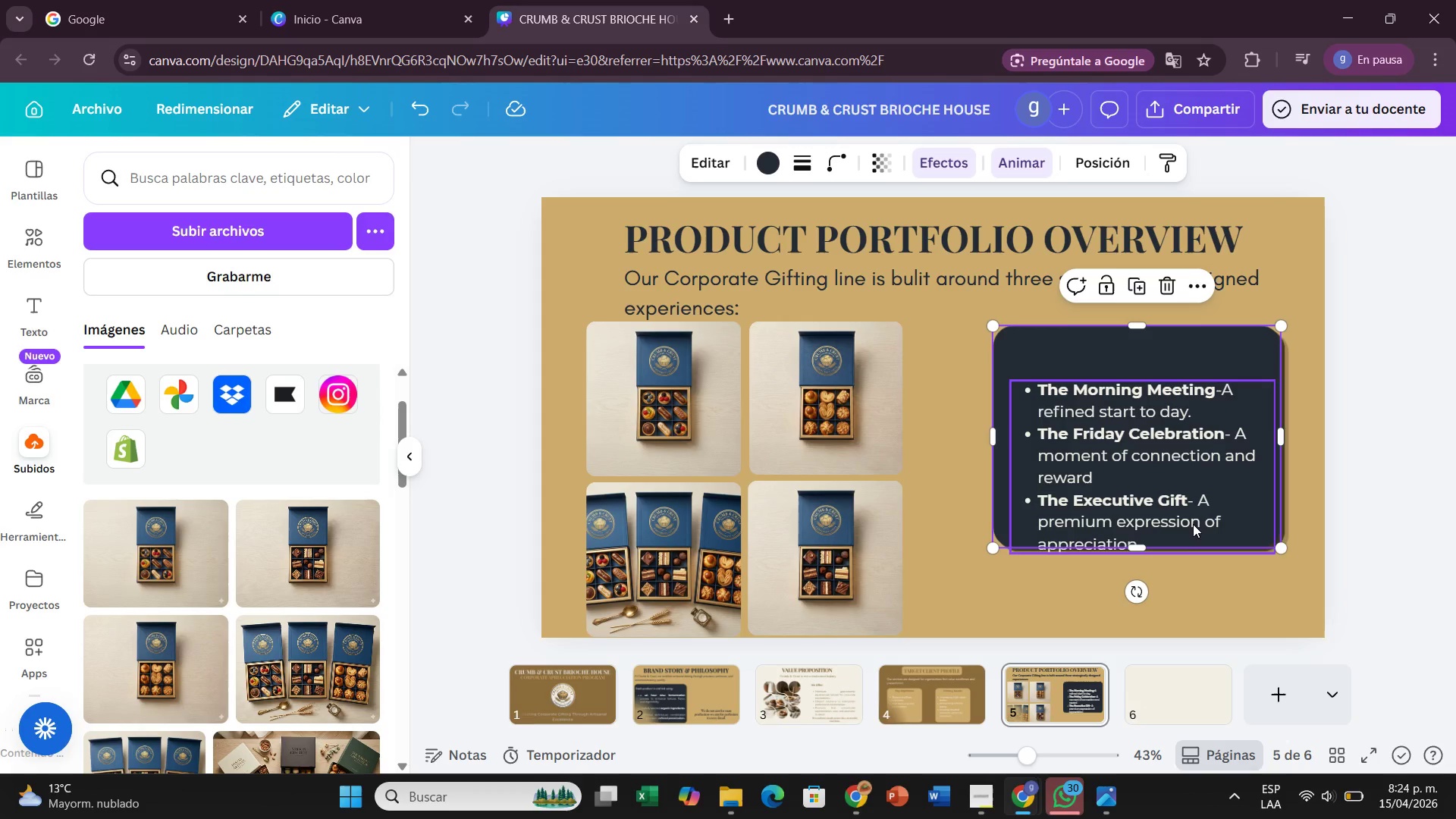 
left_click_drag(start_coordinate=[1193, 524], to_coordinate=[1186, 513])
 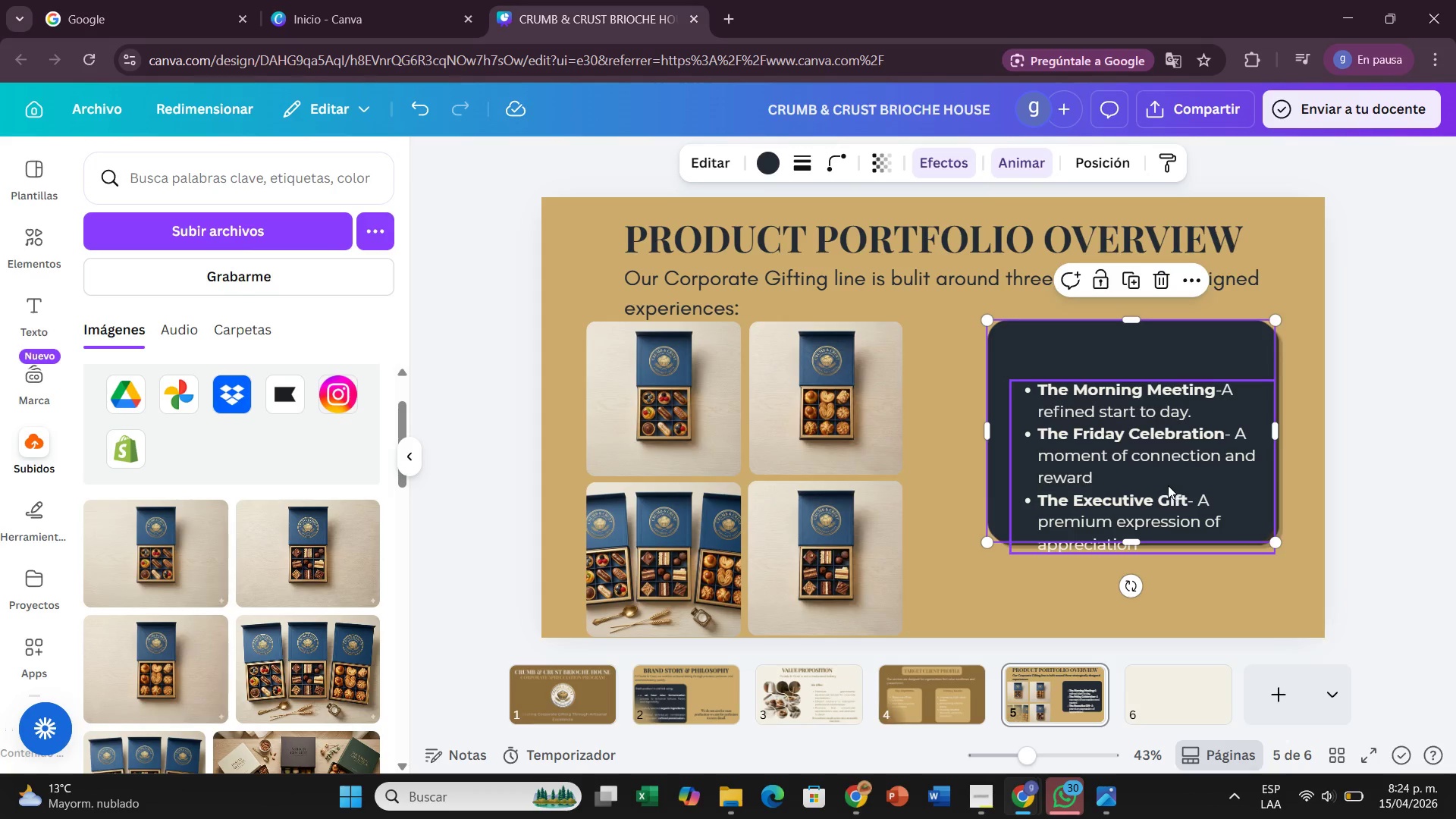 
left_click_drag(start_coordinate=[1168, 485], to_coordinate=[1180, 488])
 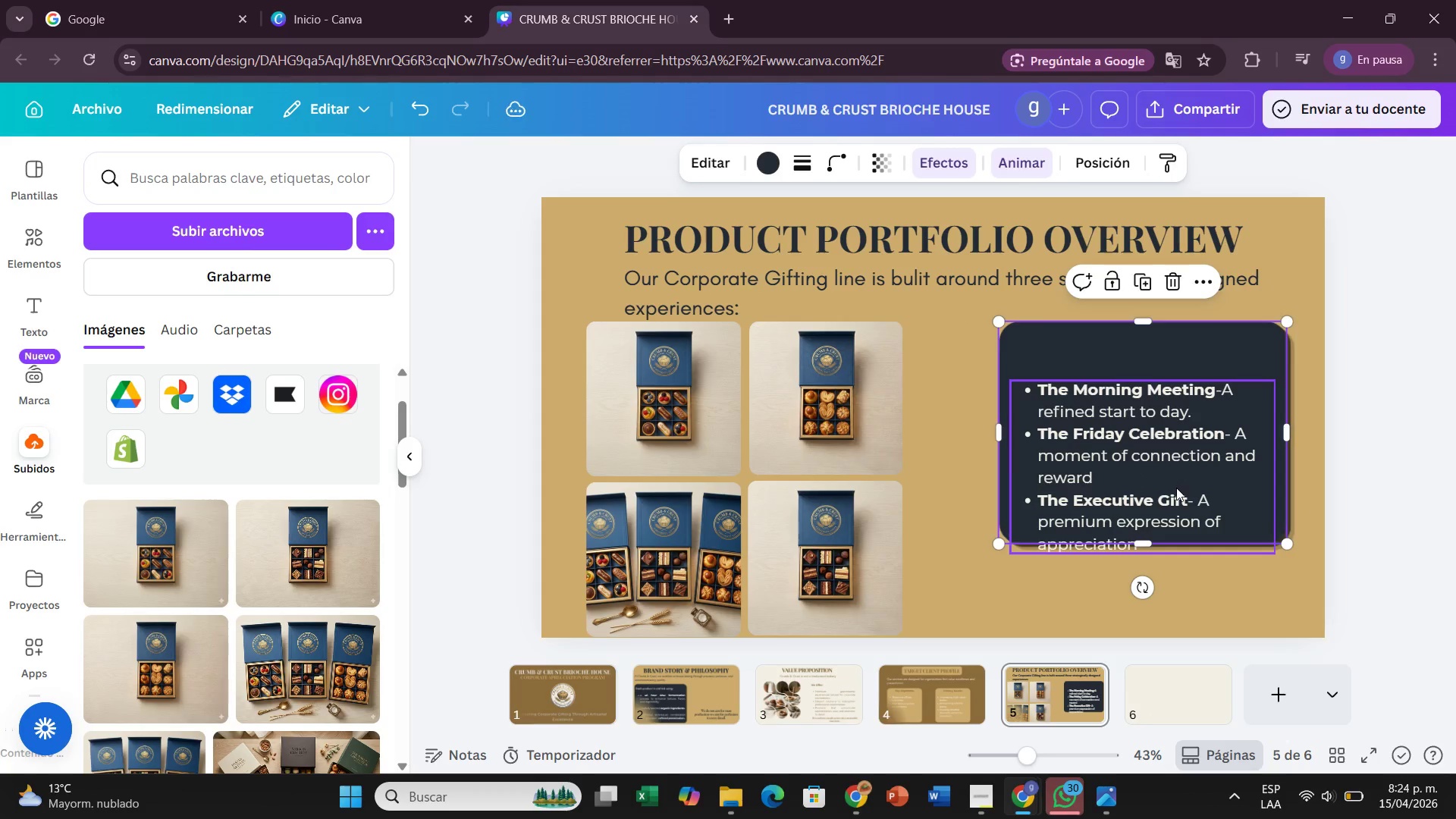 
left_click([1176, 488])
 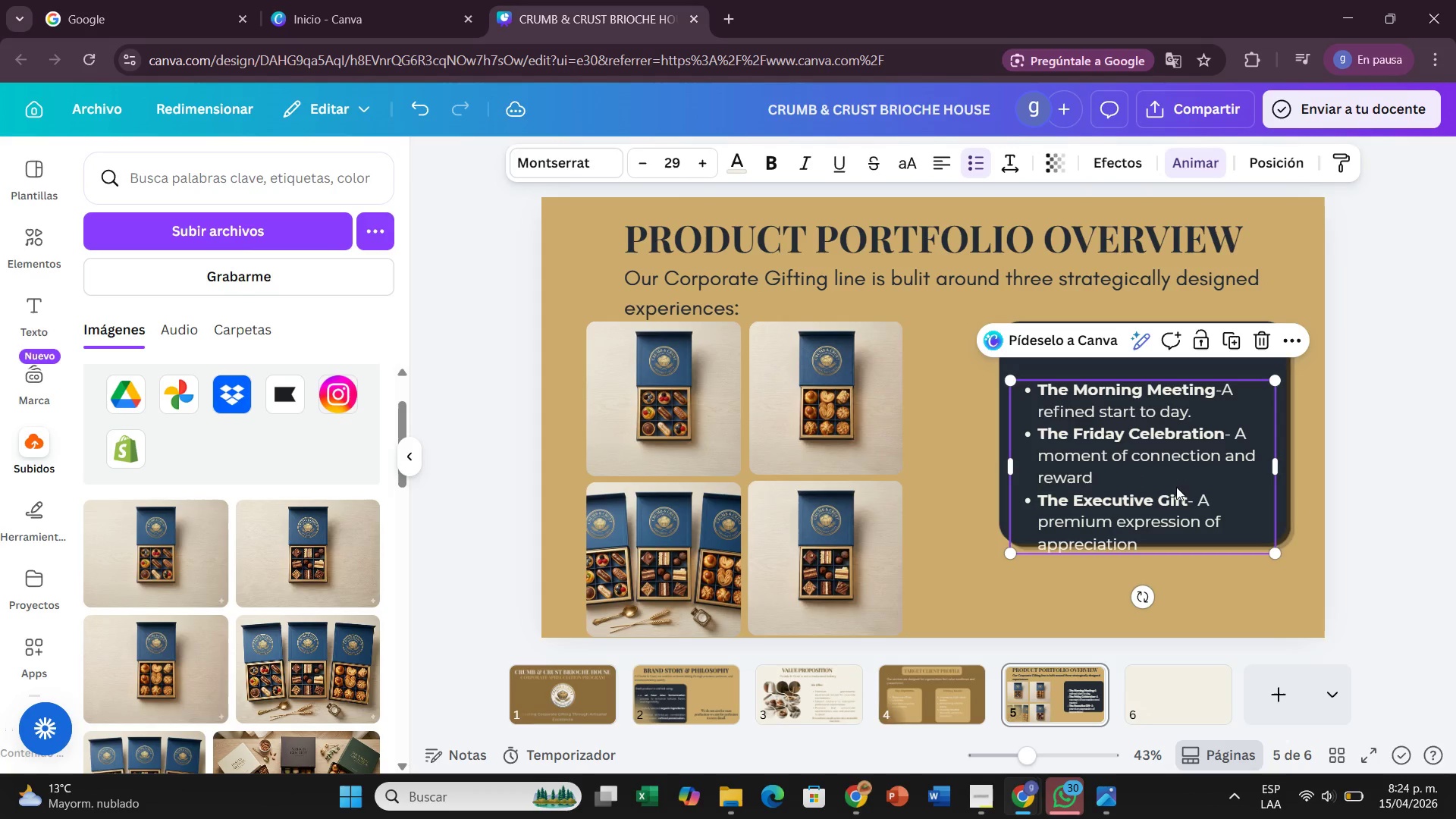 
left_click_drag(start_coordinate=[1176, 488], to_coordinate=[1181, 460])
 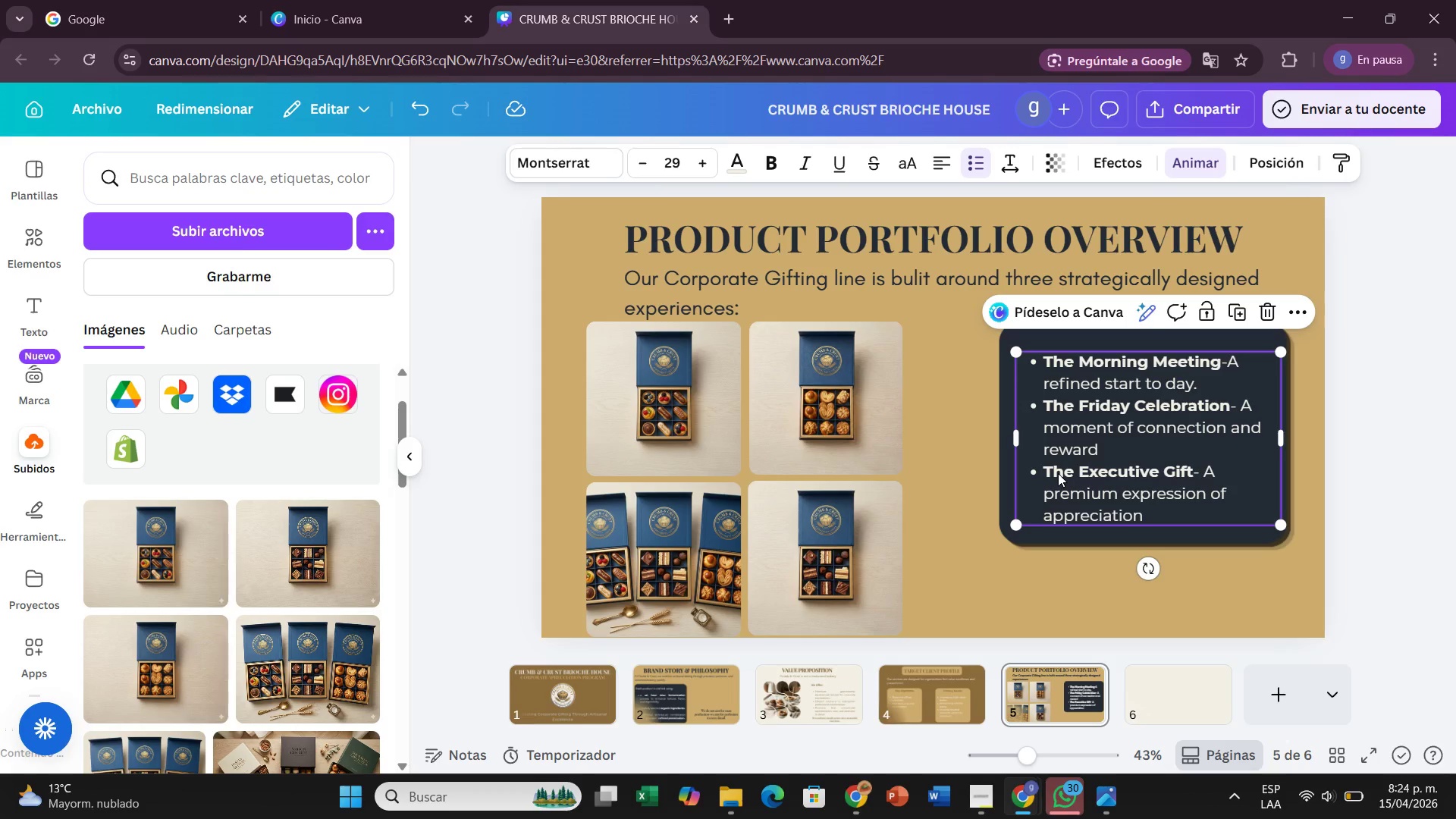 
wait(25.14)
 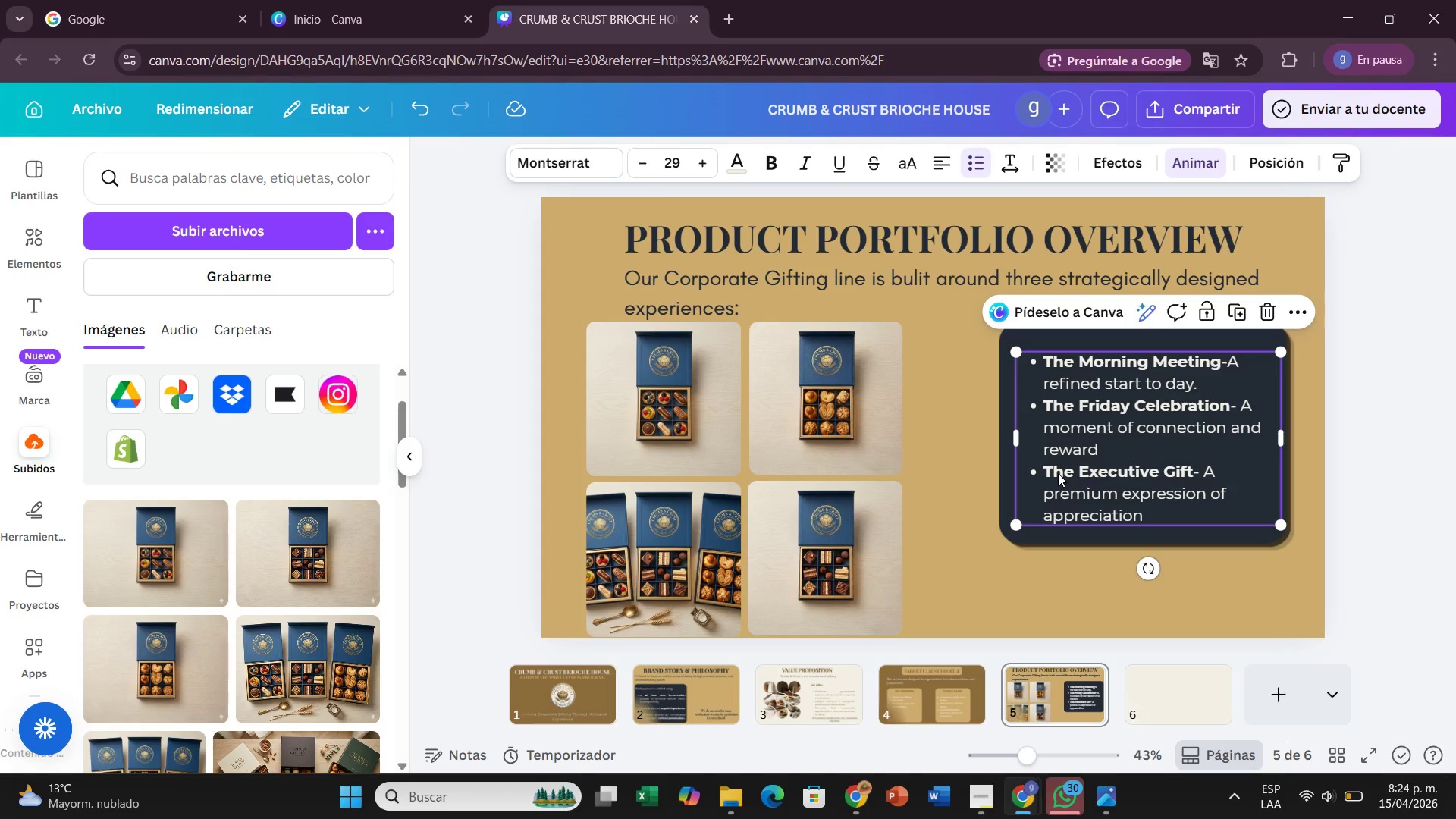 
left_click([1391, 529])
 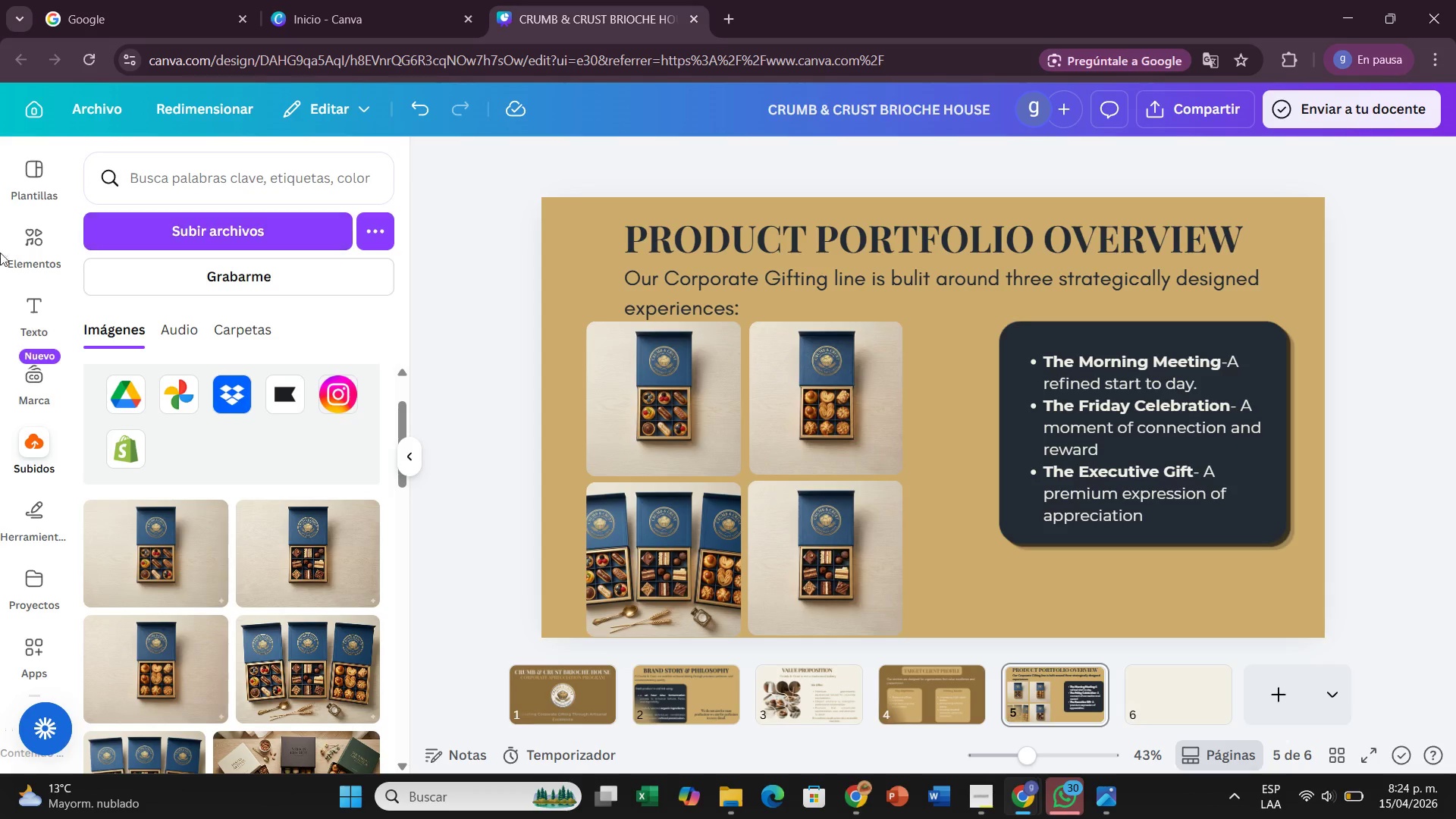 
left_click([34, 292])
 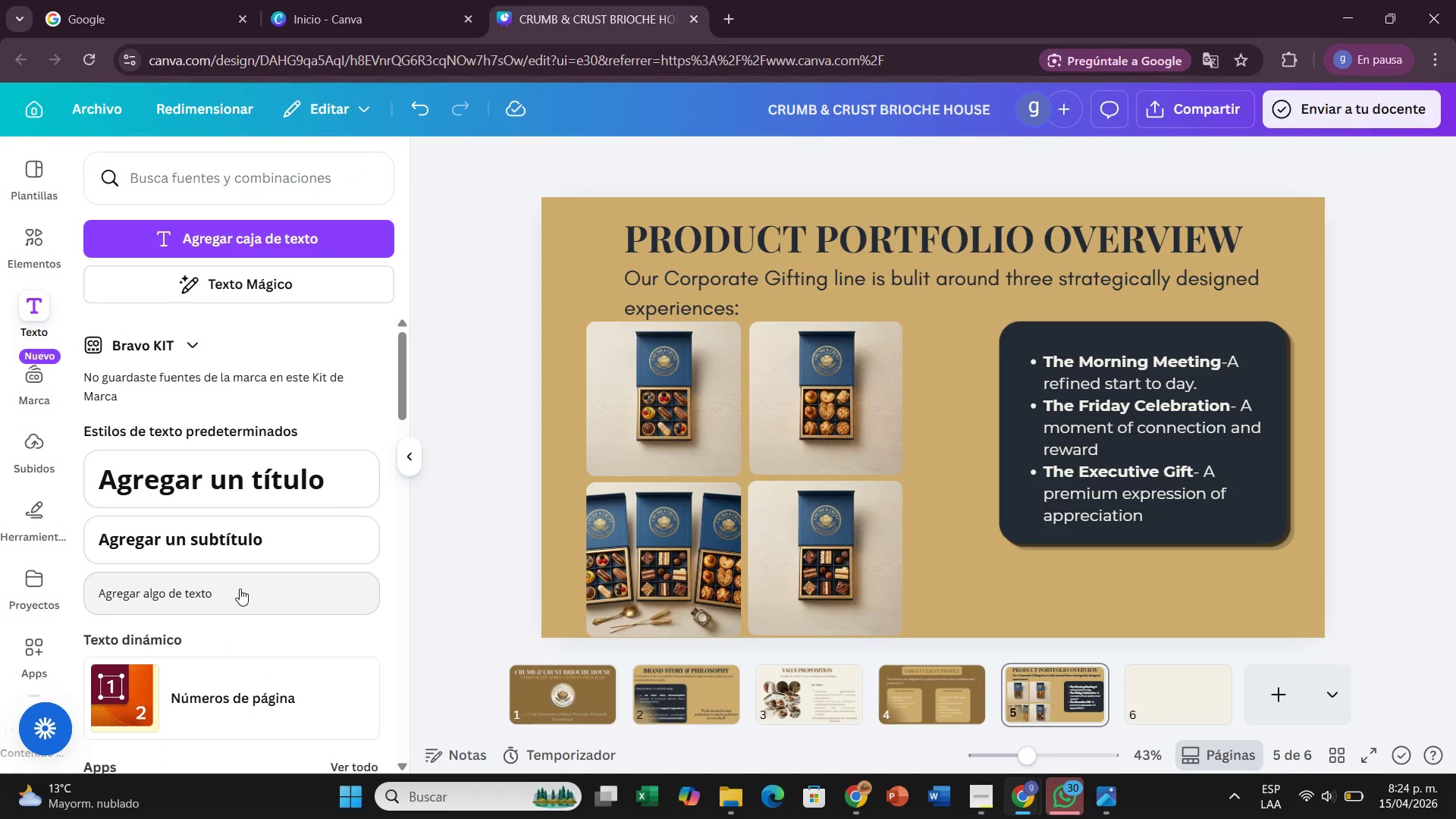 
left_click([243, 583])
 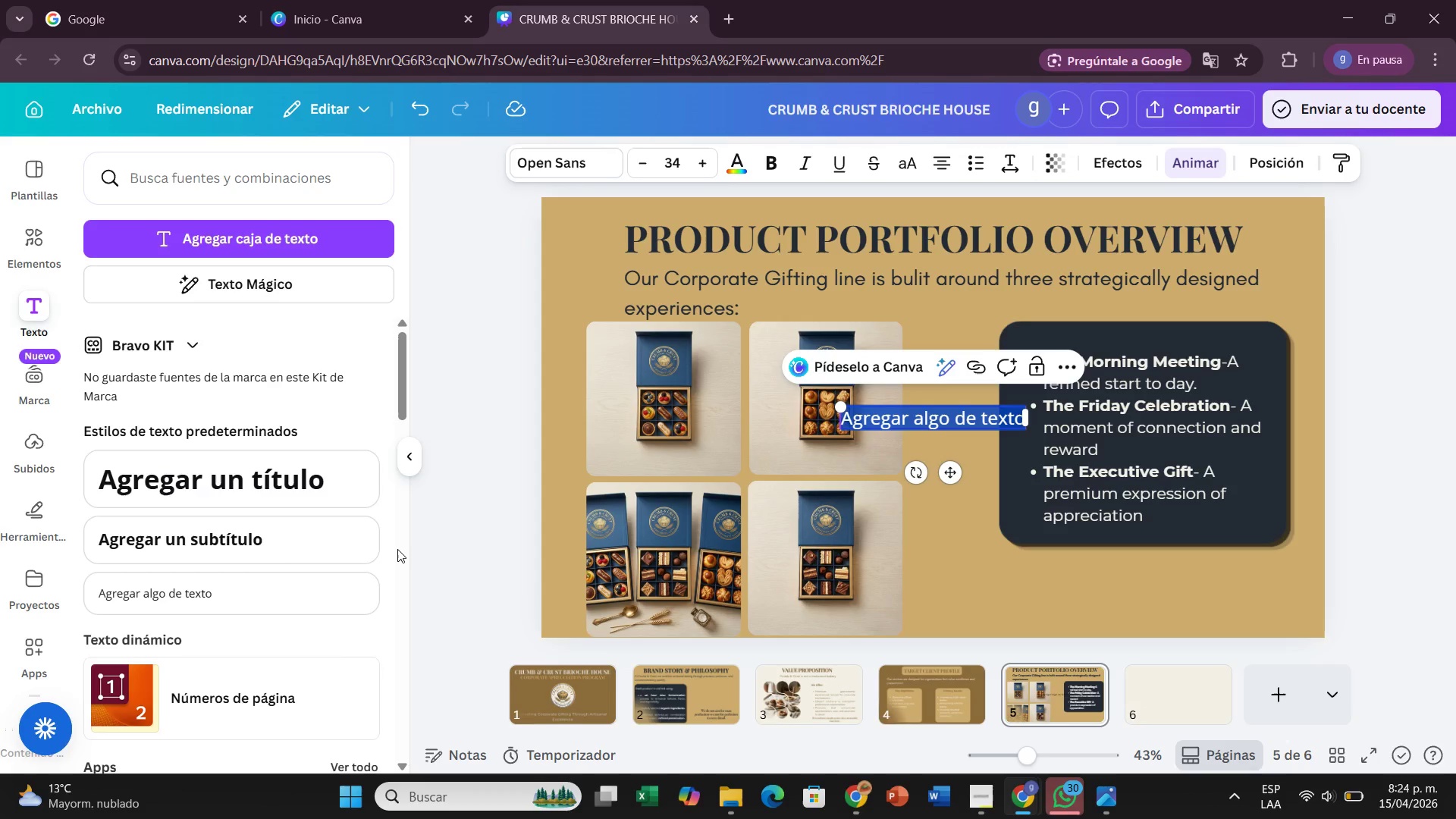 
wait(9.72)
 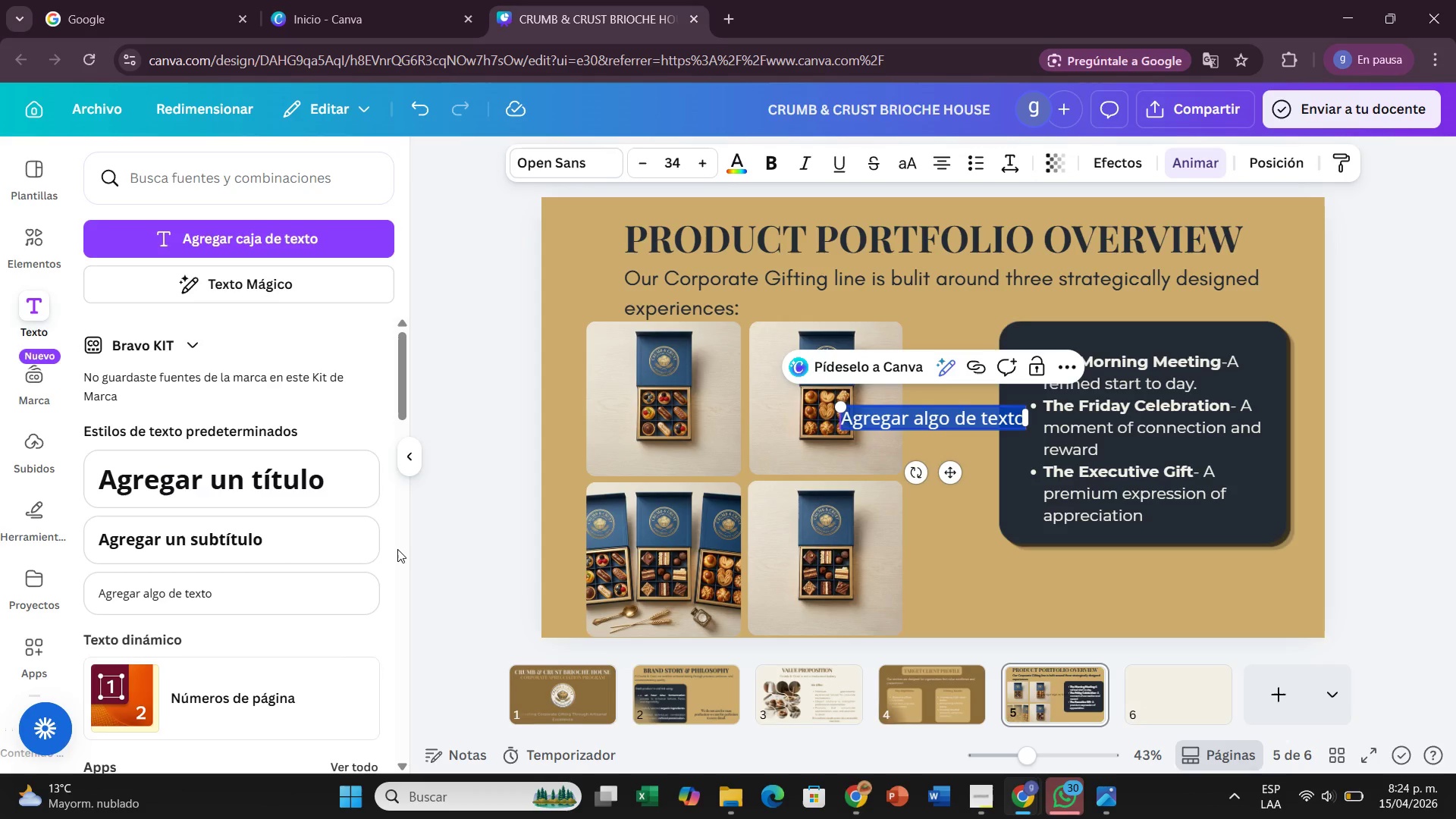 
left_click_drag(start_coordinate=[946, 467], to_coordinate=[1165, 642])
 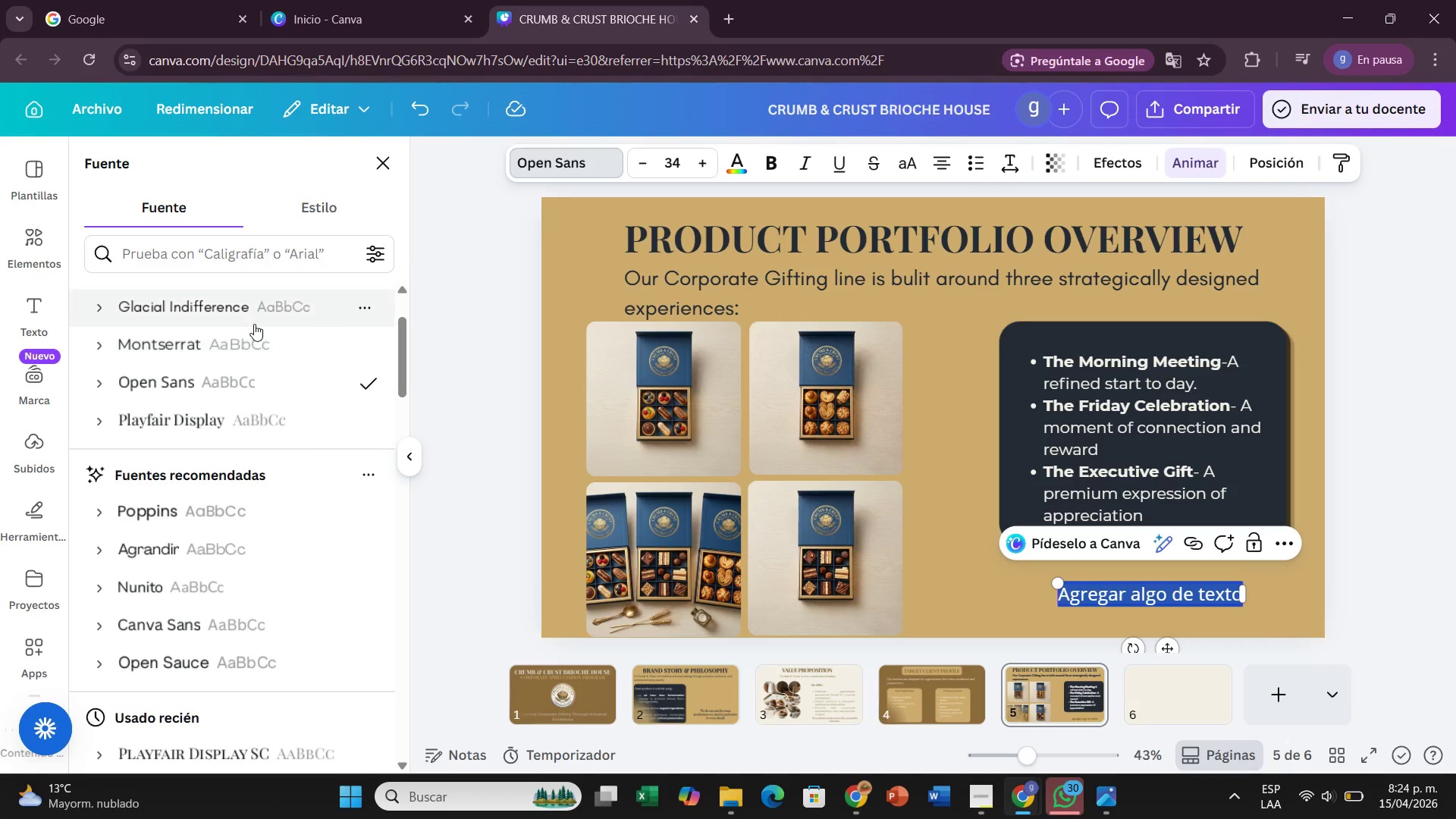 
left_click([237, 410])
 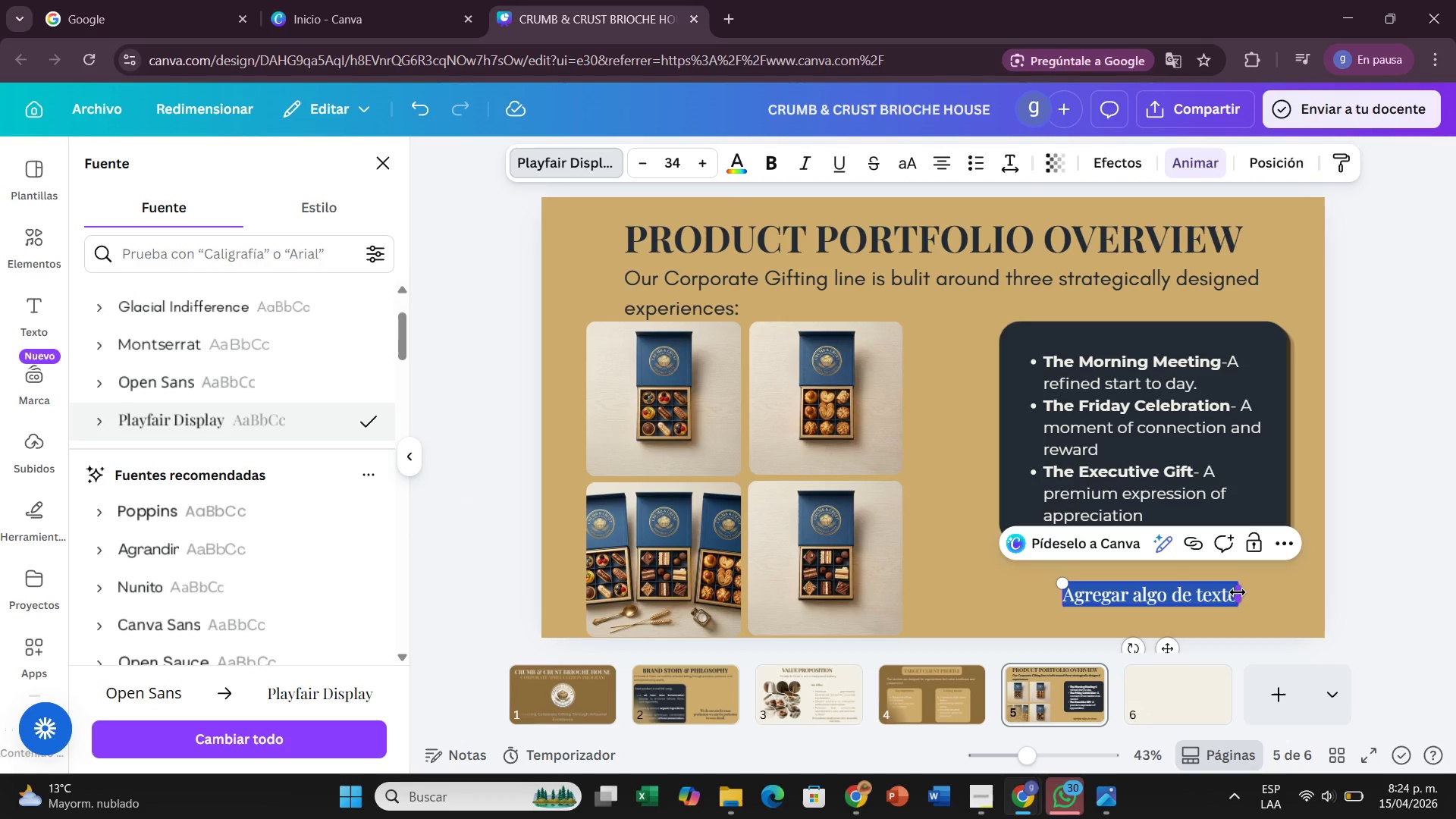 
wait(5.53)
 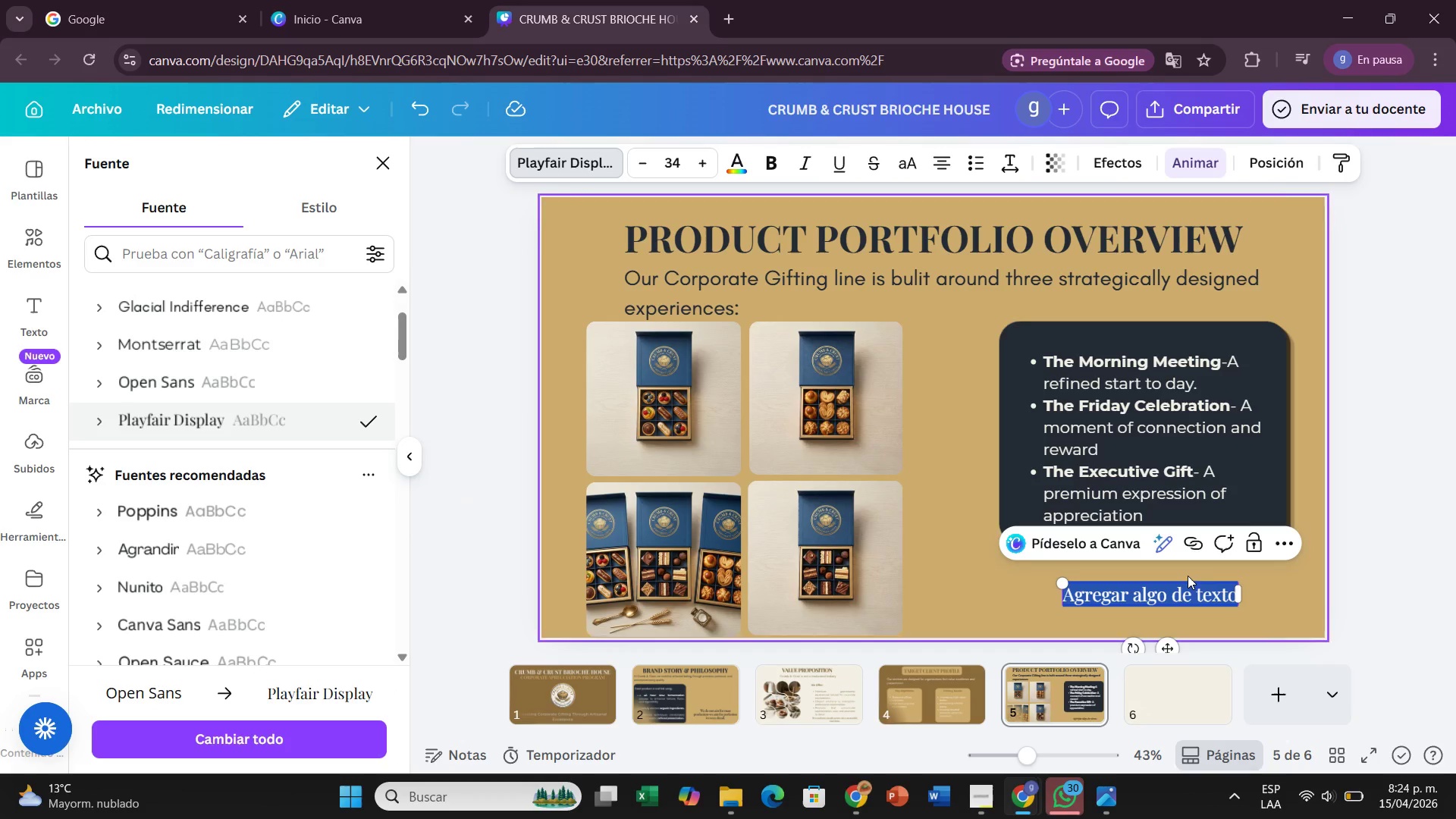 
double_click([1214, 595])
 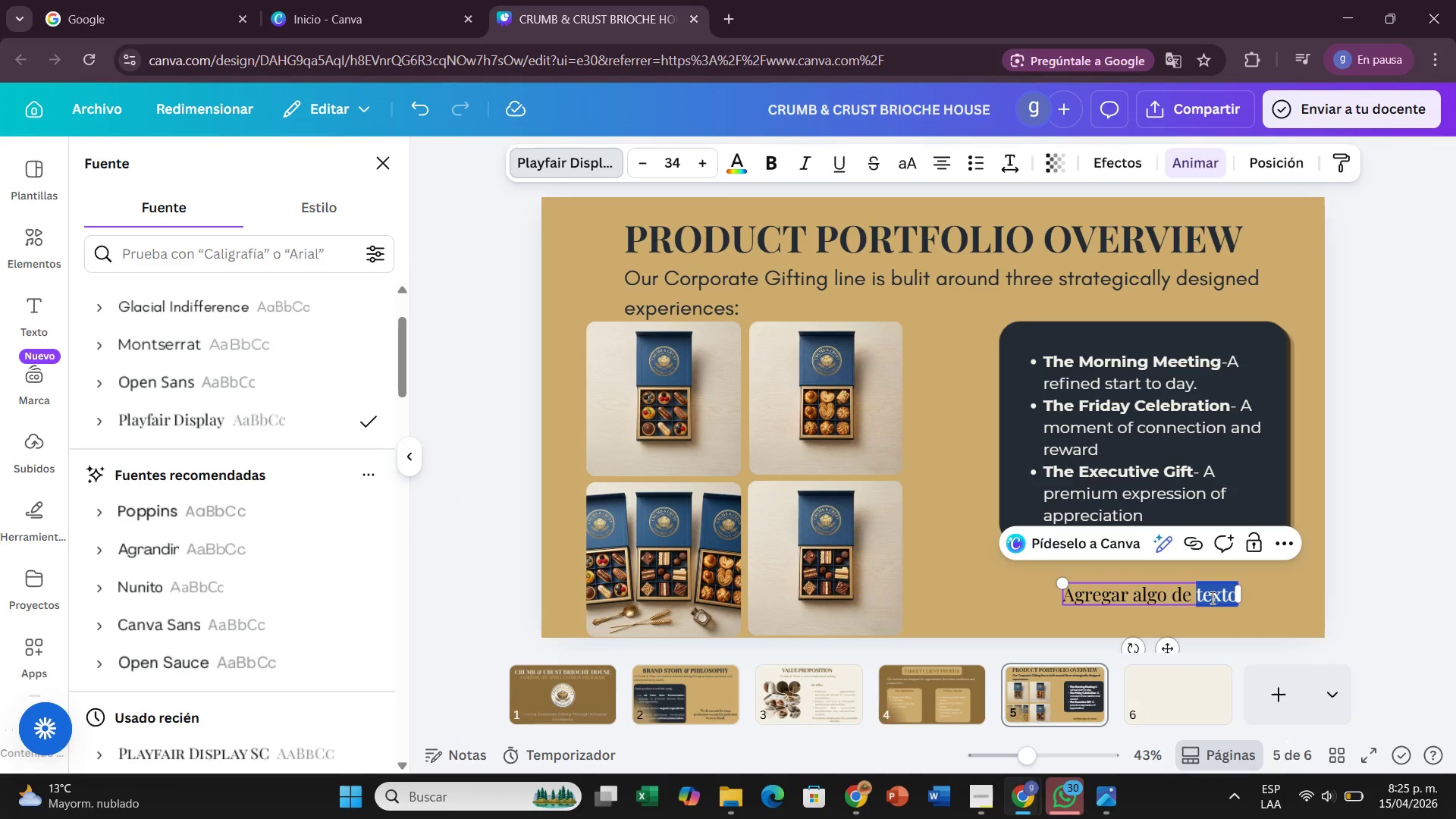 
key(Backspace)
key(Backspace)
key(Backspace)
key(Backspace)
key(Backspace)
key(Backspace)
key(Backspace)
key(Backspace)
key(Backspace)
key(Backspace)
type(Each crate is tailred t a specific corprate cntext)
 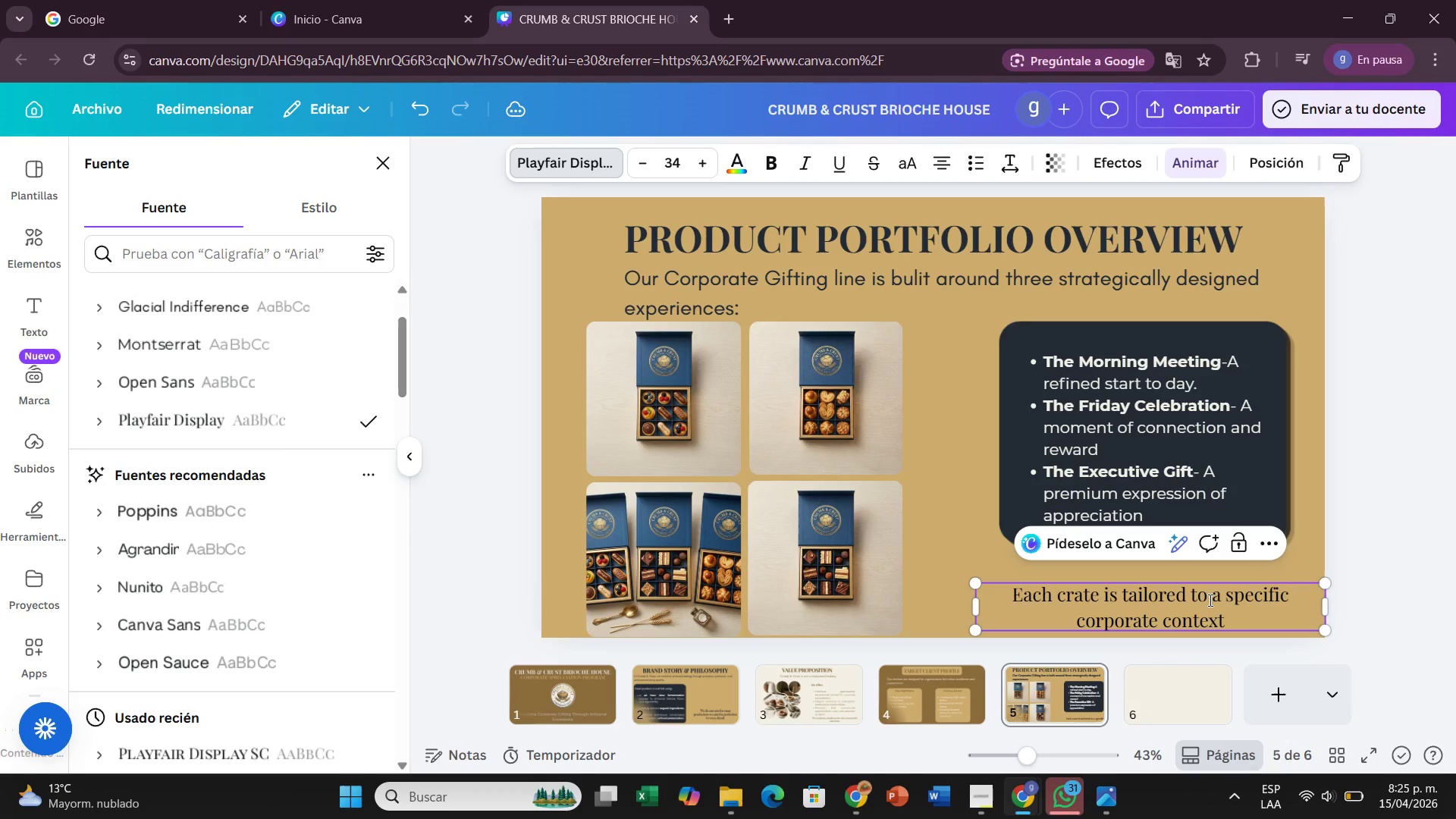 
left_click_drag(start_coordinate=[1236, 617], to_coordinate=[1001, 598])
 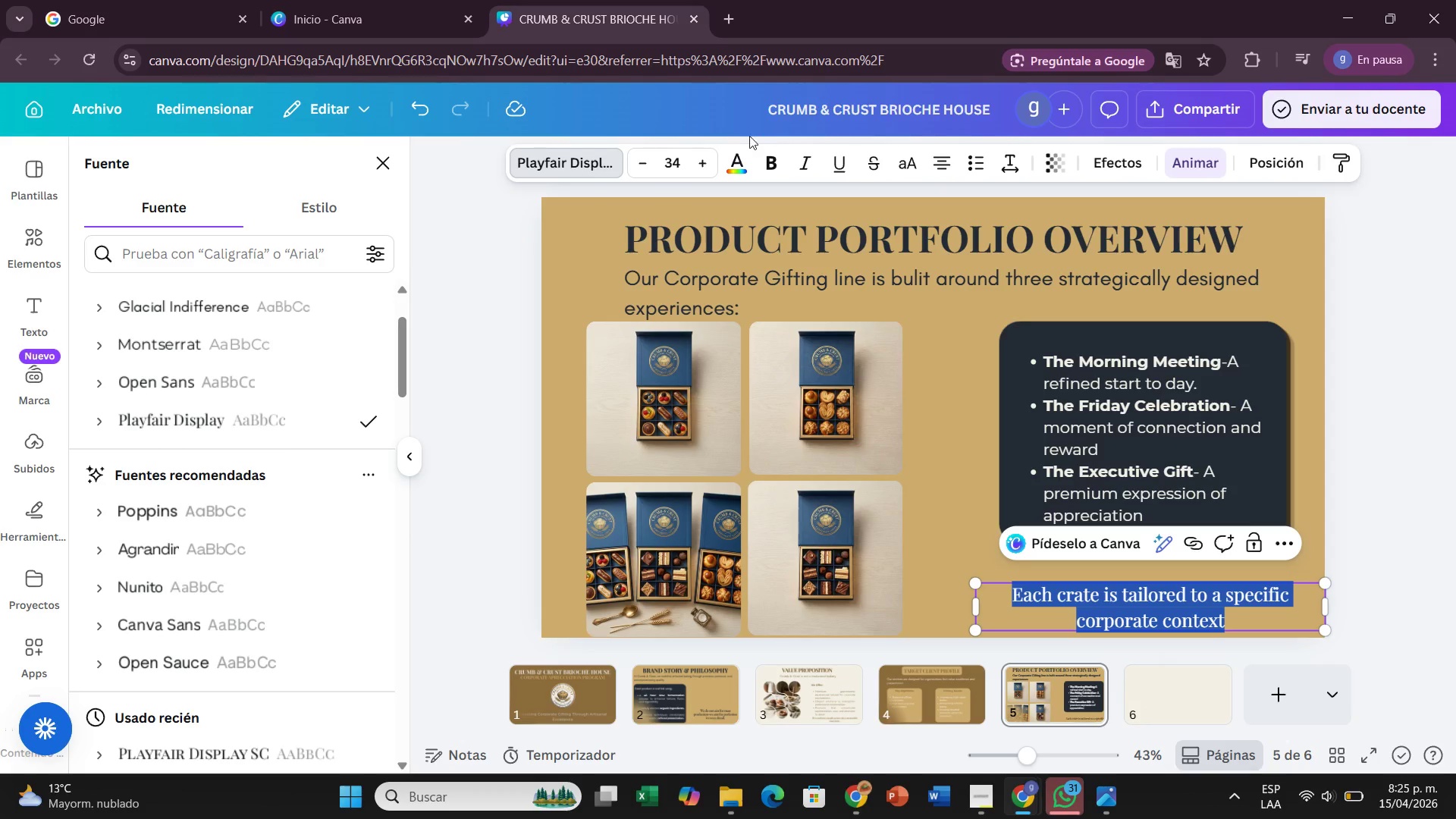 
left_click([730, 165])
 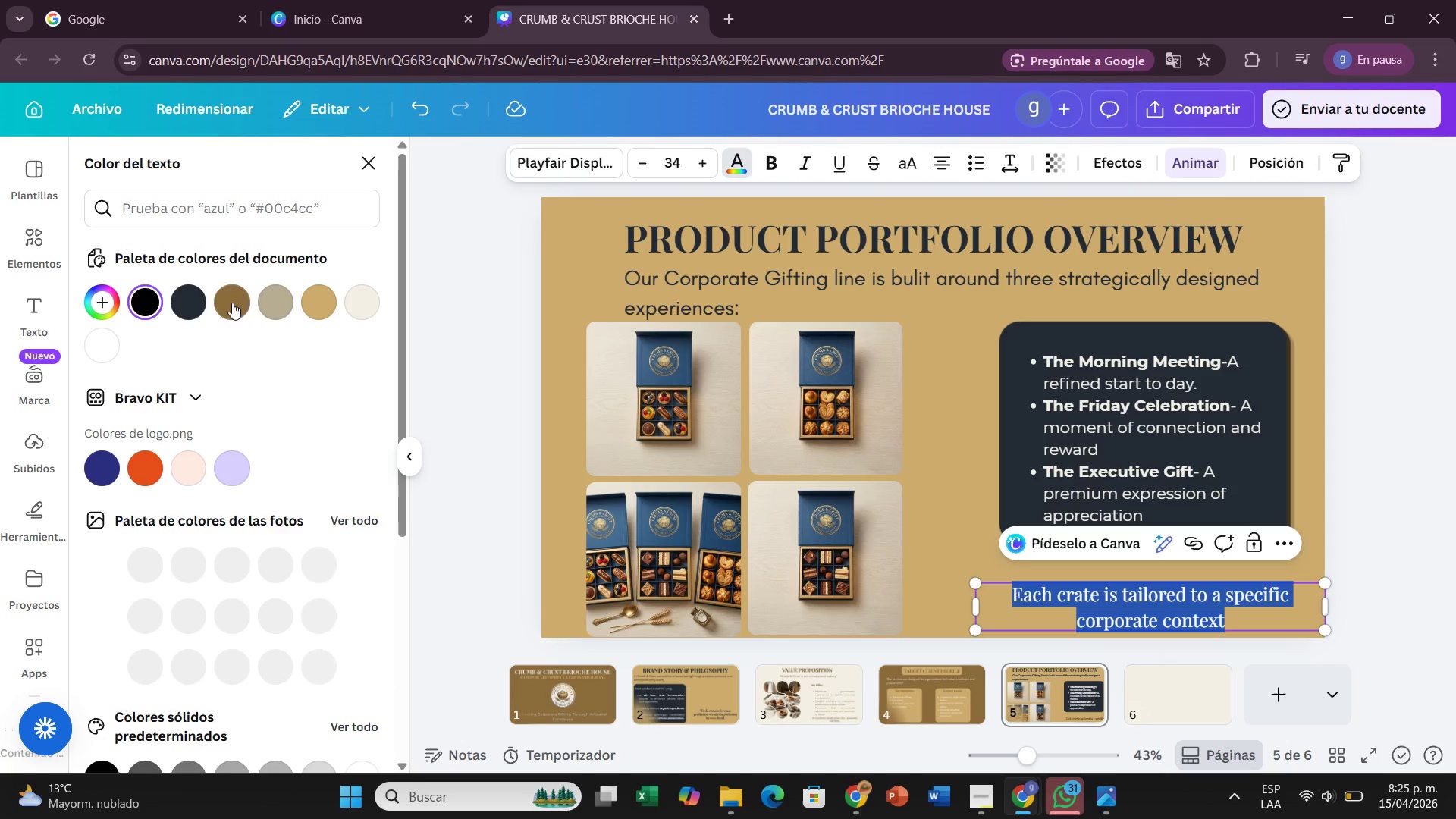 
left_click([202, 303])
 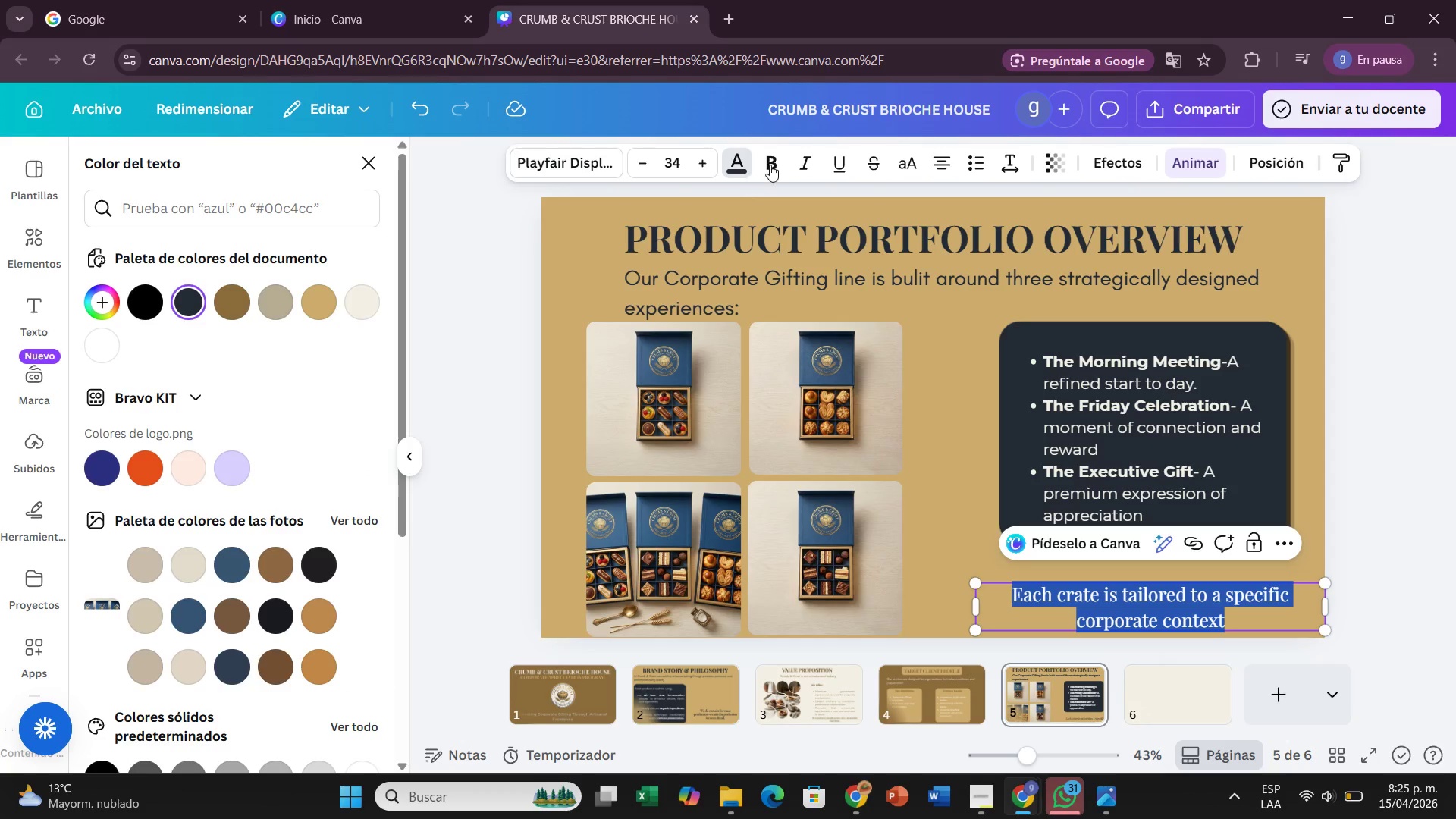 
left_click([777, 162])
 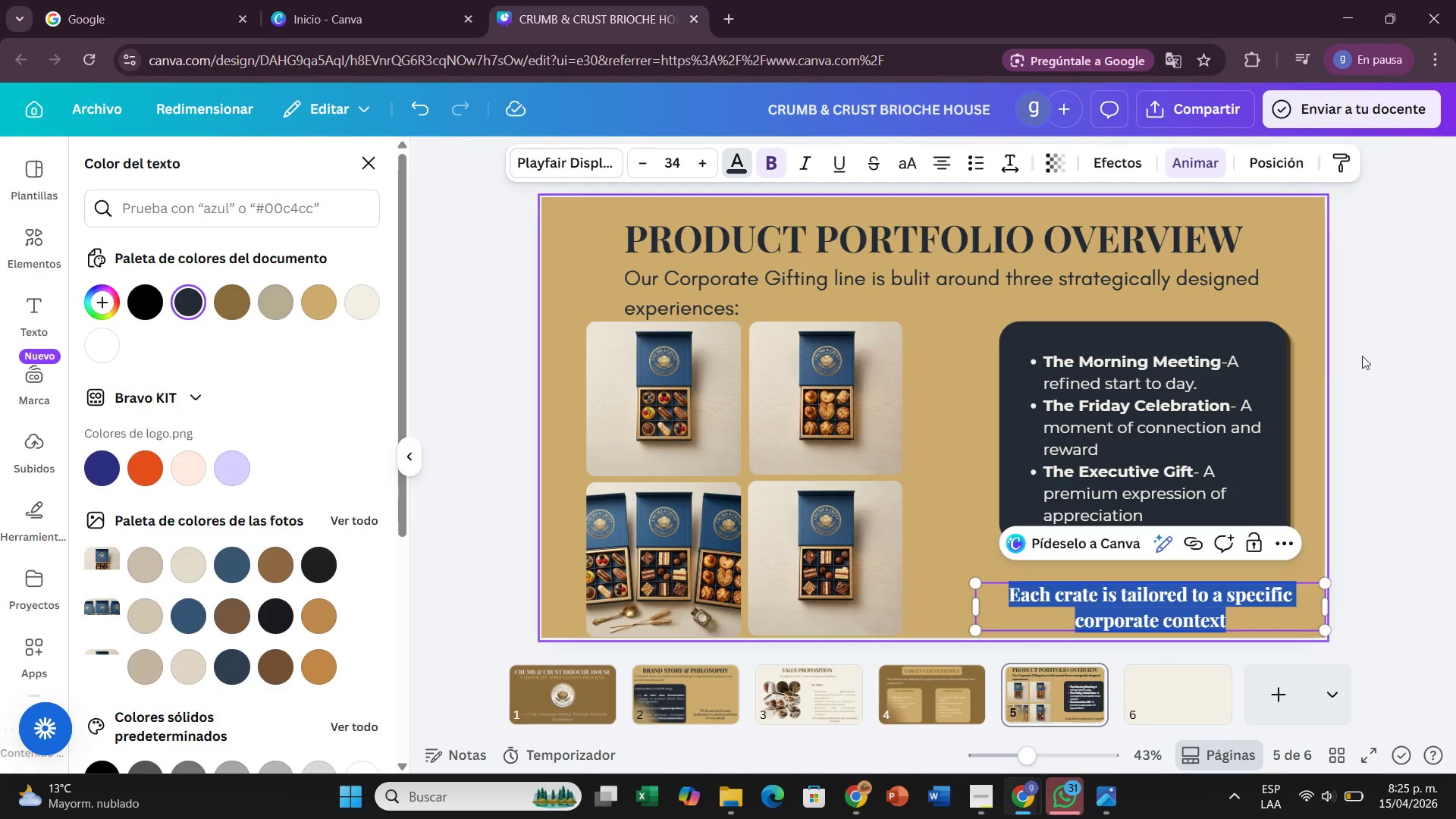 
left_click([1397, 357])
 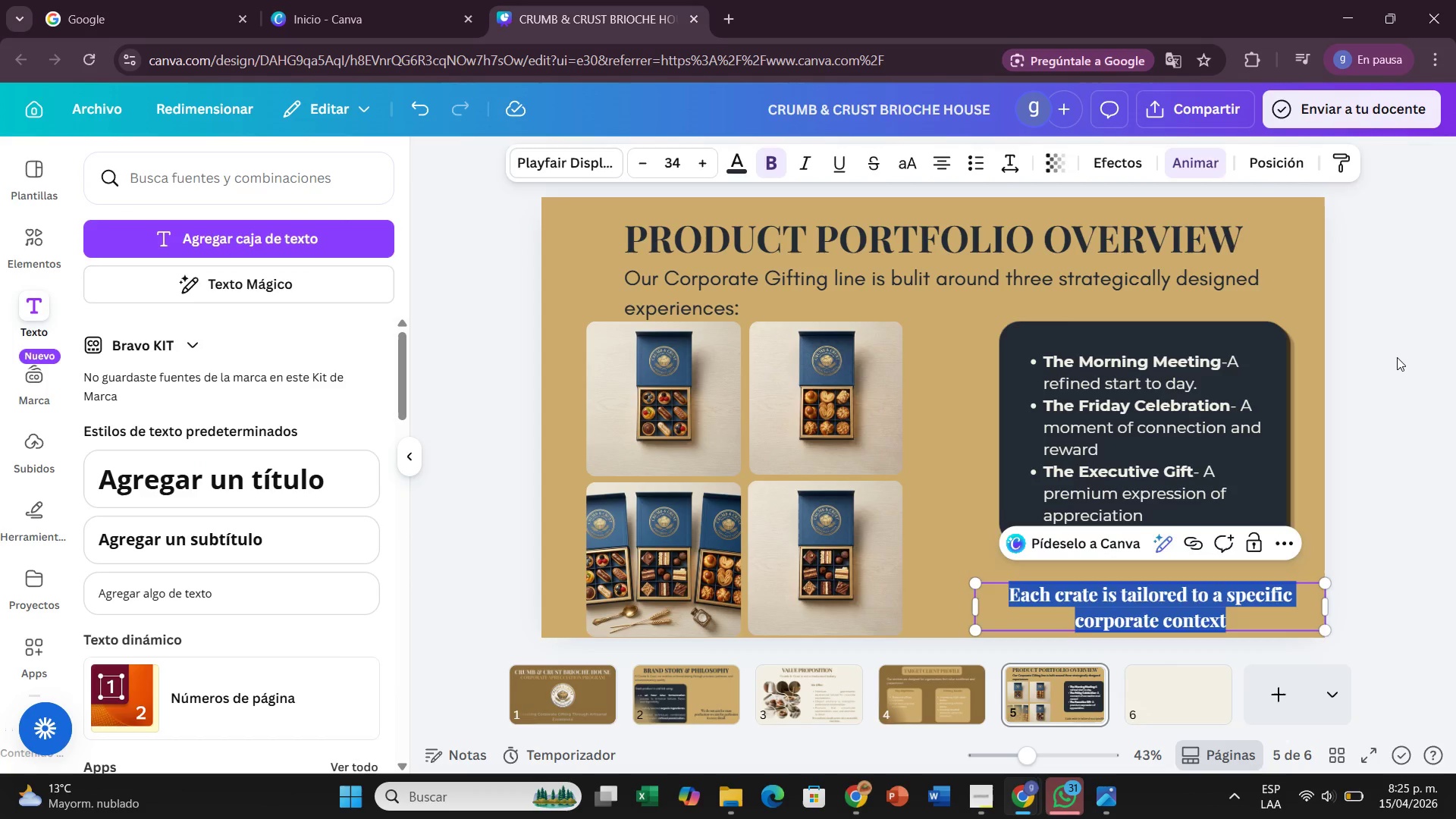 
left_click([1397, 357])
 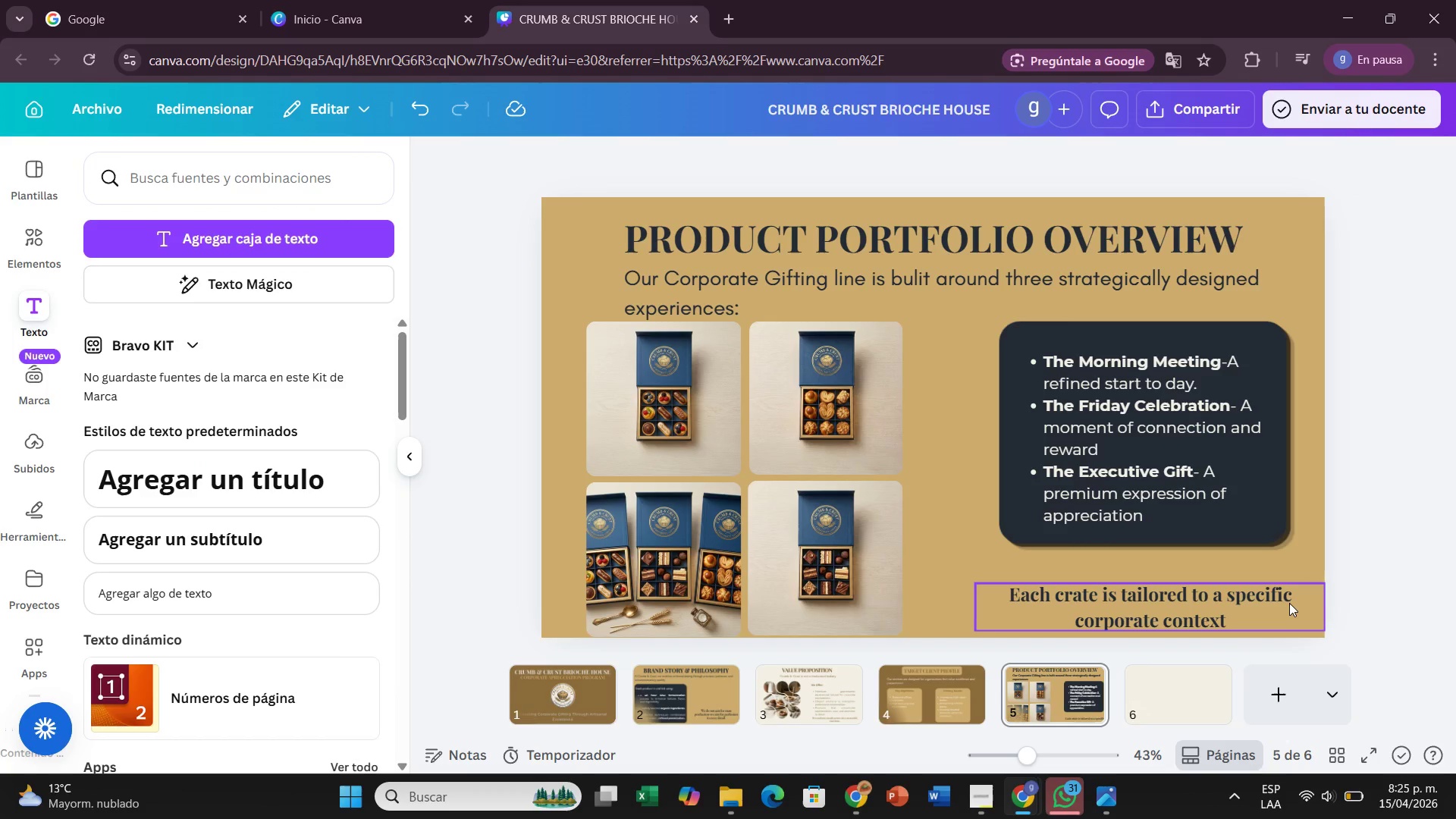 
left_click_drag(start_coordinate=[1287, 603], to_coordinate=[1279, 598])
 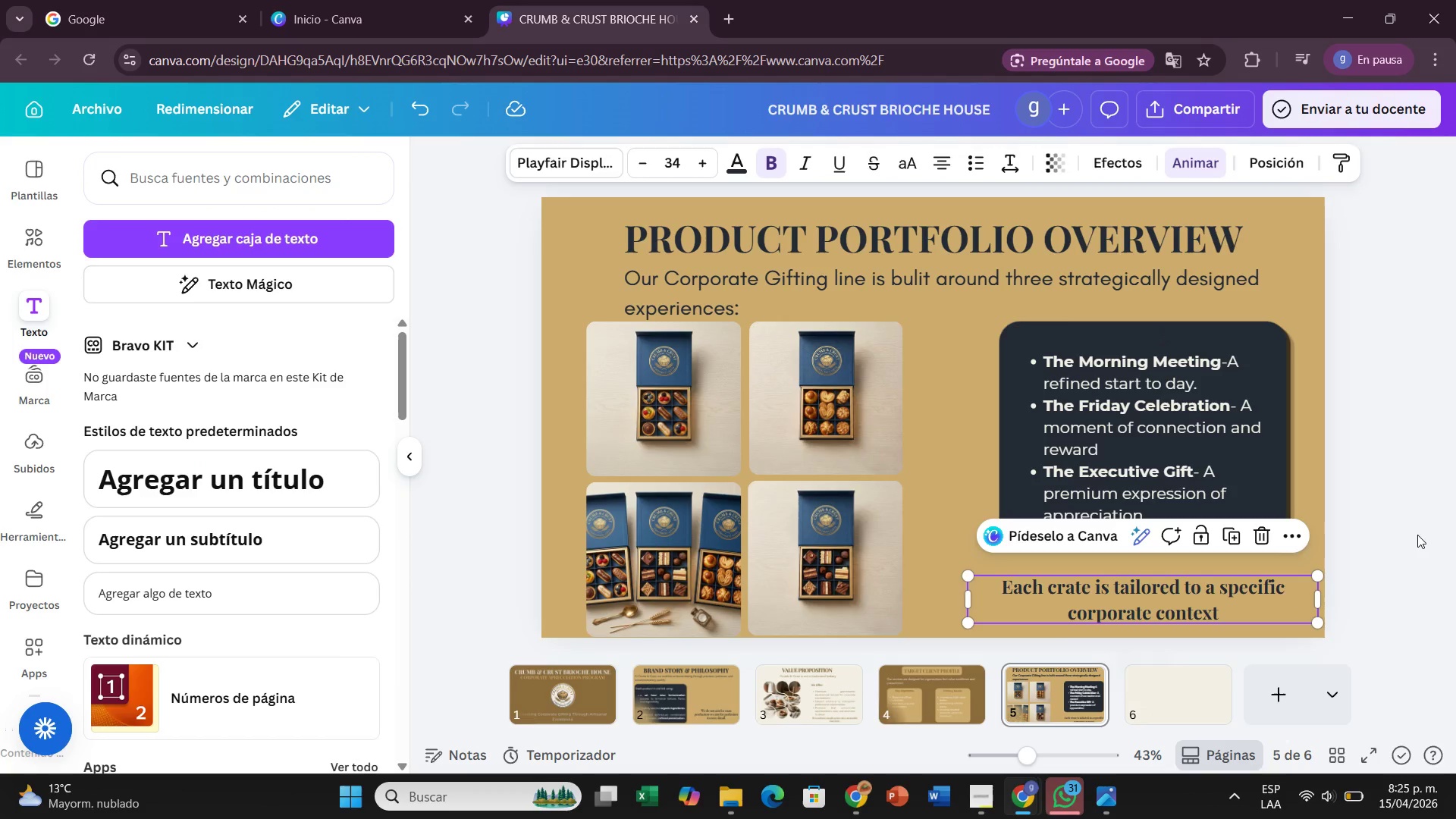 
left_click([1417, 535])
 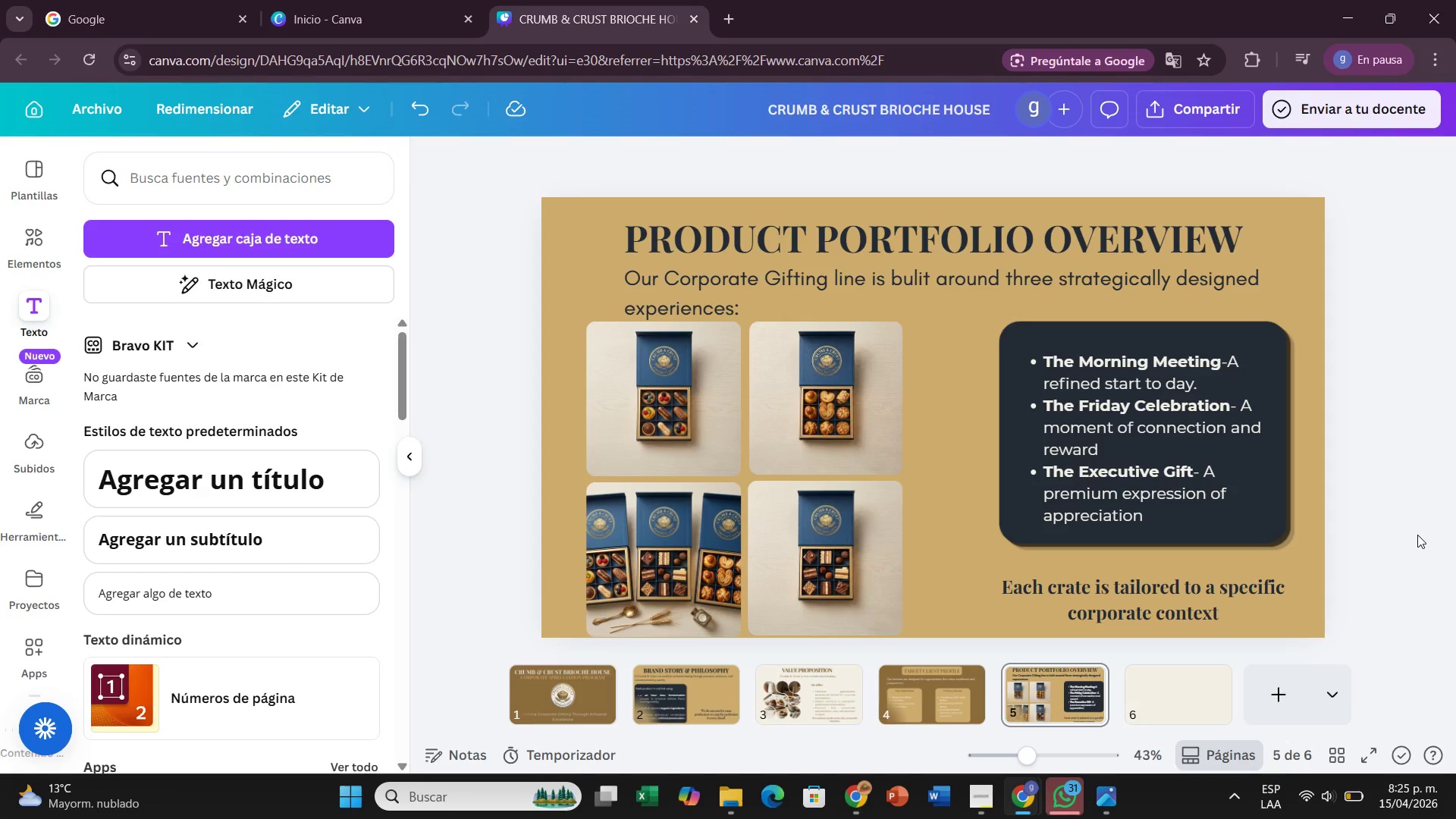 
wait(5.3)
 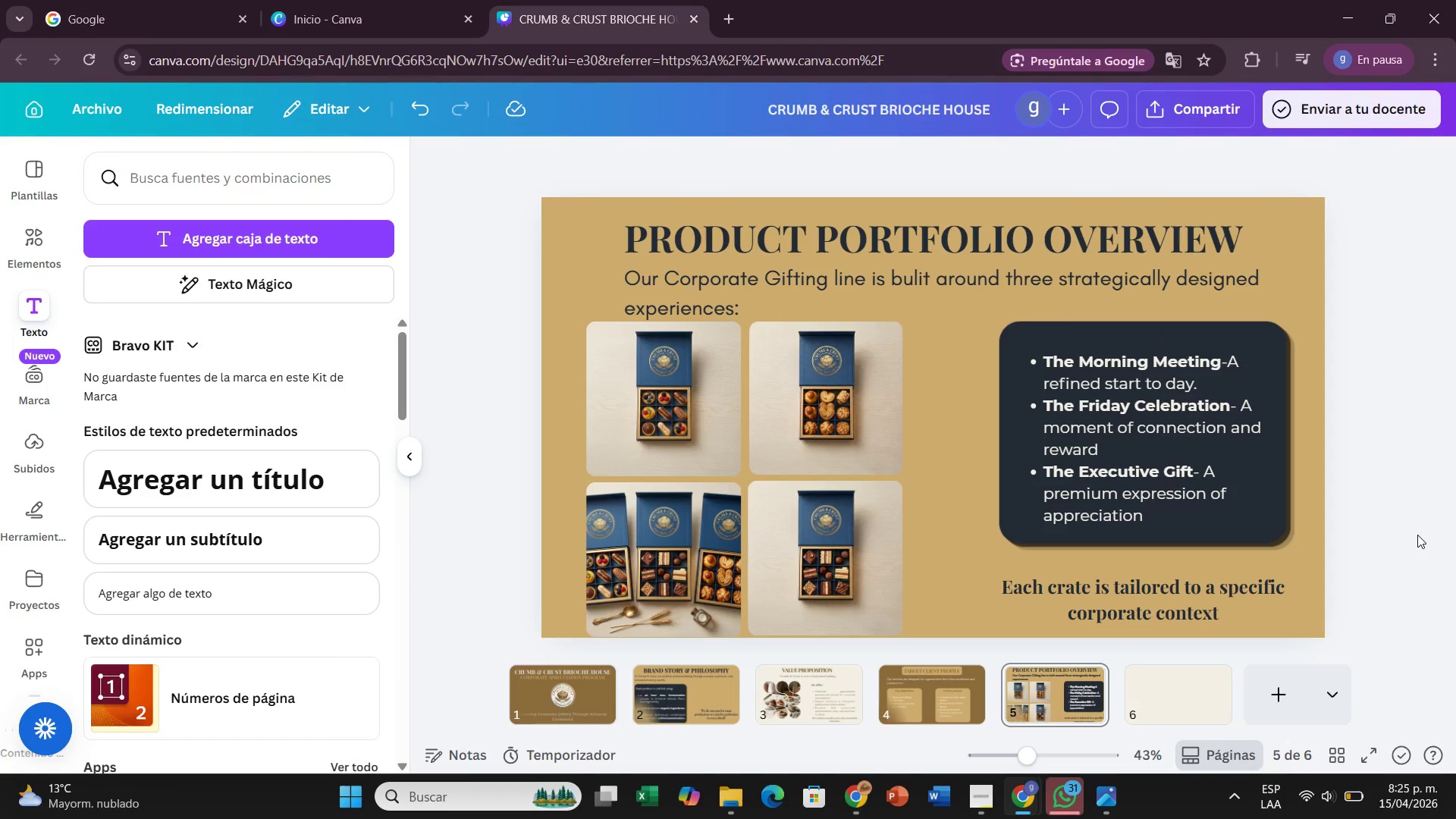 
left_click([1184, 707])
 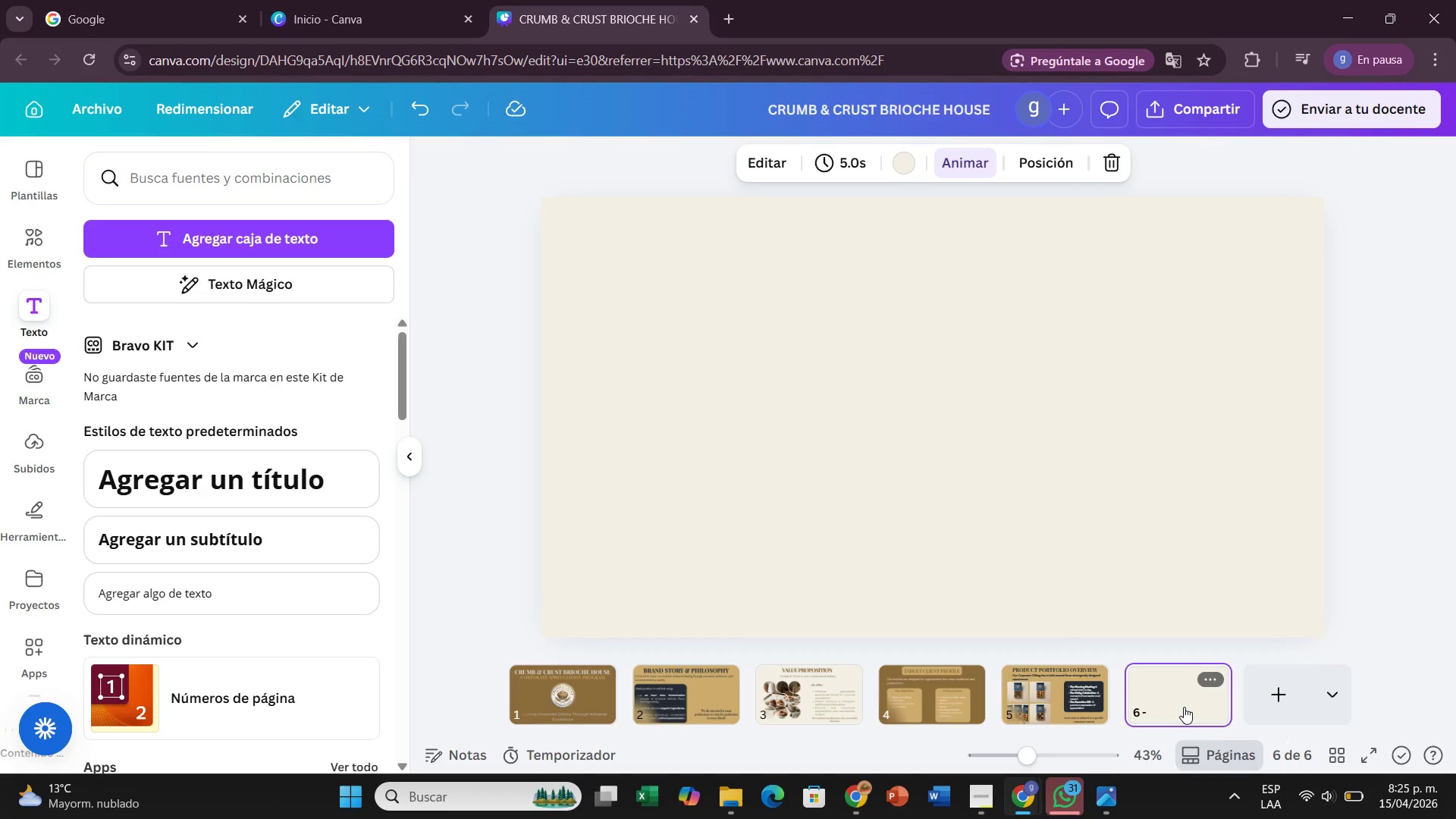 
wait(8.2)
 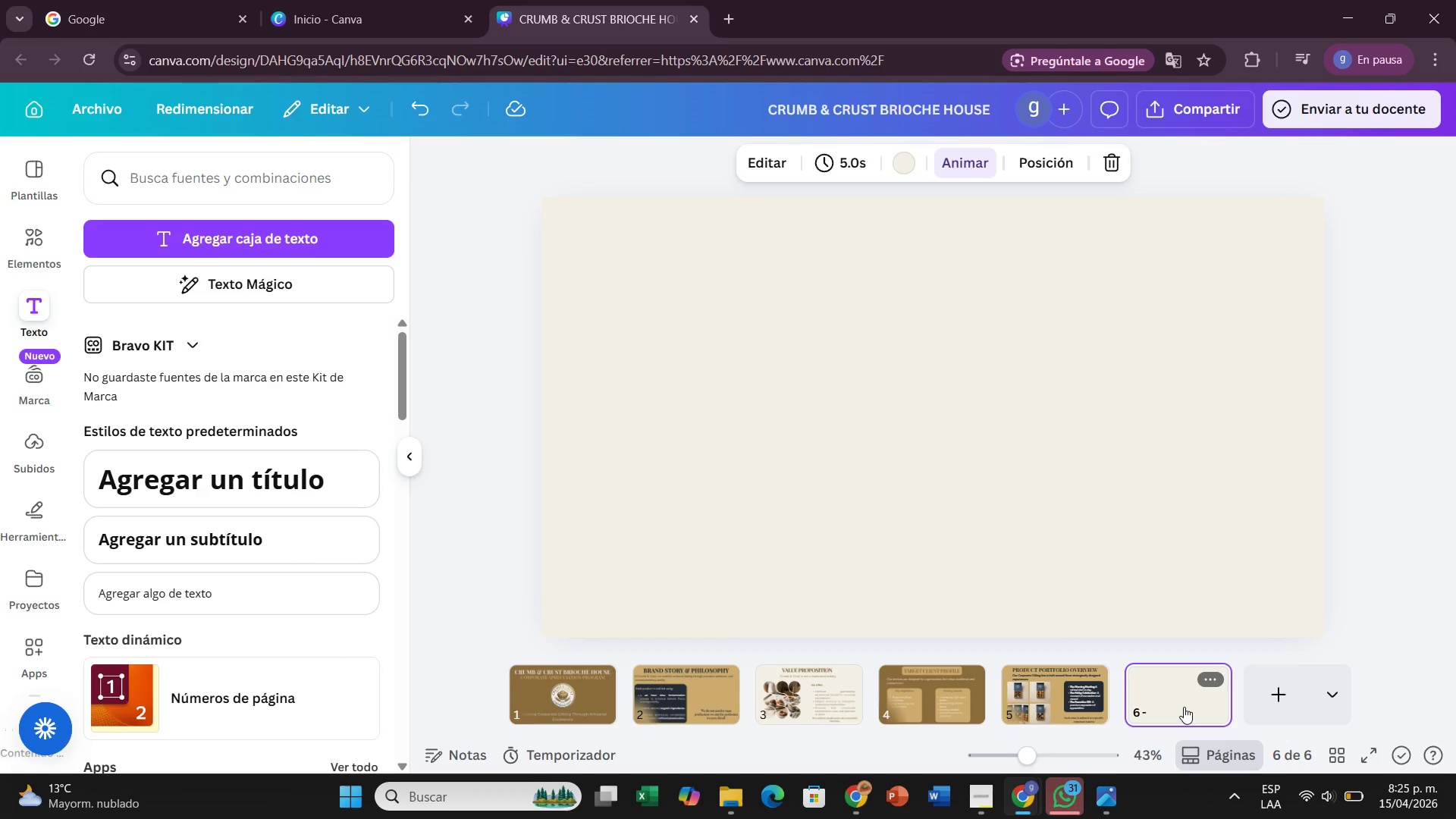 
left_click([1017, 698])
 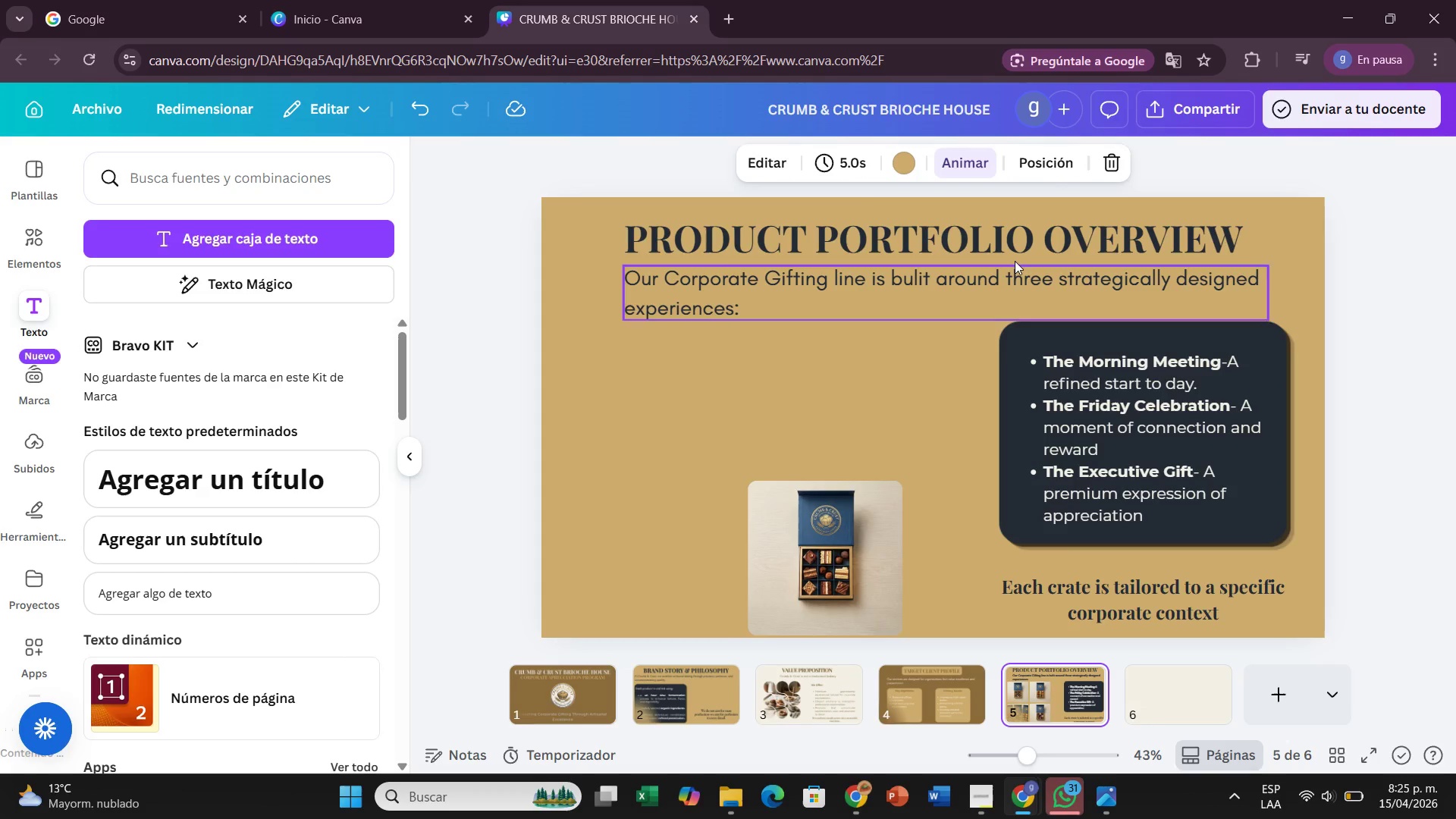 
left_click([1015, 241])
 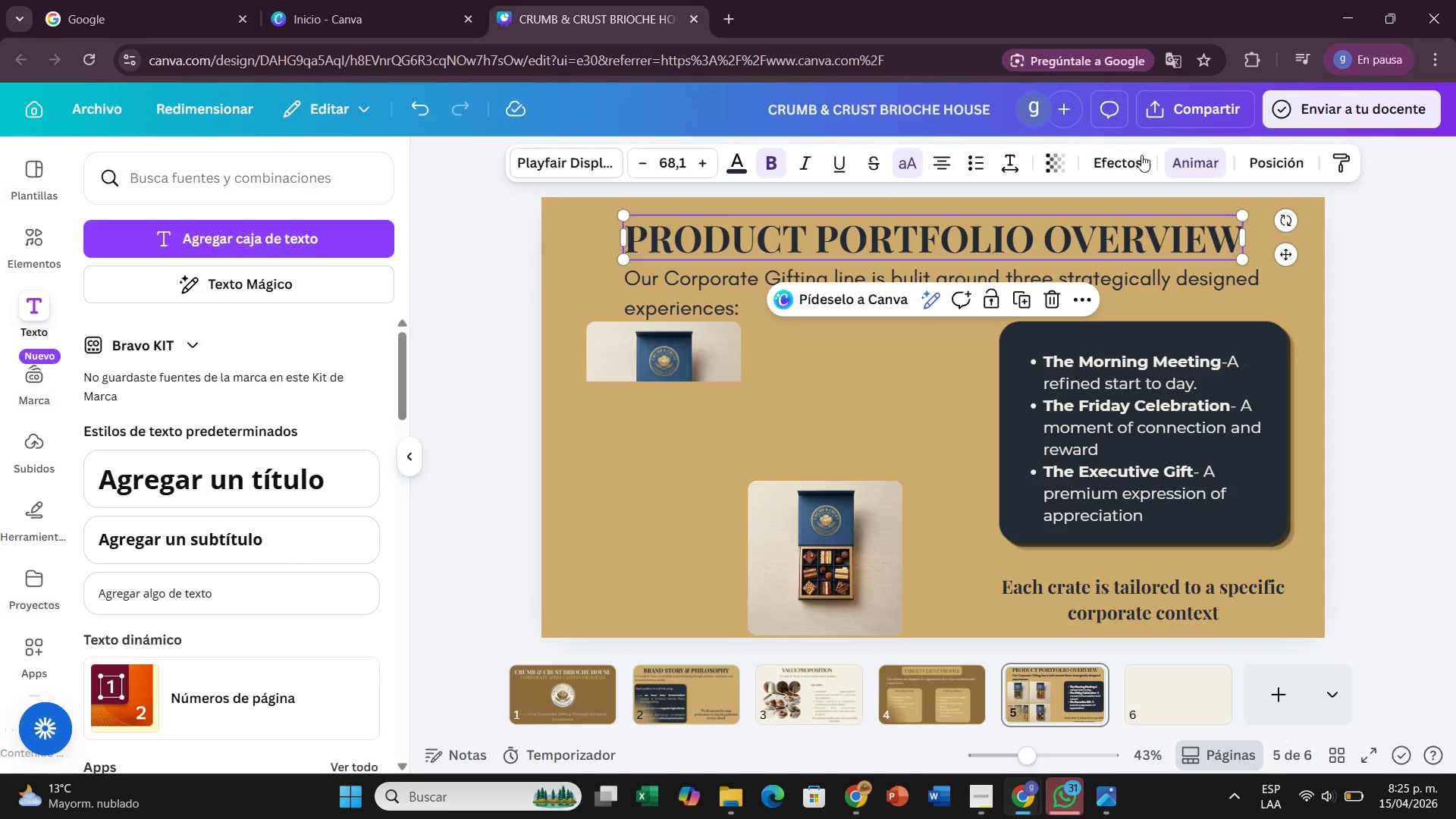 
left_click([1136, 157])
 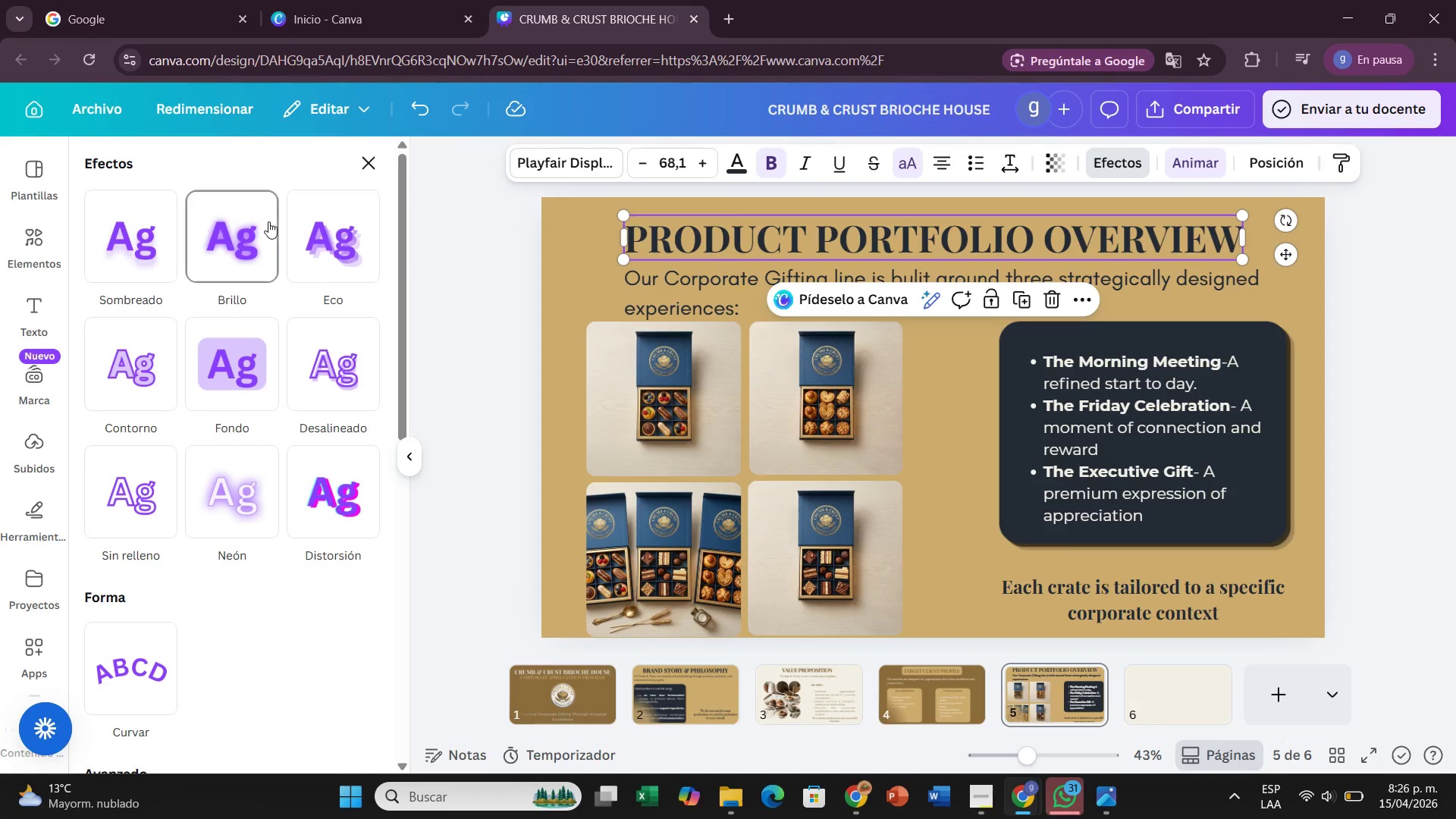 
left_click([261, 224])
 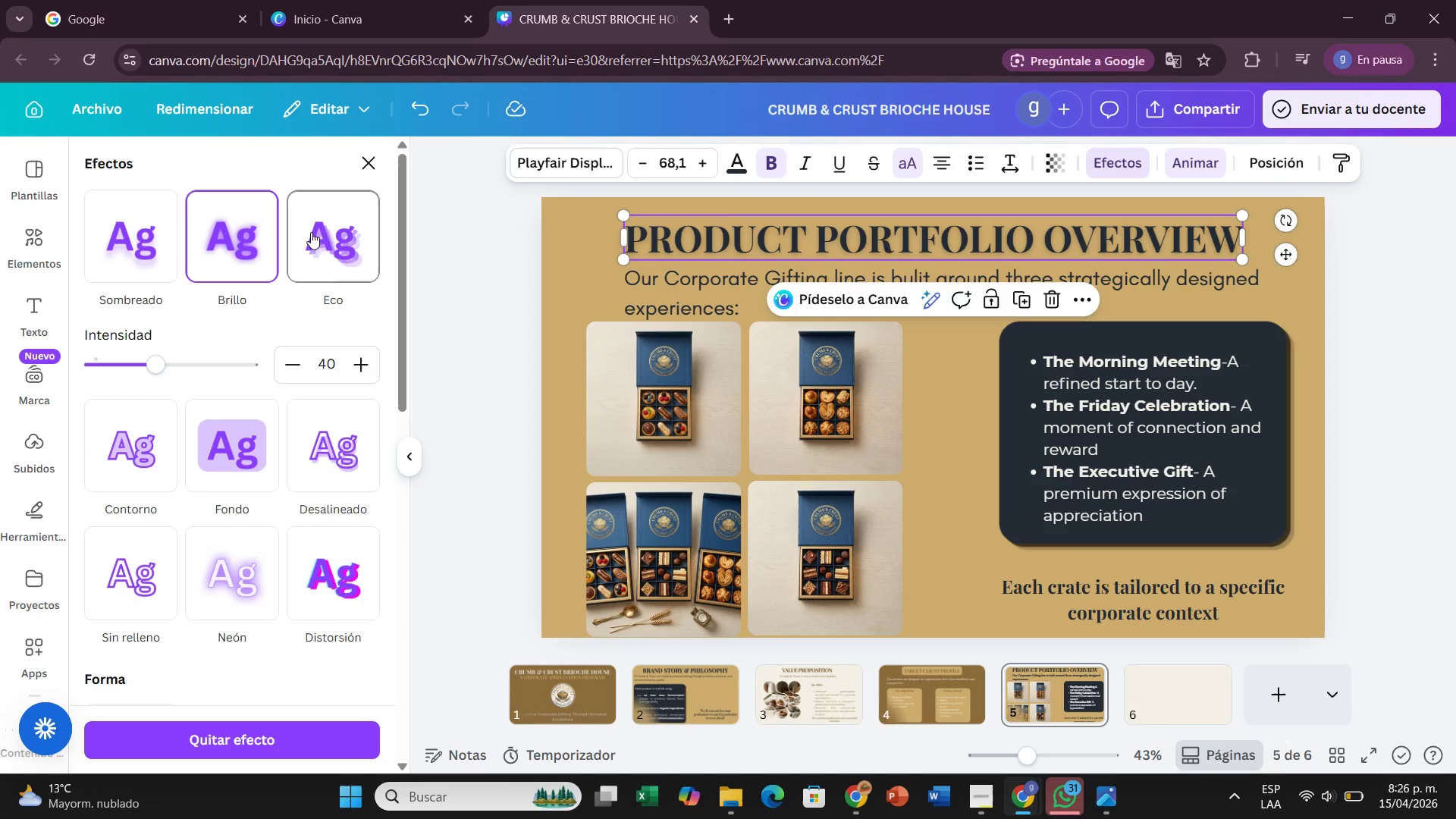 
left_click([313, 234])
 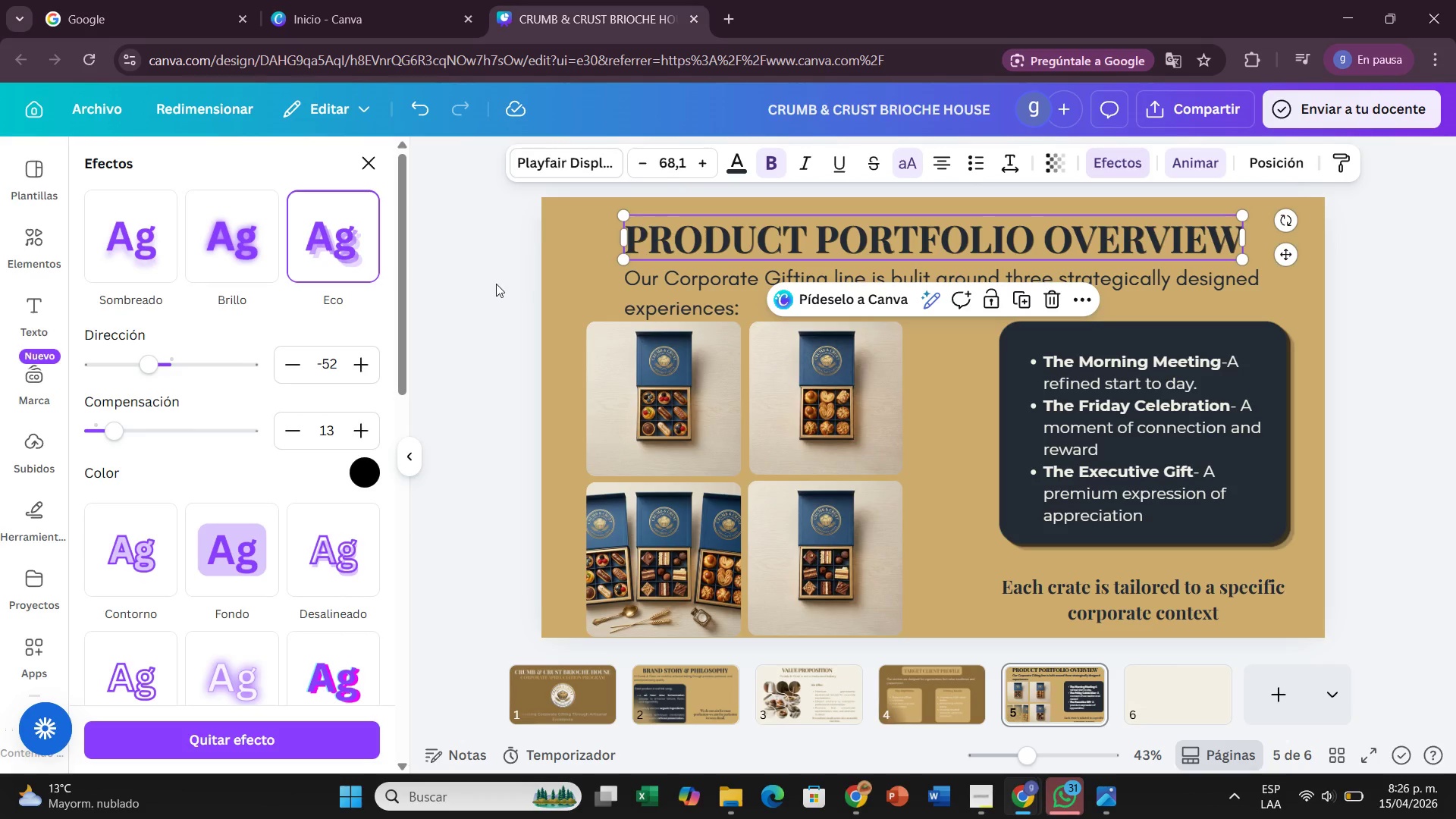 
left_click([494, 284])
 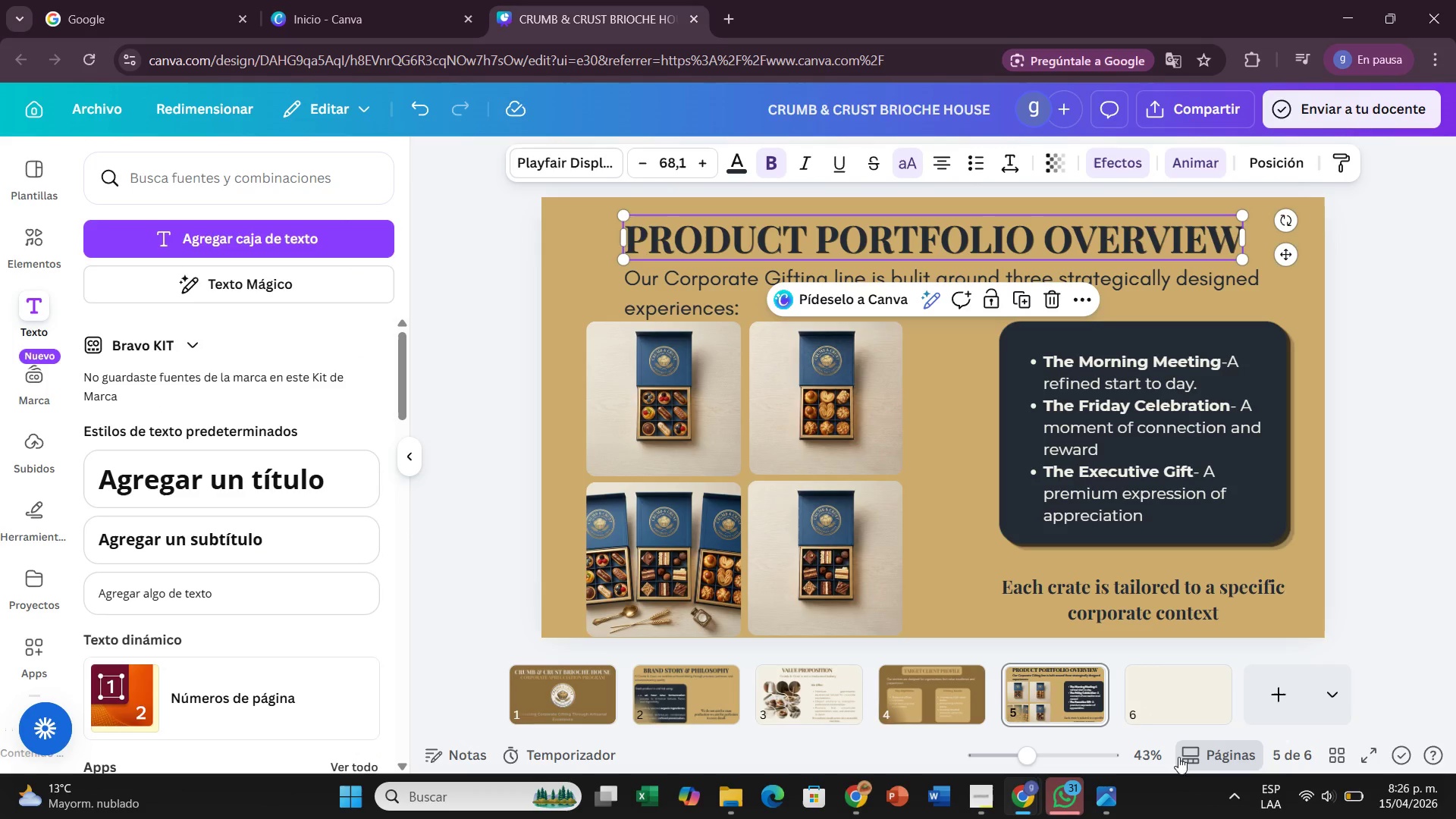 
left_click([1200, 688])
 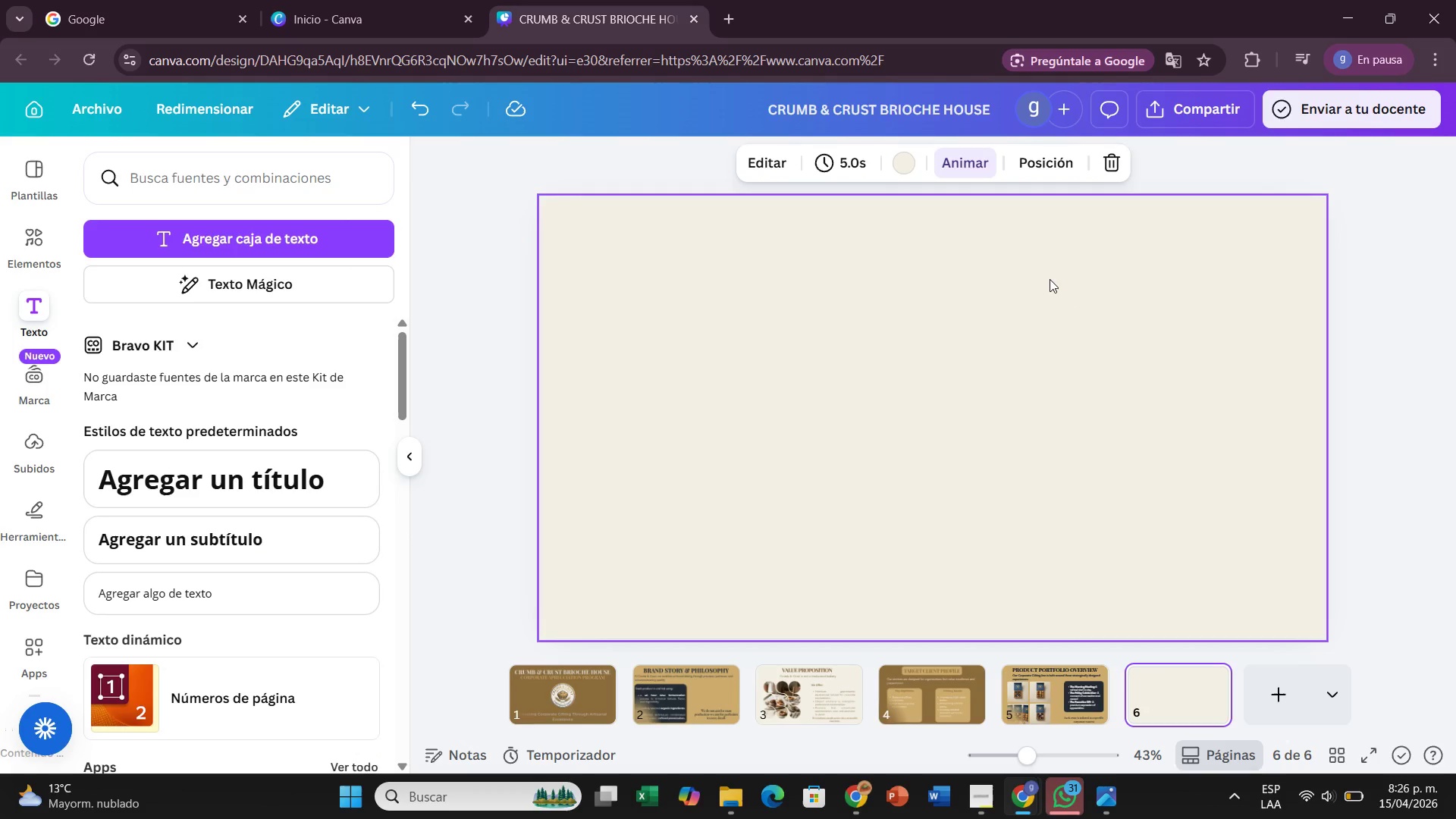 
left_click([1048, 265])
 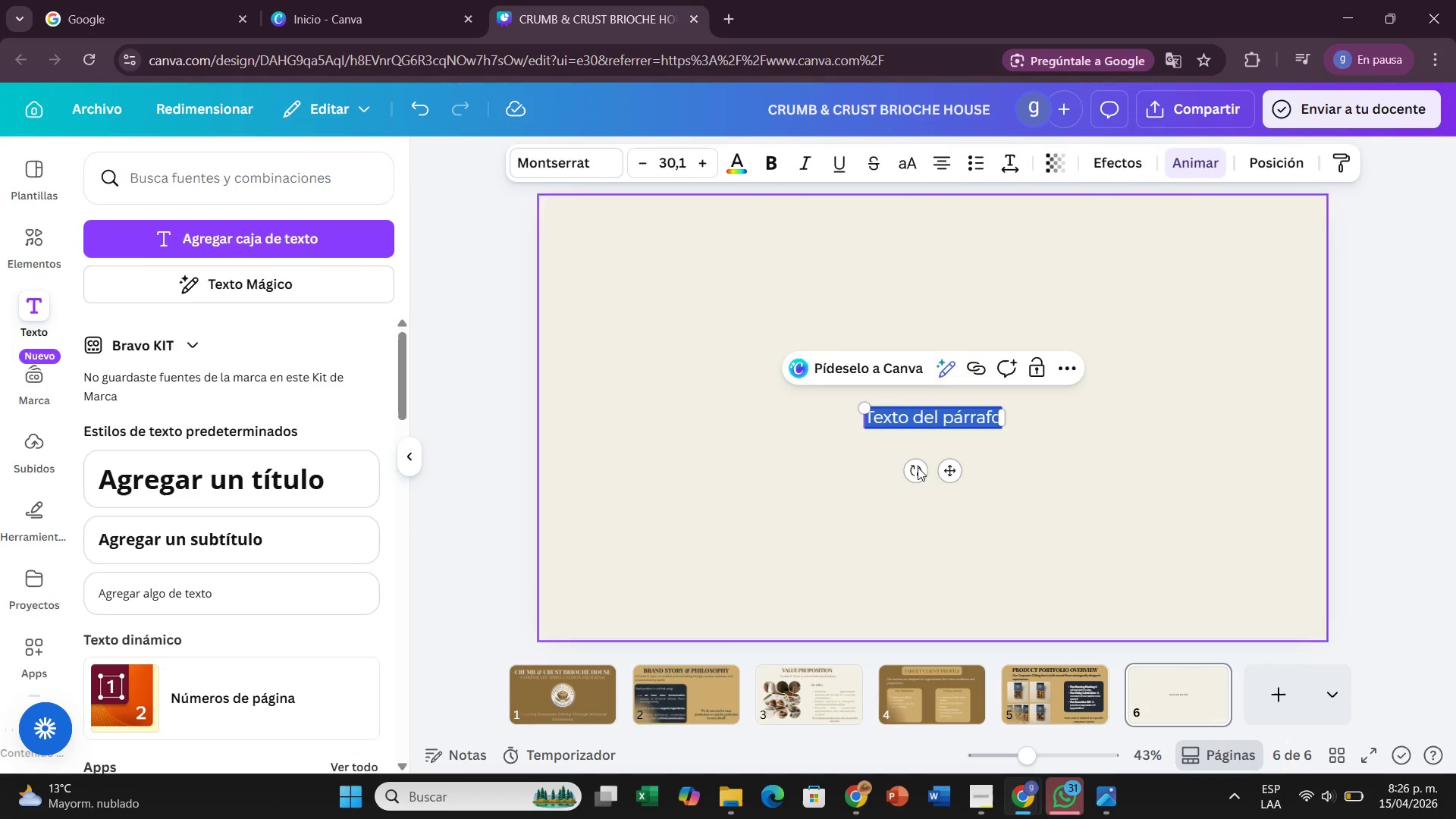 
left_click_drag(start_coordinate=[958, 469], to_coordinate=[956, 297])
 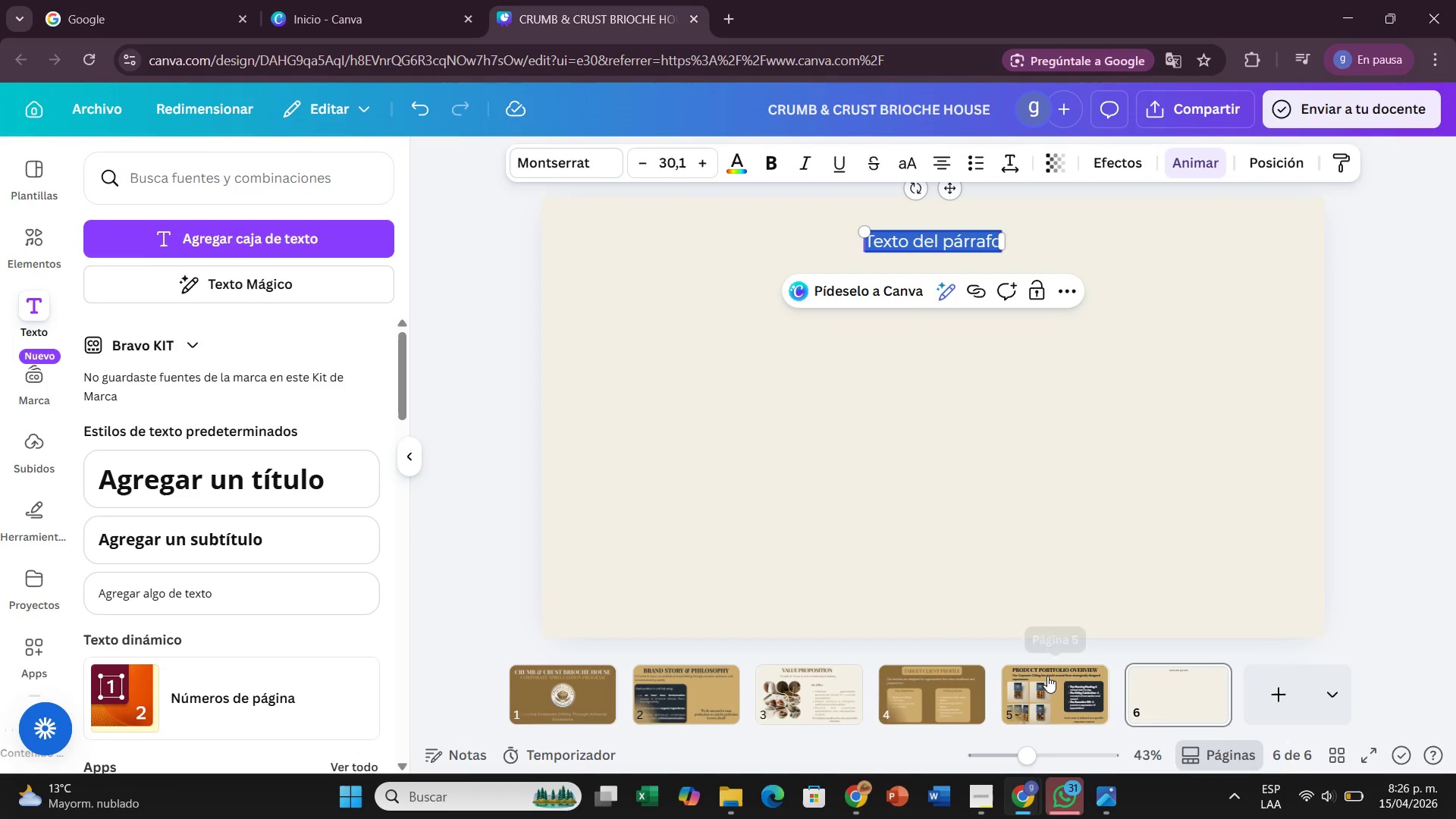 
left_click([1047, 676])
 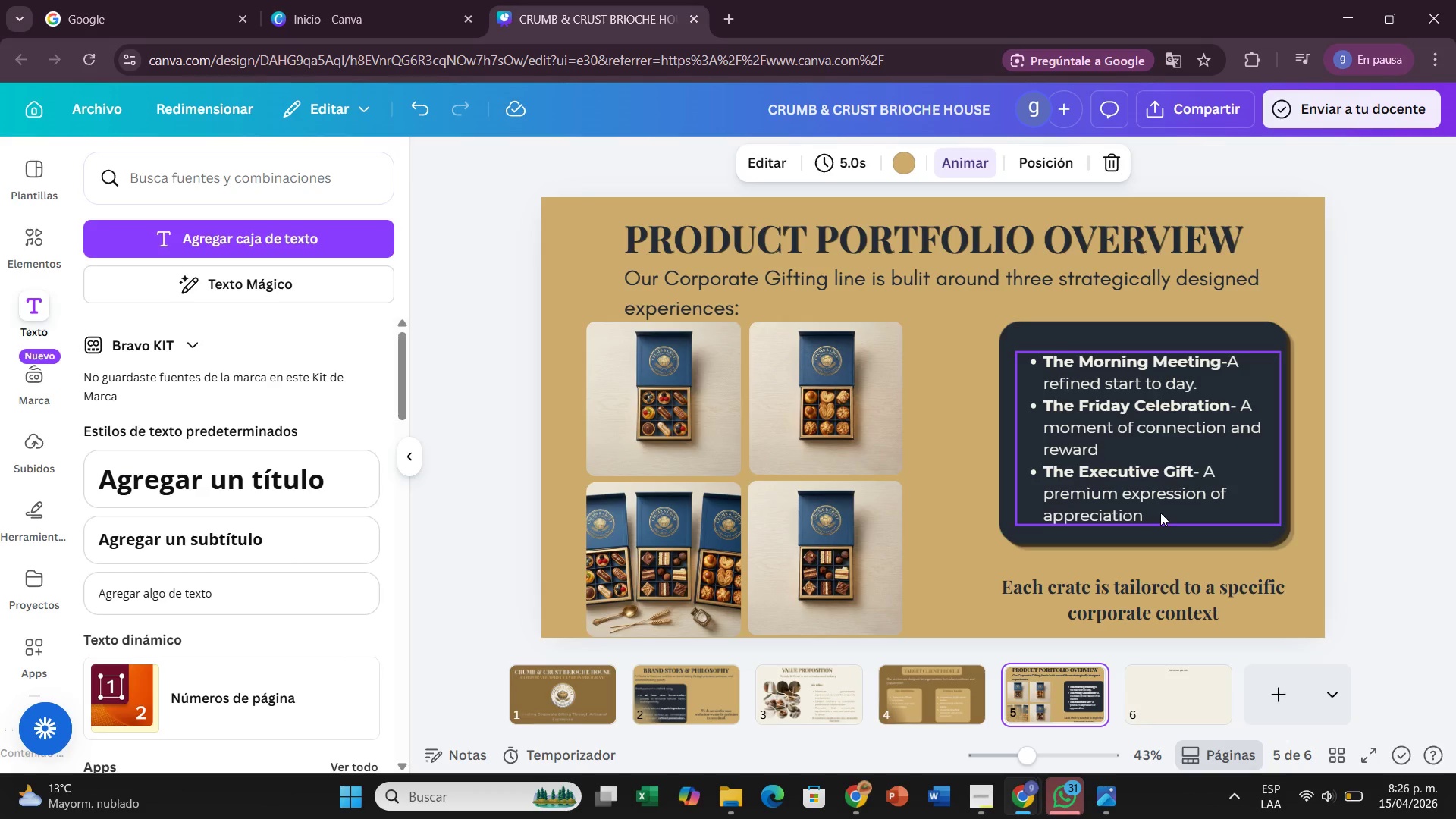 
left_click([1160, 513])
 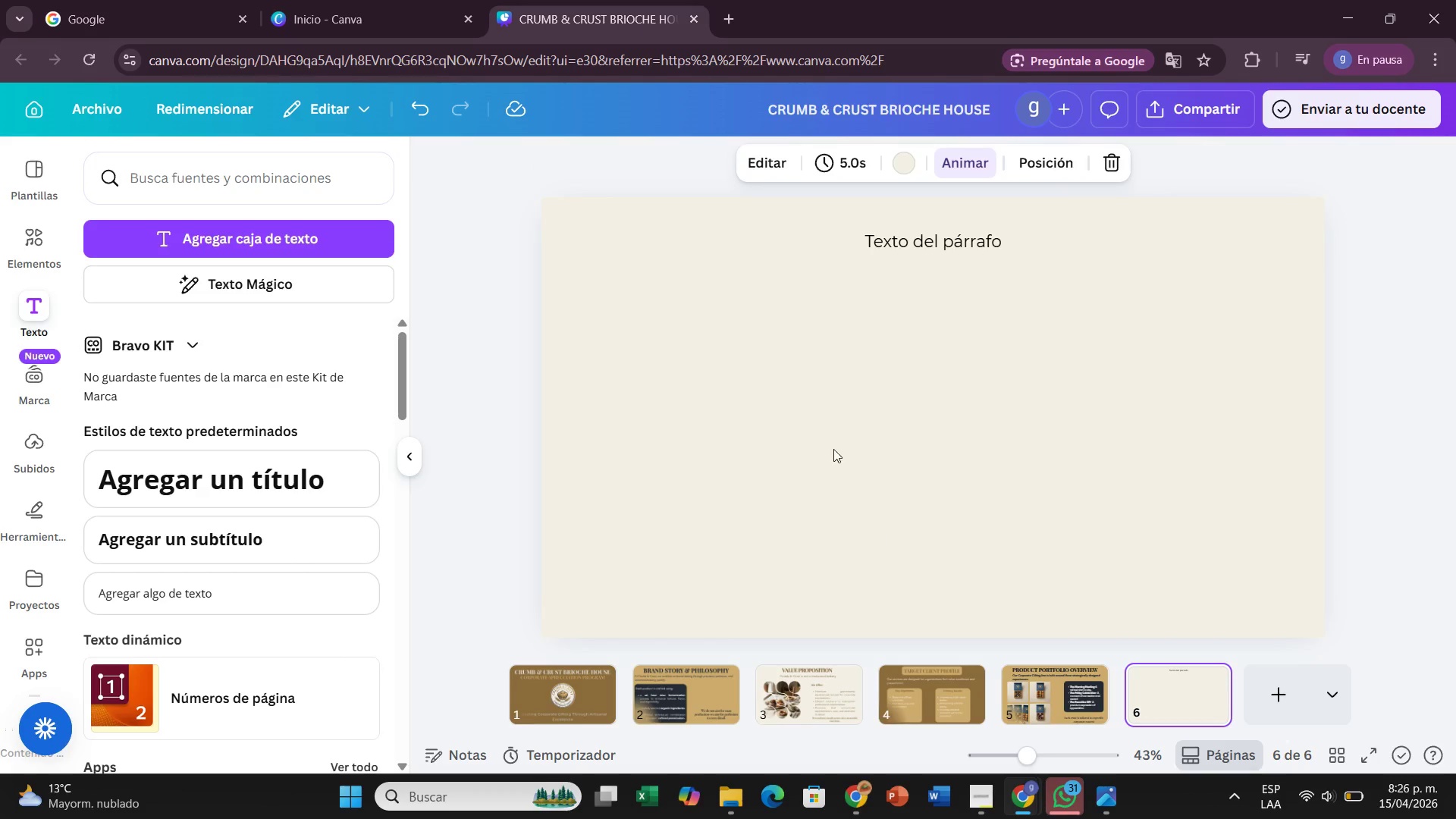 
left_click_drag(start_coordinate=[962, 243], to_coordinate=[968, 242])
 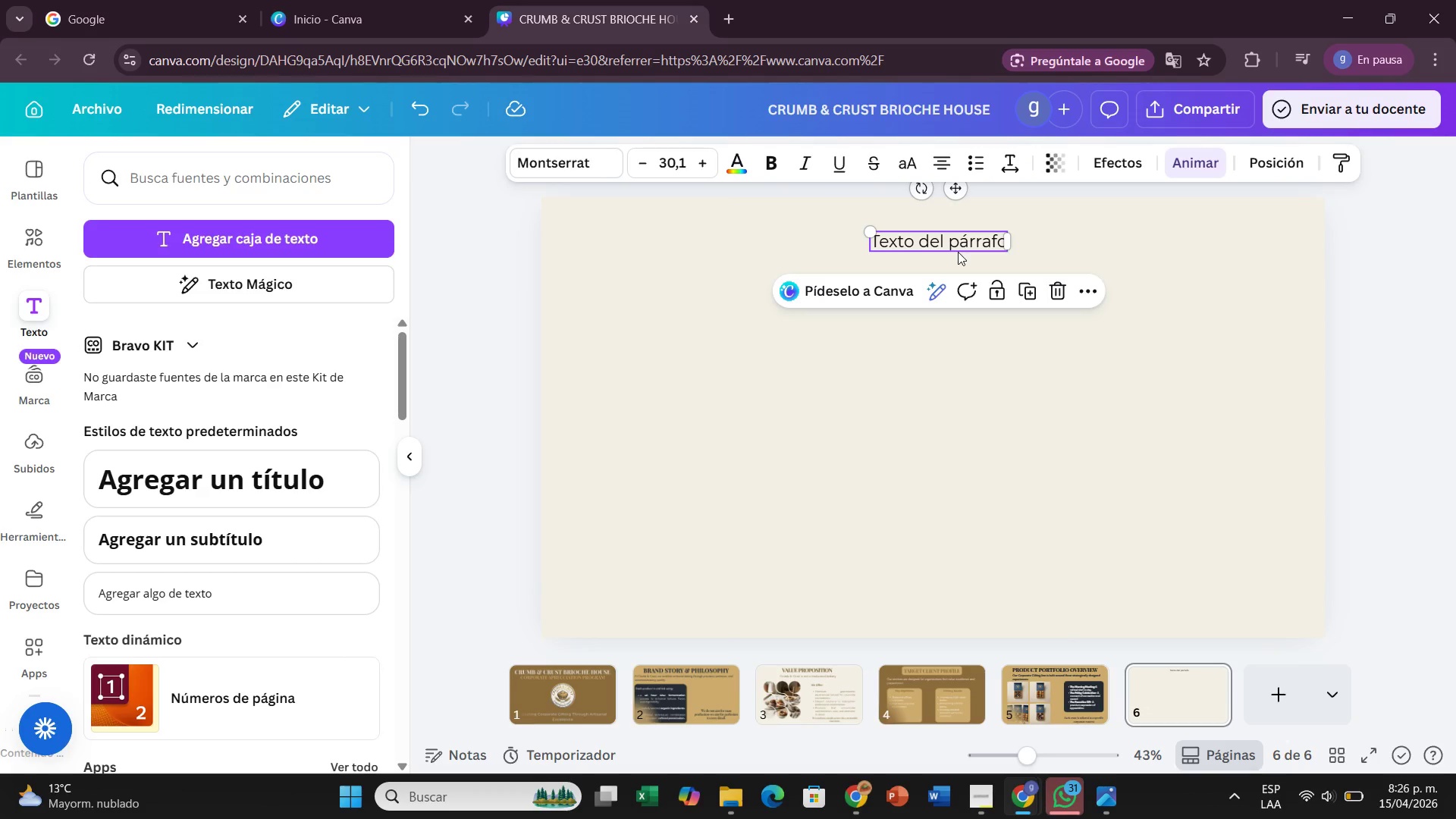 
key(Backspace)
 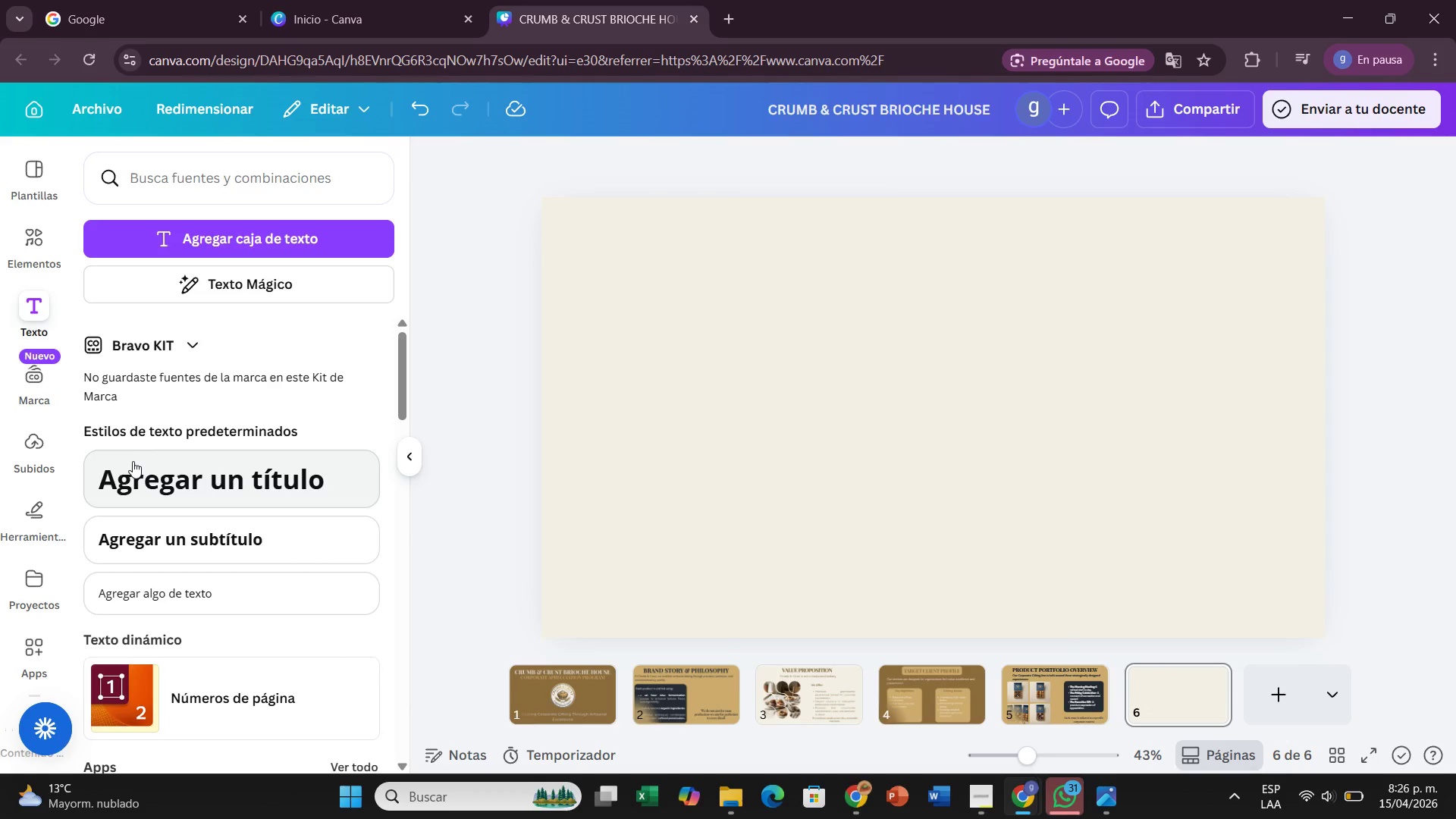 
left_click([133, 461])
 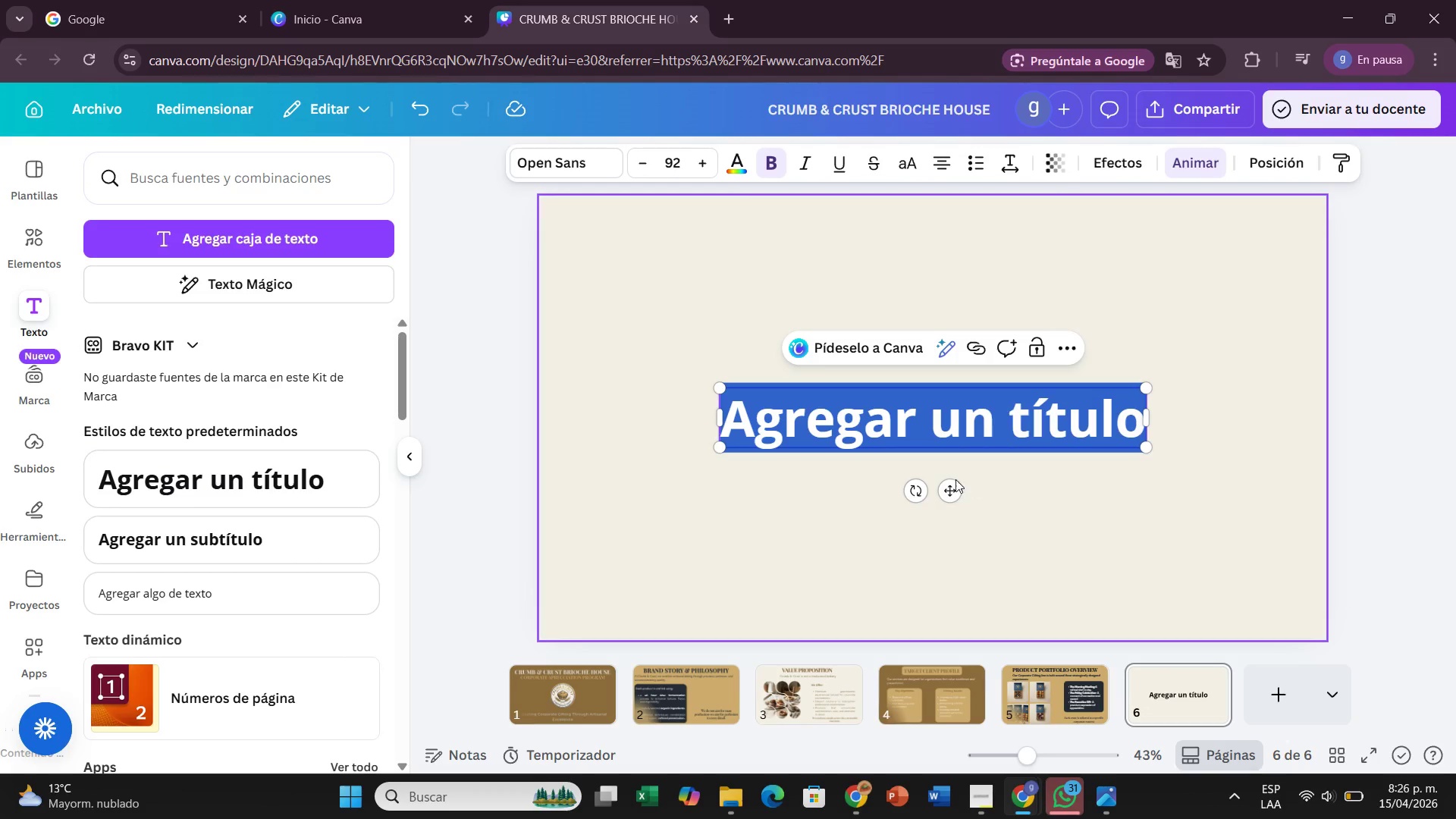 
left_click_drag(start_coordinate=[943, 488], to_coordinate=[940, 316])
 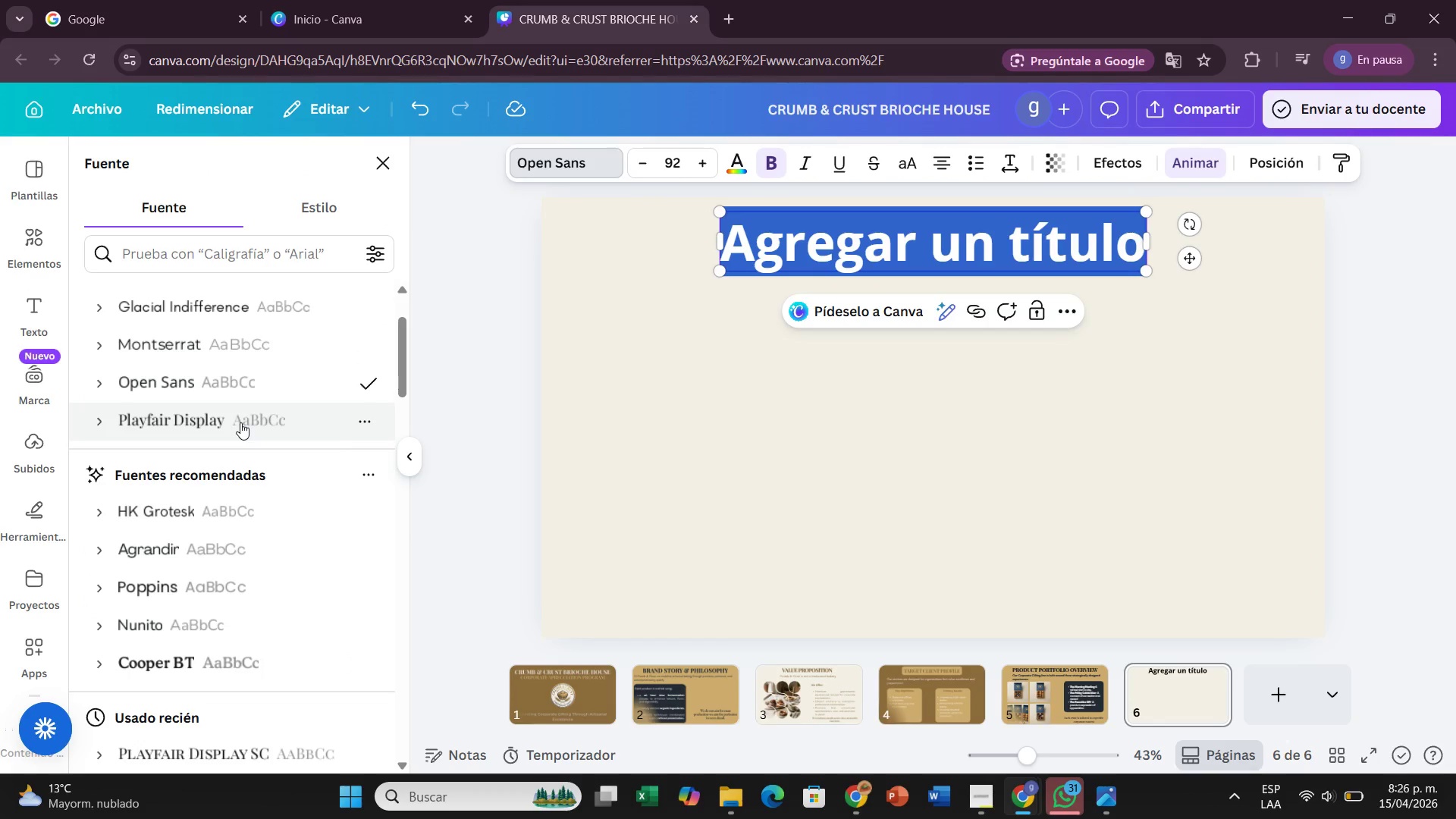 
left_click([240, 422])
 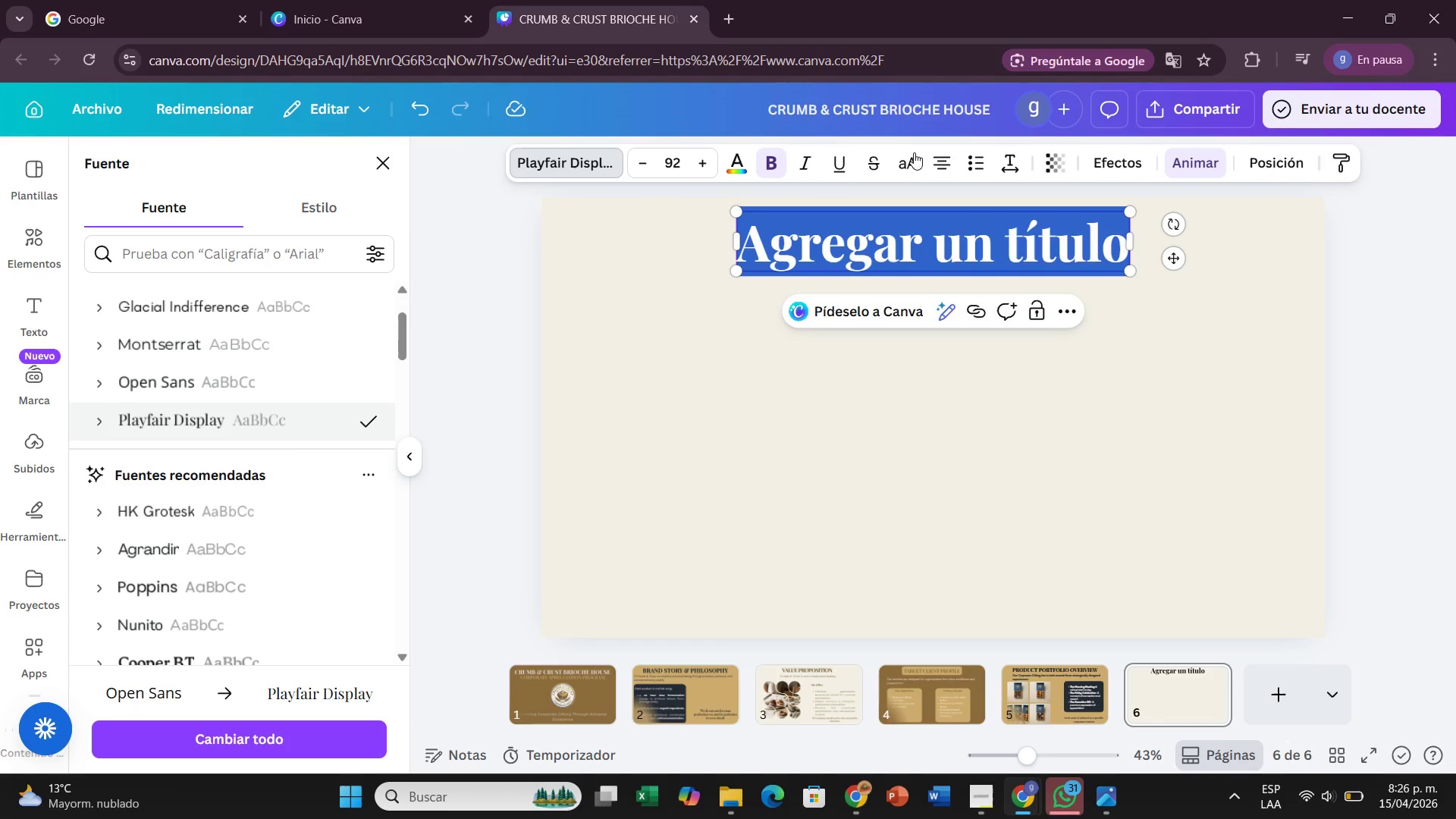 
left_click([912, 158])
 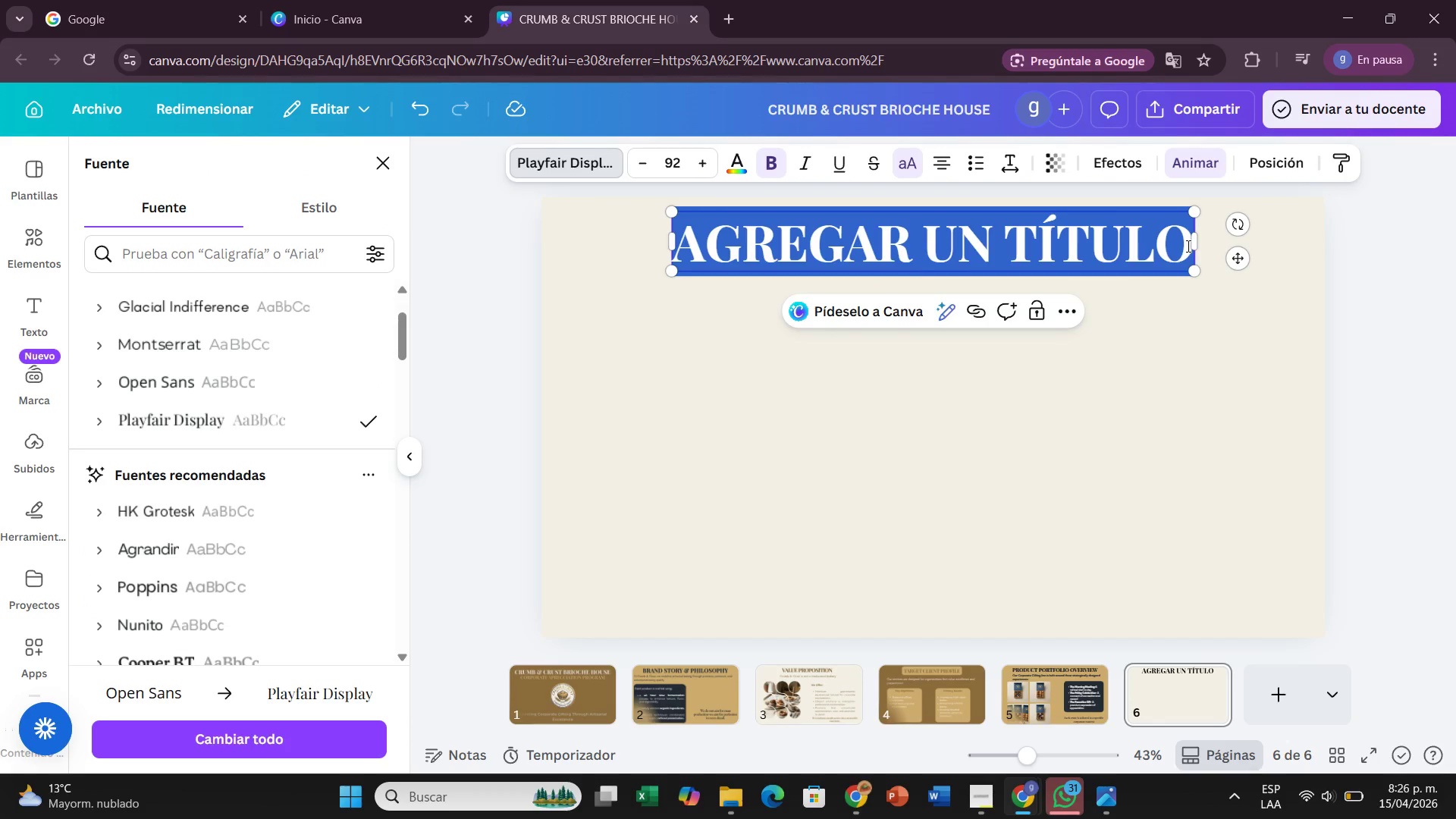 
double_click([1189, 246])
 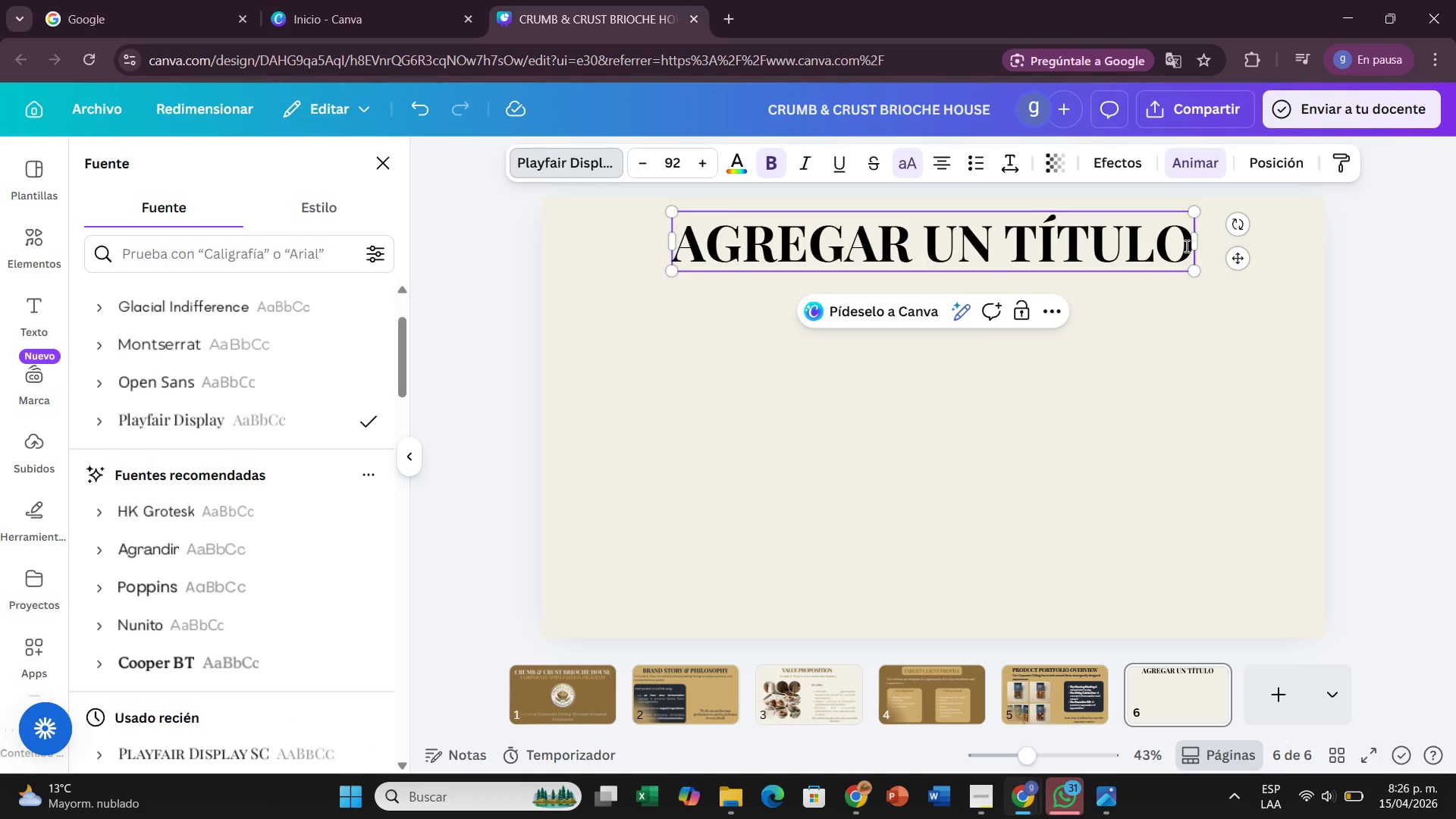 
double_click([1185, 246])
 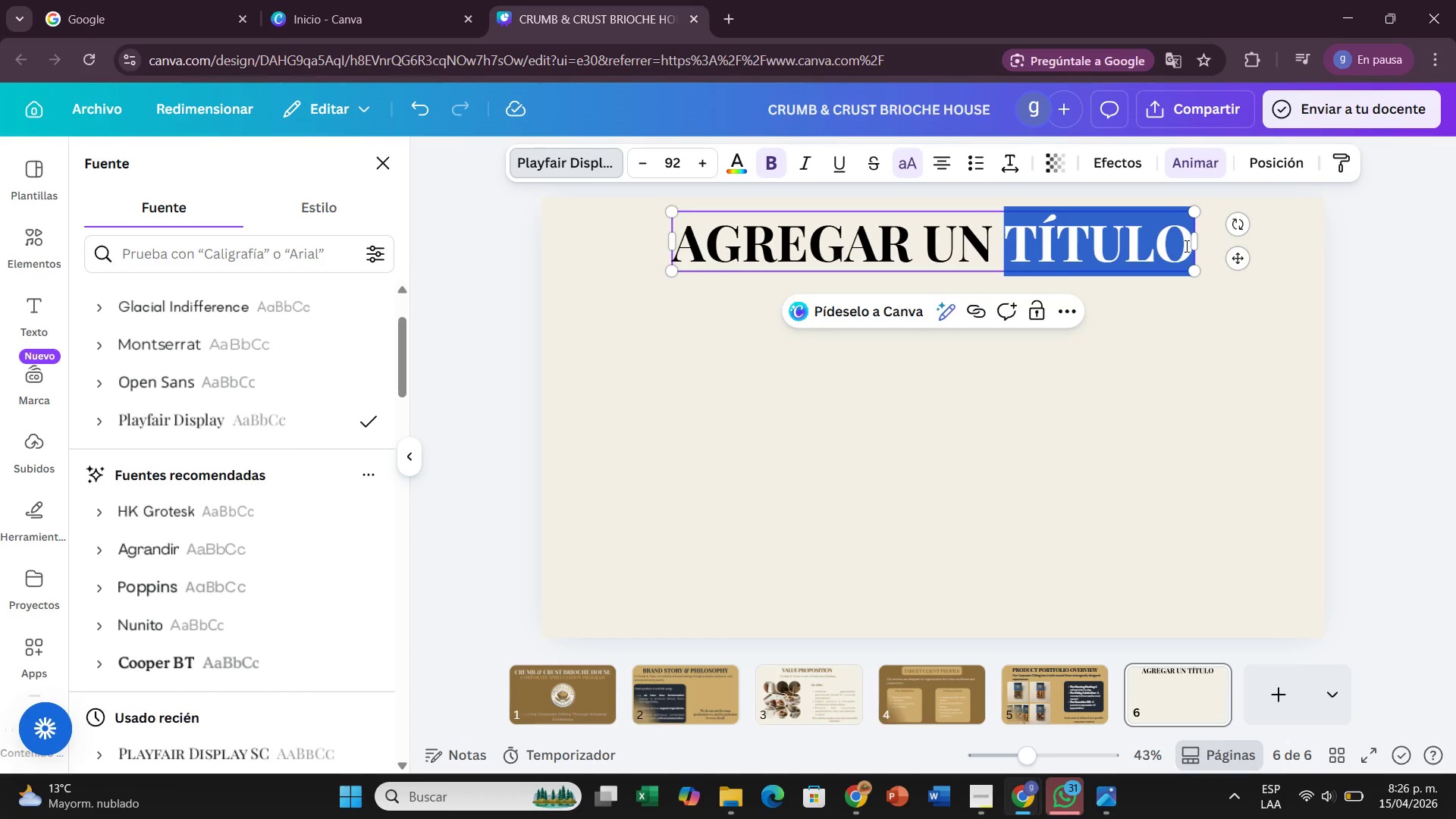 
hold_key(key=Backspace, duration=0.58)
 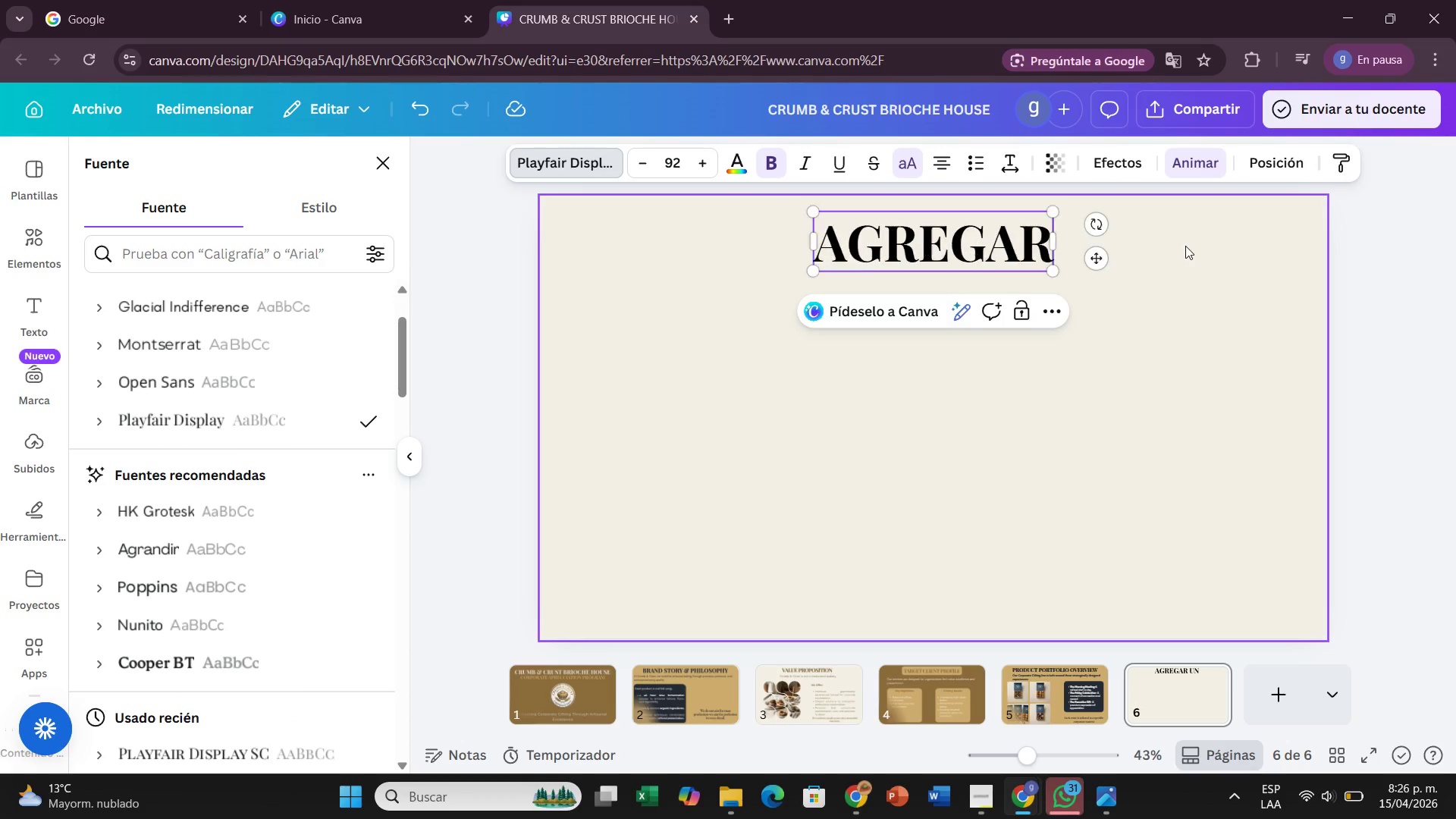 
hold_key(key=Backspace, duration=0.61)
 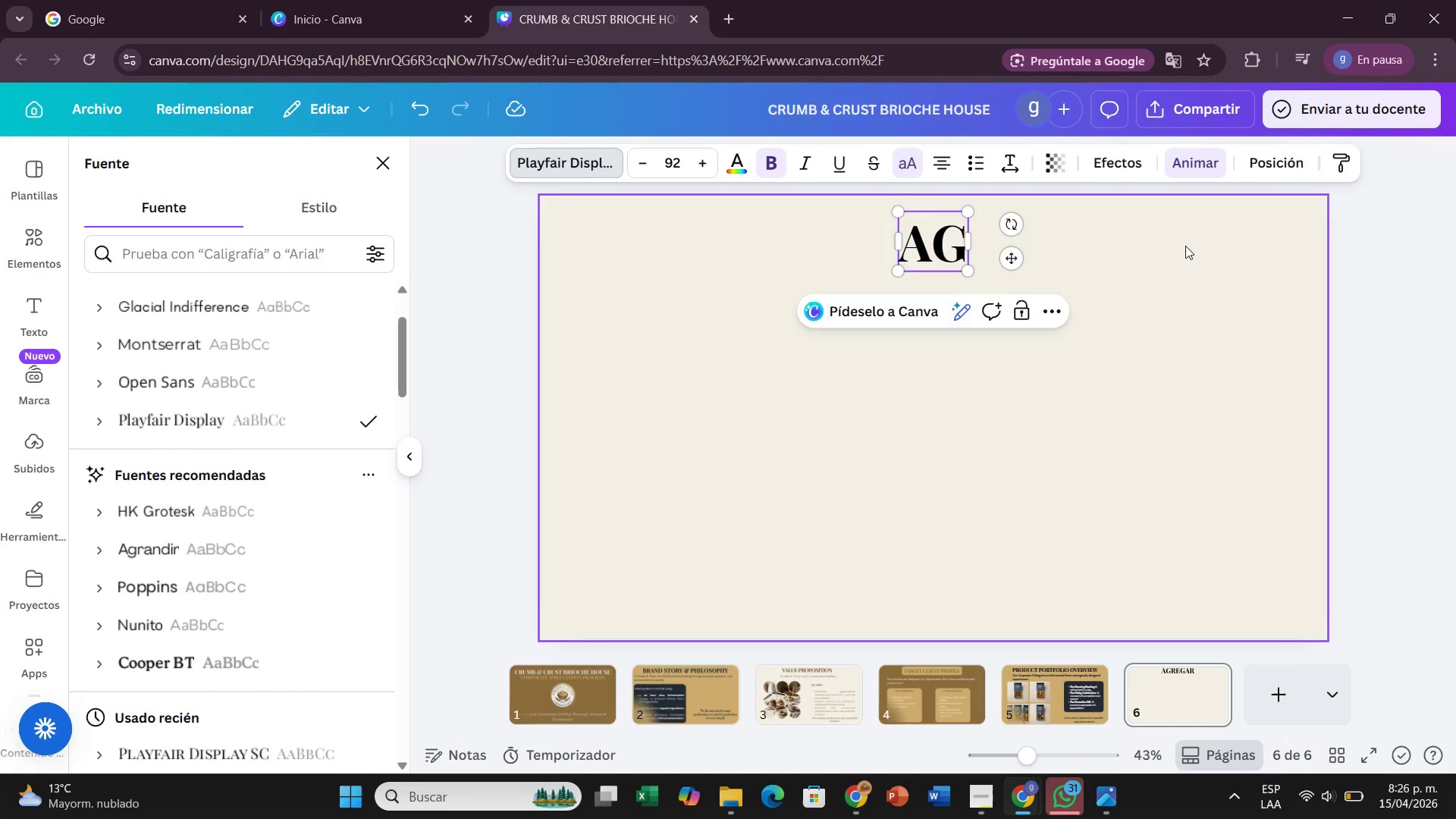 
key(Backspace)
key(Backspace)
key(Backspace)
type(The moorning meeting)
 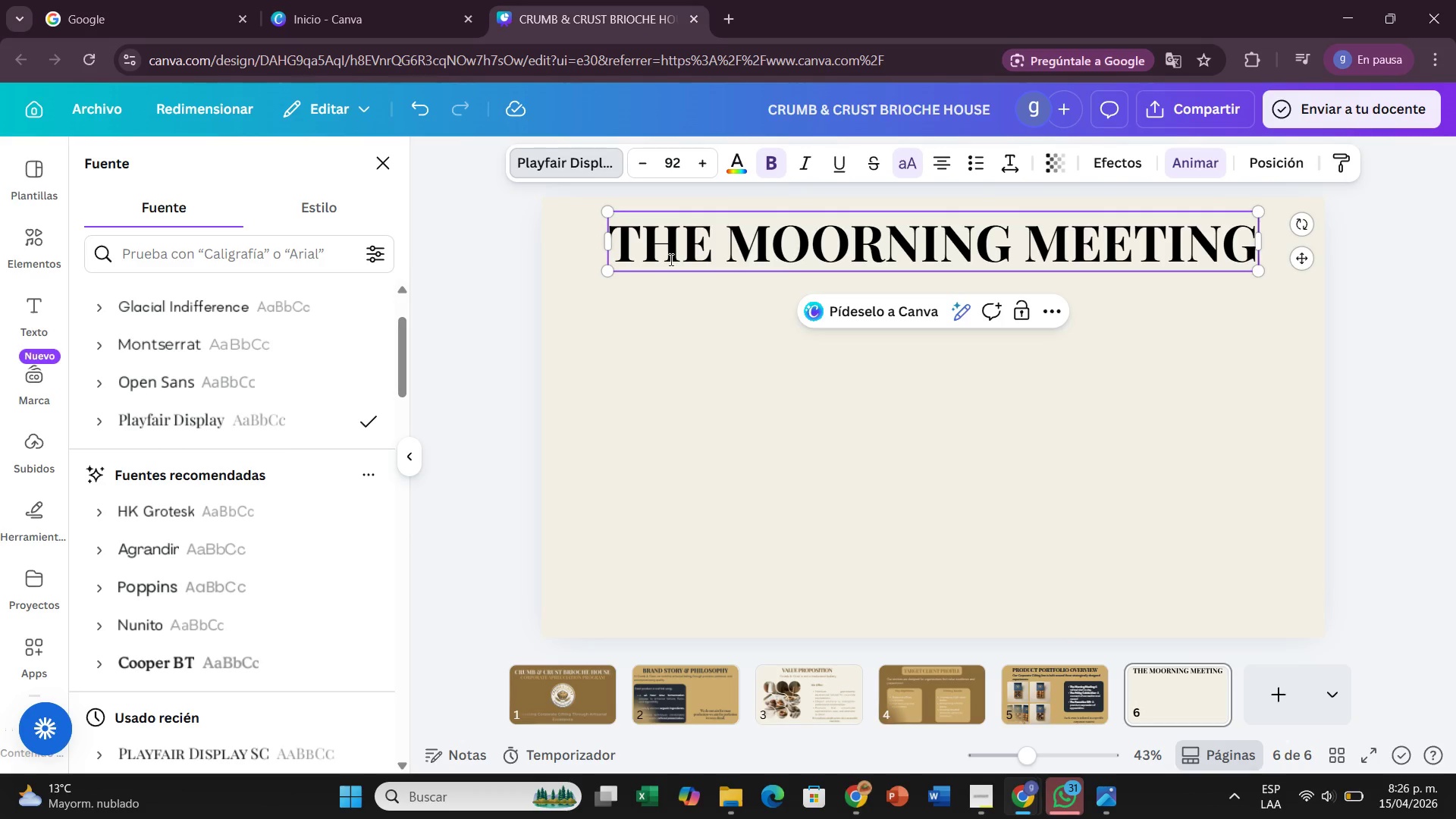 
left_click_drag(start_coordinate=[619, 249], to_coordinate=[1272, 277])
 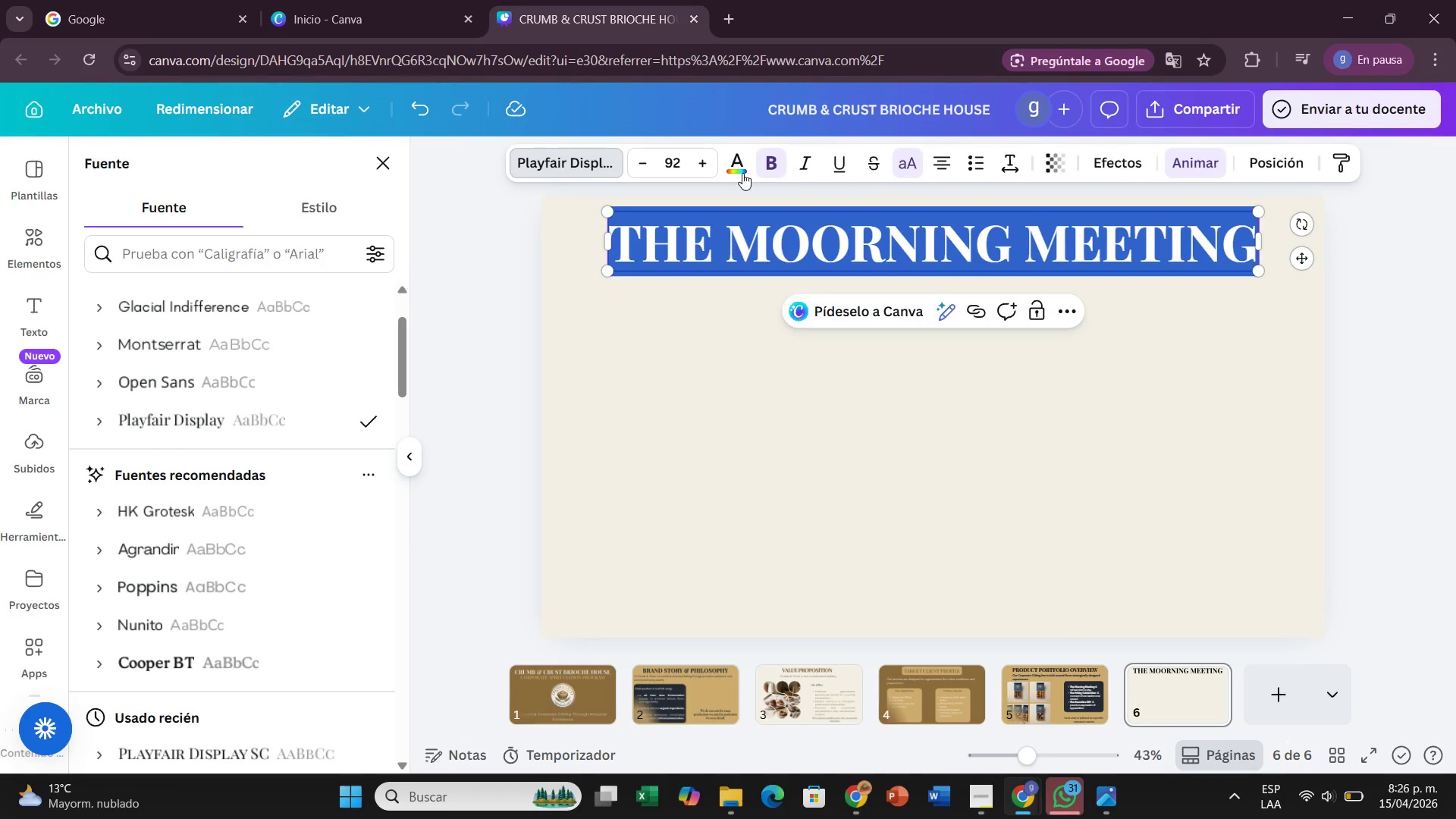 
left_click([738, 172])
 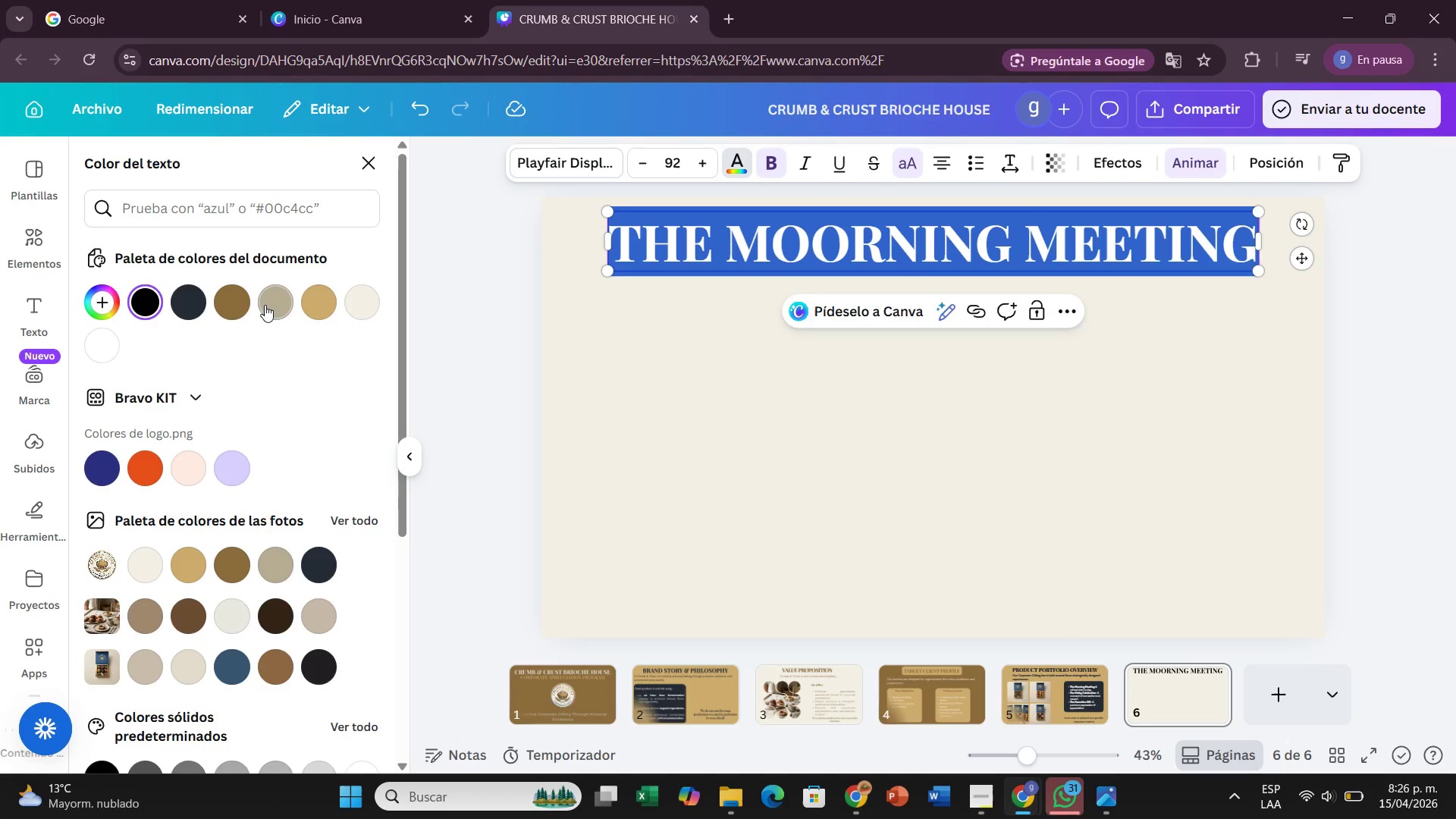 
left_click([237, 304])
 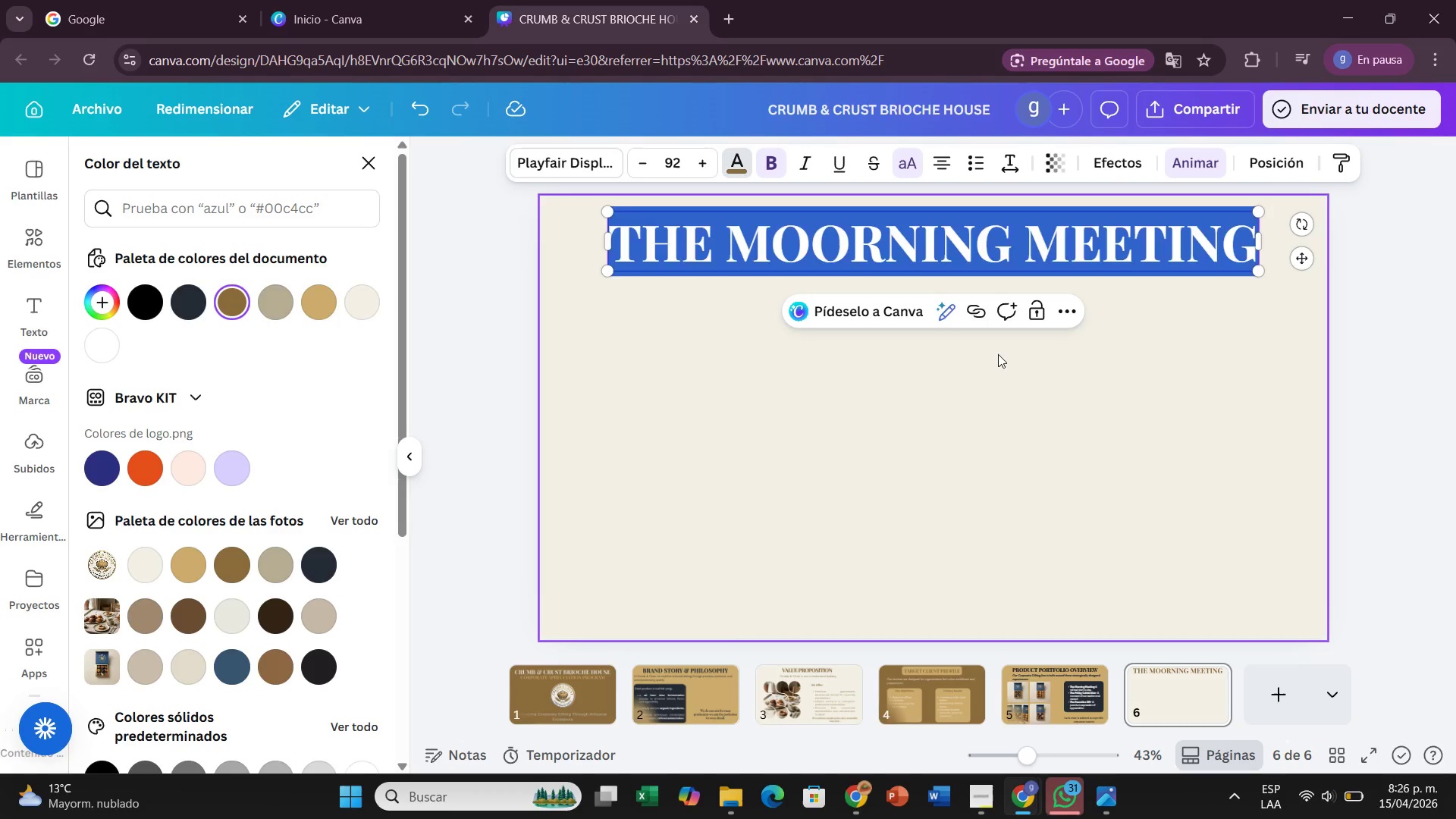 
left_click([998, 365])
 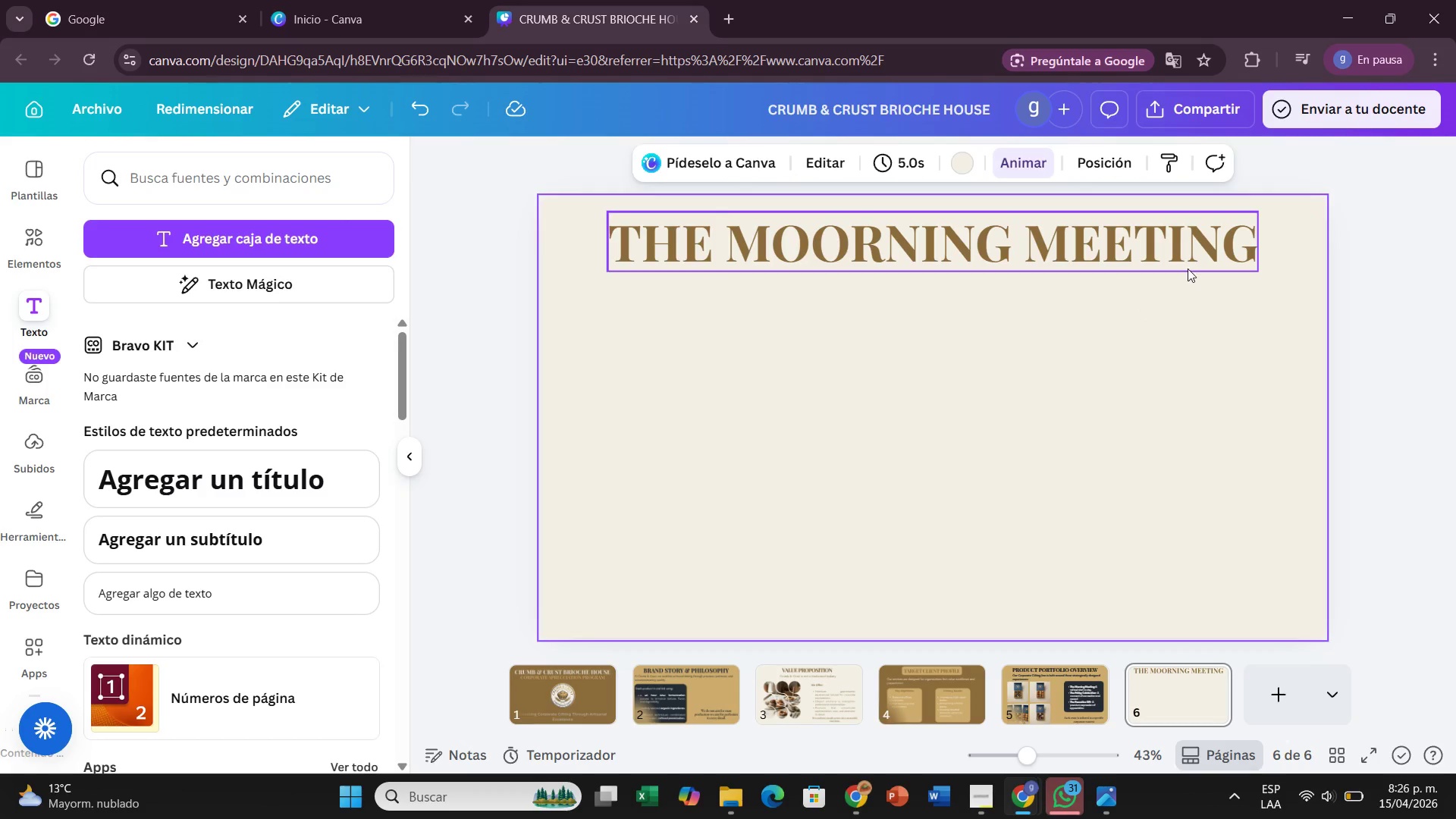 
left_click_drag(start_coordinate=[1188, 268], to_coordinate=[1183, 268])
 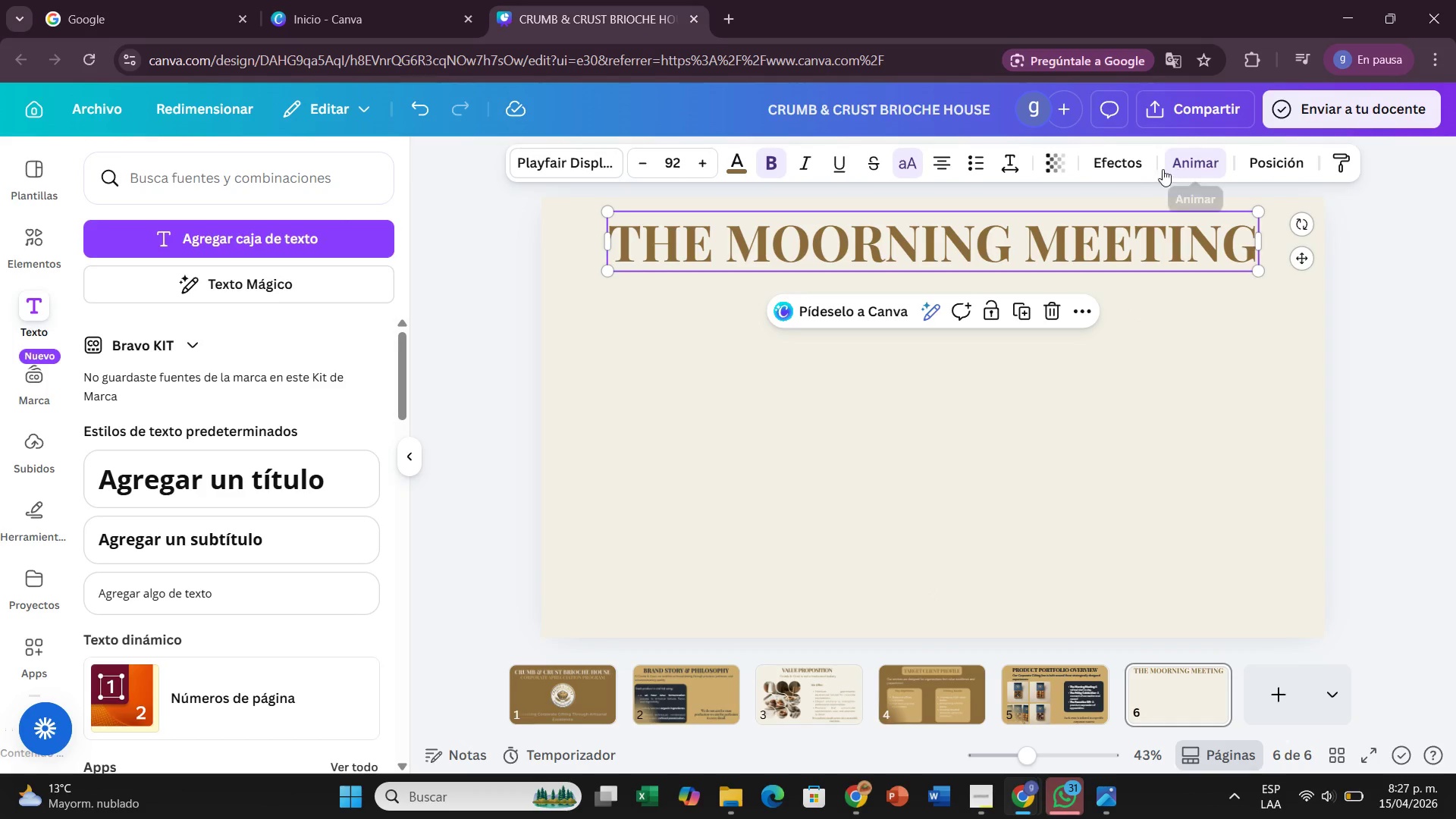 
left_click([1119, 169])
 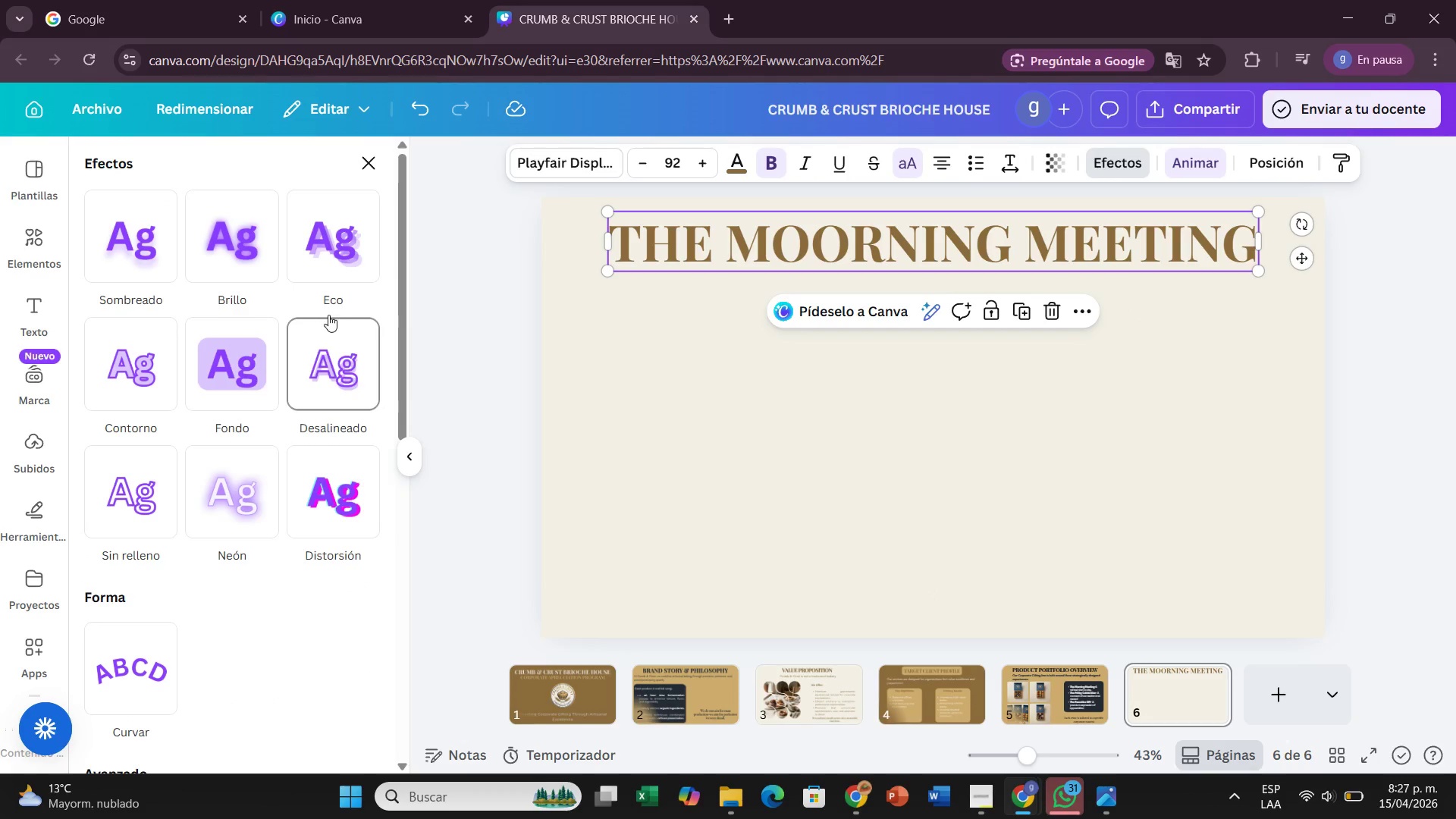 
left_click([348, 278])
 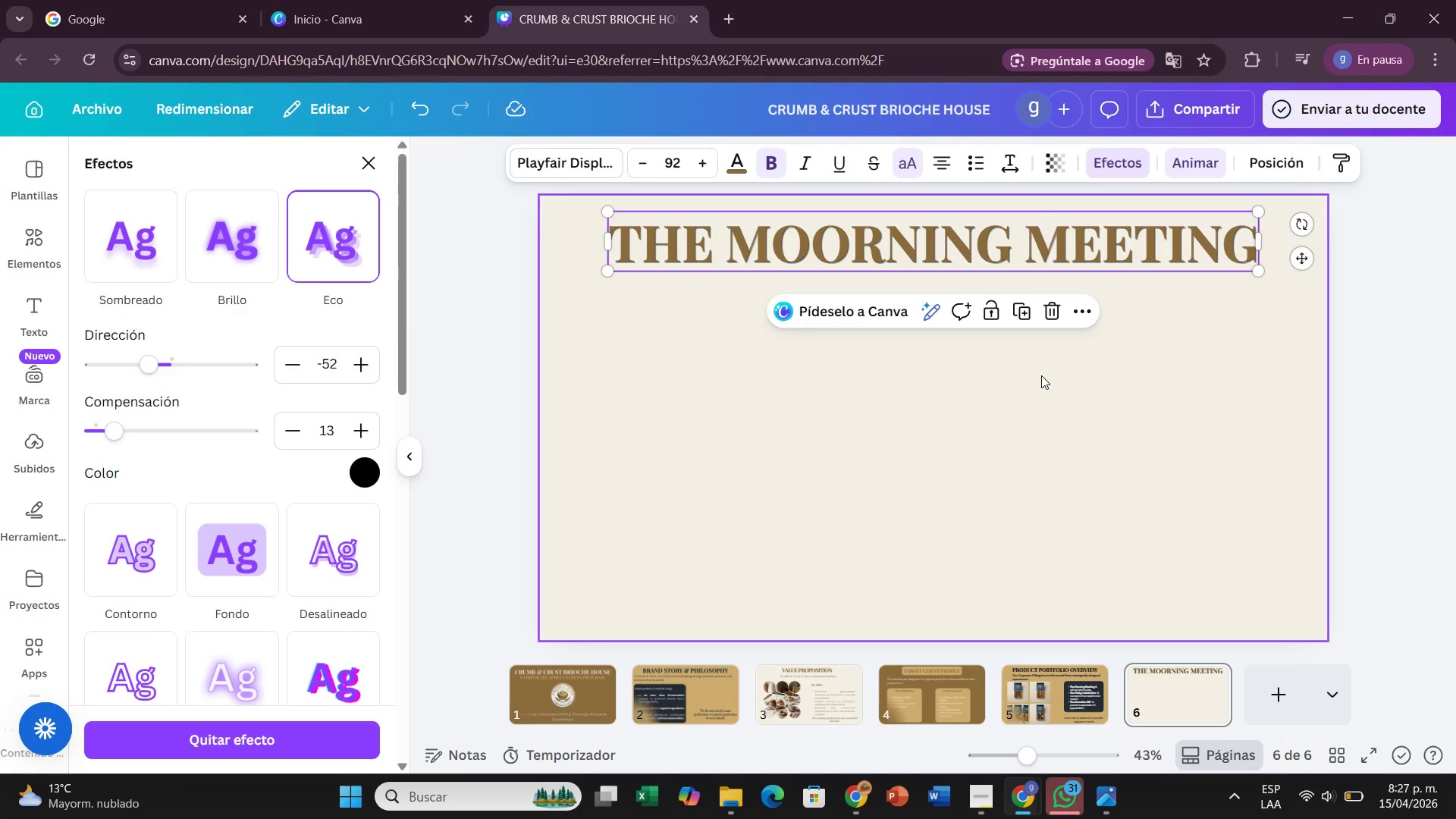 
left_click([1041, 375])
 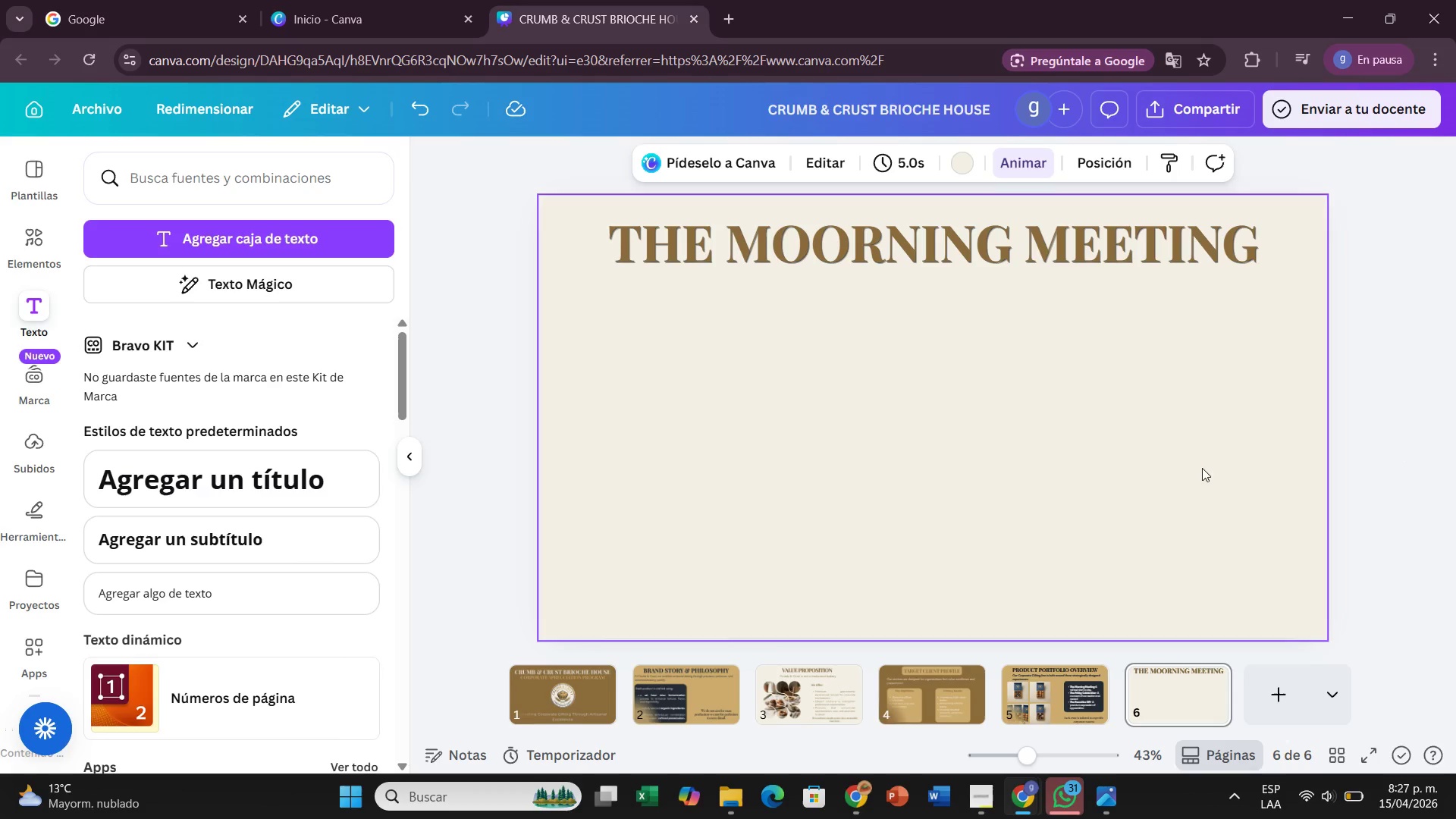 
wait(5.34)
 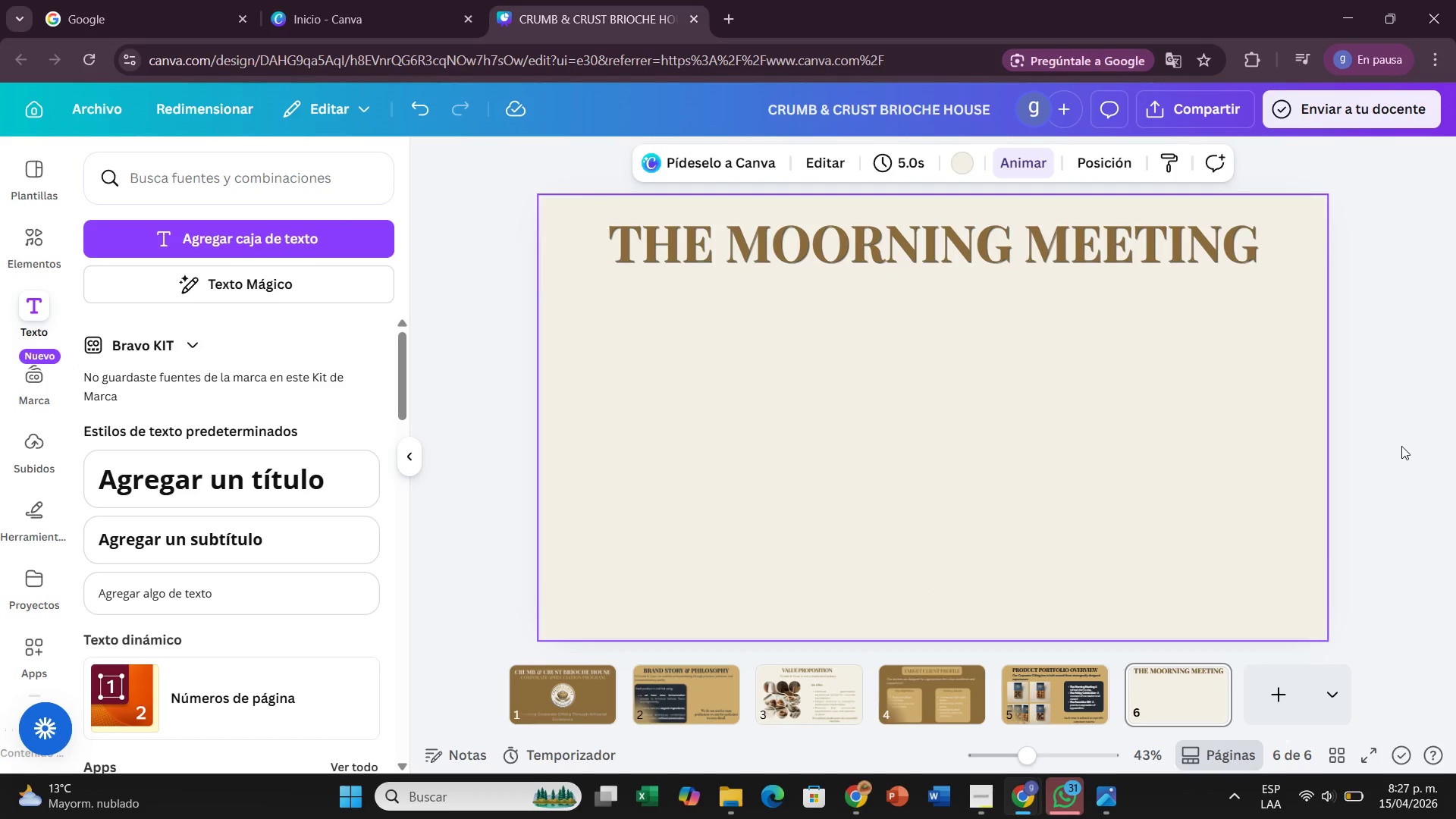 
left_click([369, 582])
 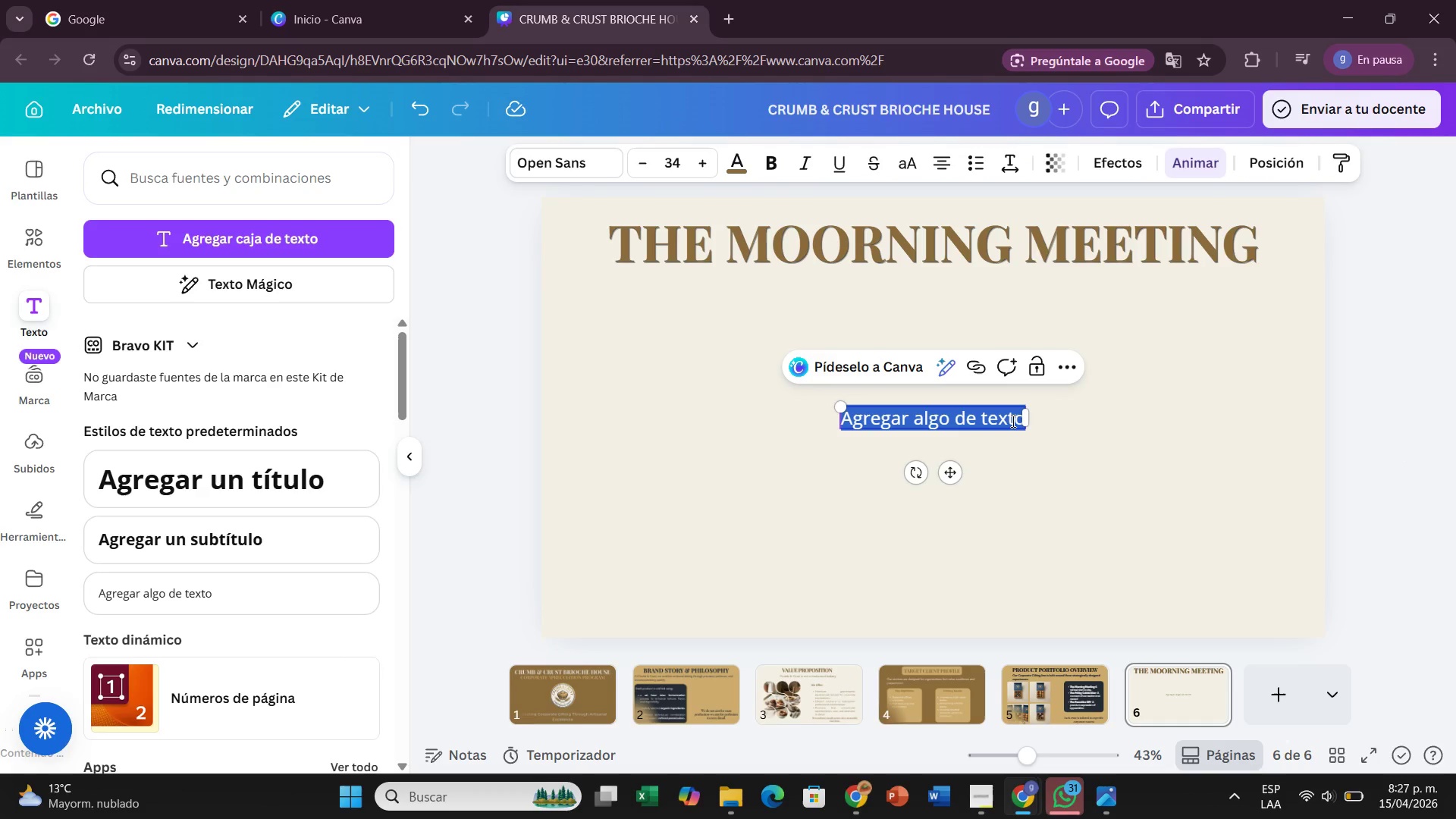 
double_click([1012, 421])
 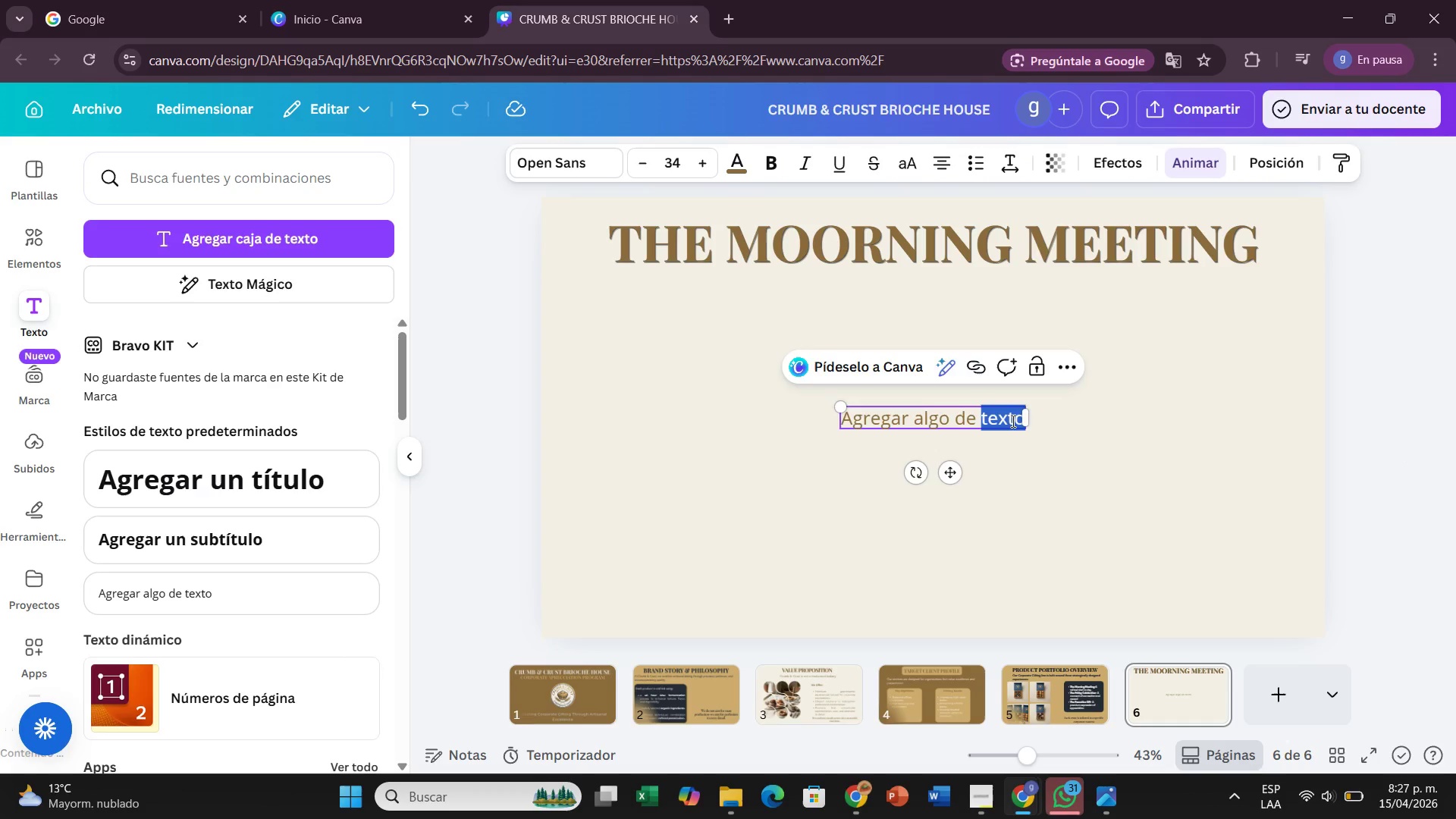 
hold_key(key=Backspace, duration=0.73)
 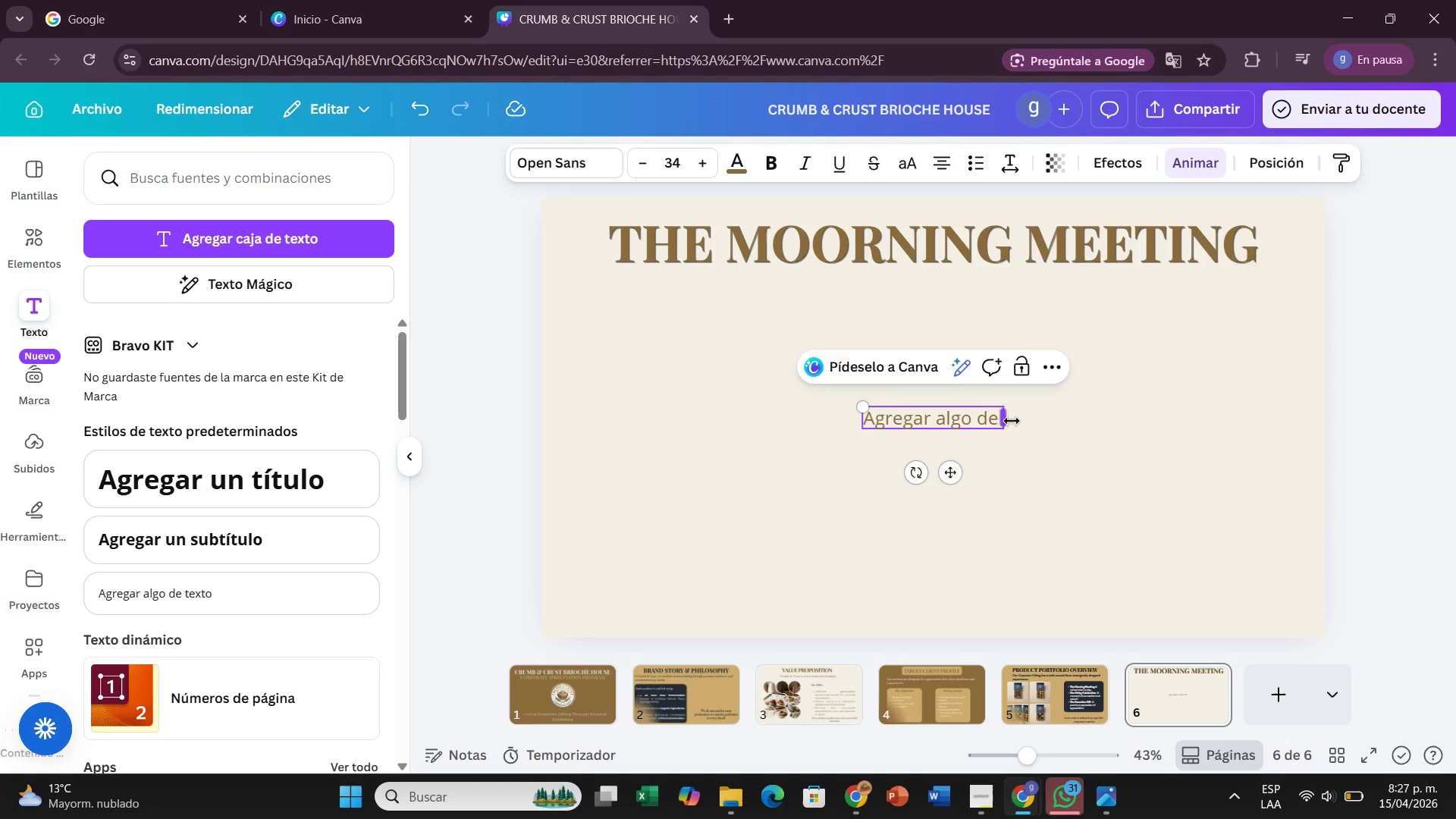 
hold_key(key=Backspace, duration=0.55)
 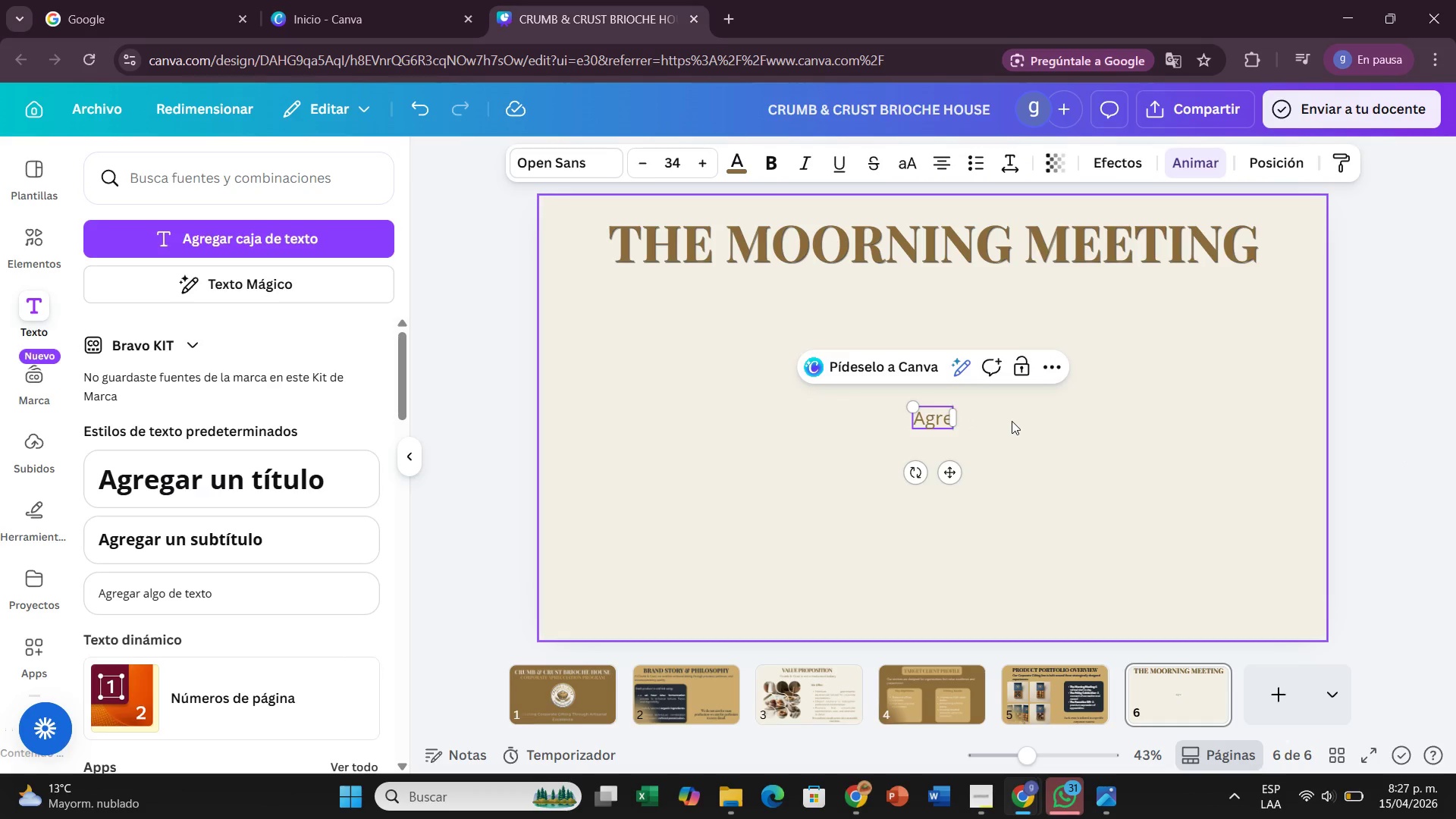 
key(Backspace)
key(Backspace)
key(Backspace)
key(Backspace)
key(Backspace)
type(Designed to elevate professioan)
key(Backspace)
key(Backspace)
type(nal gatherings and ealy-day)
 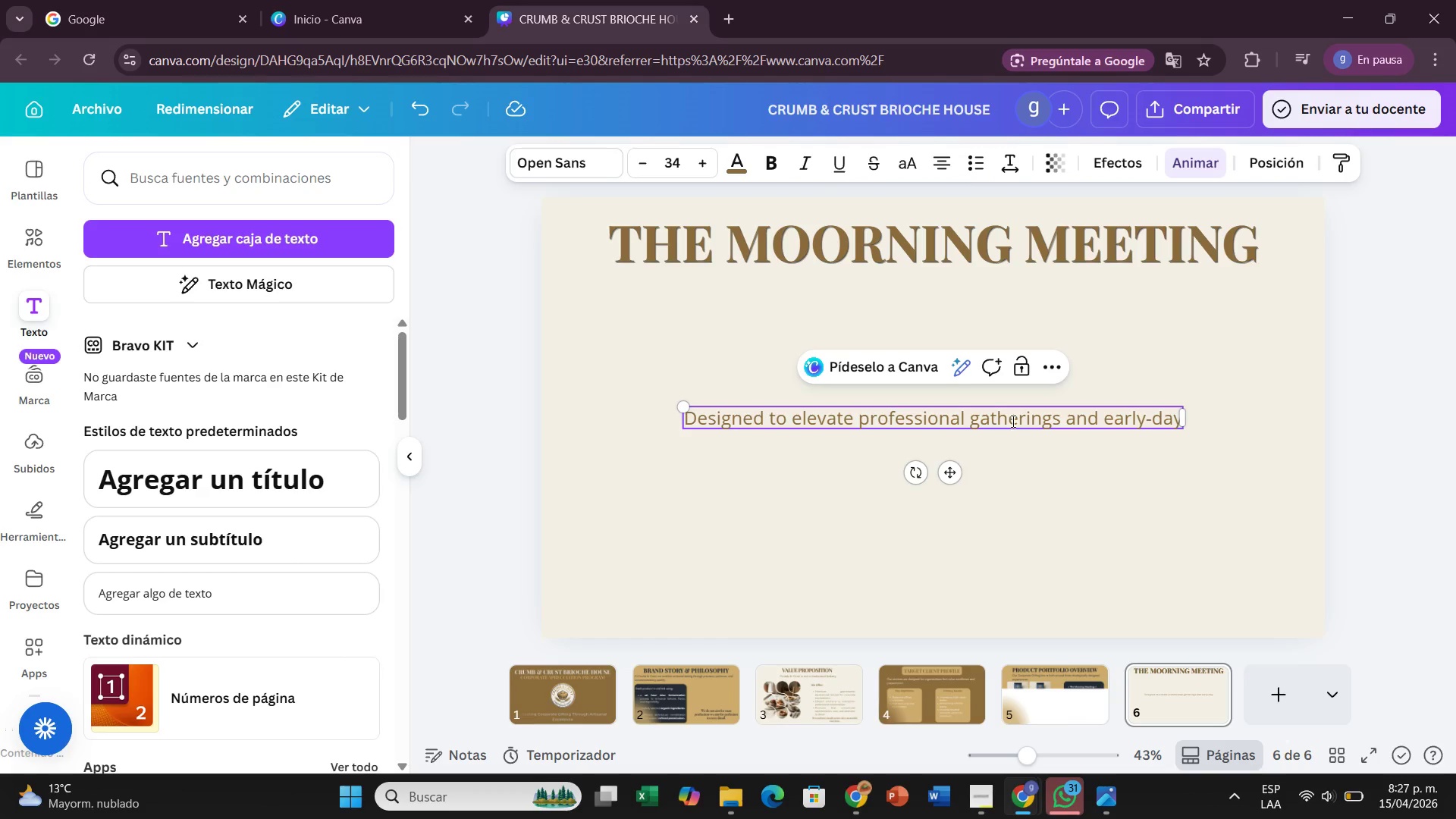 
hold_key(key=R, duration=12.88)
 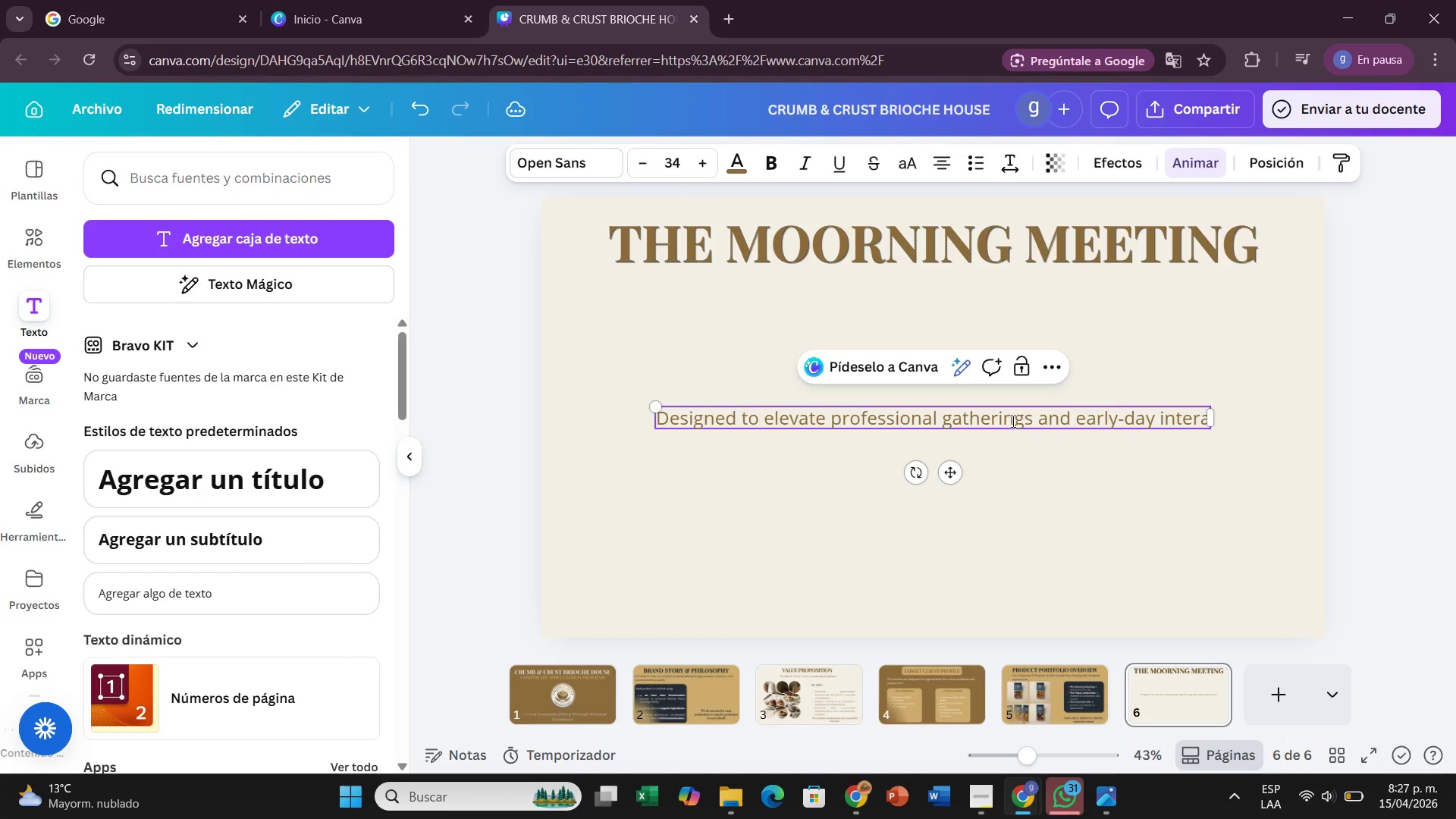 
type( inteactions.)
 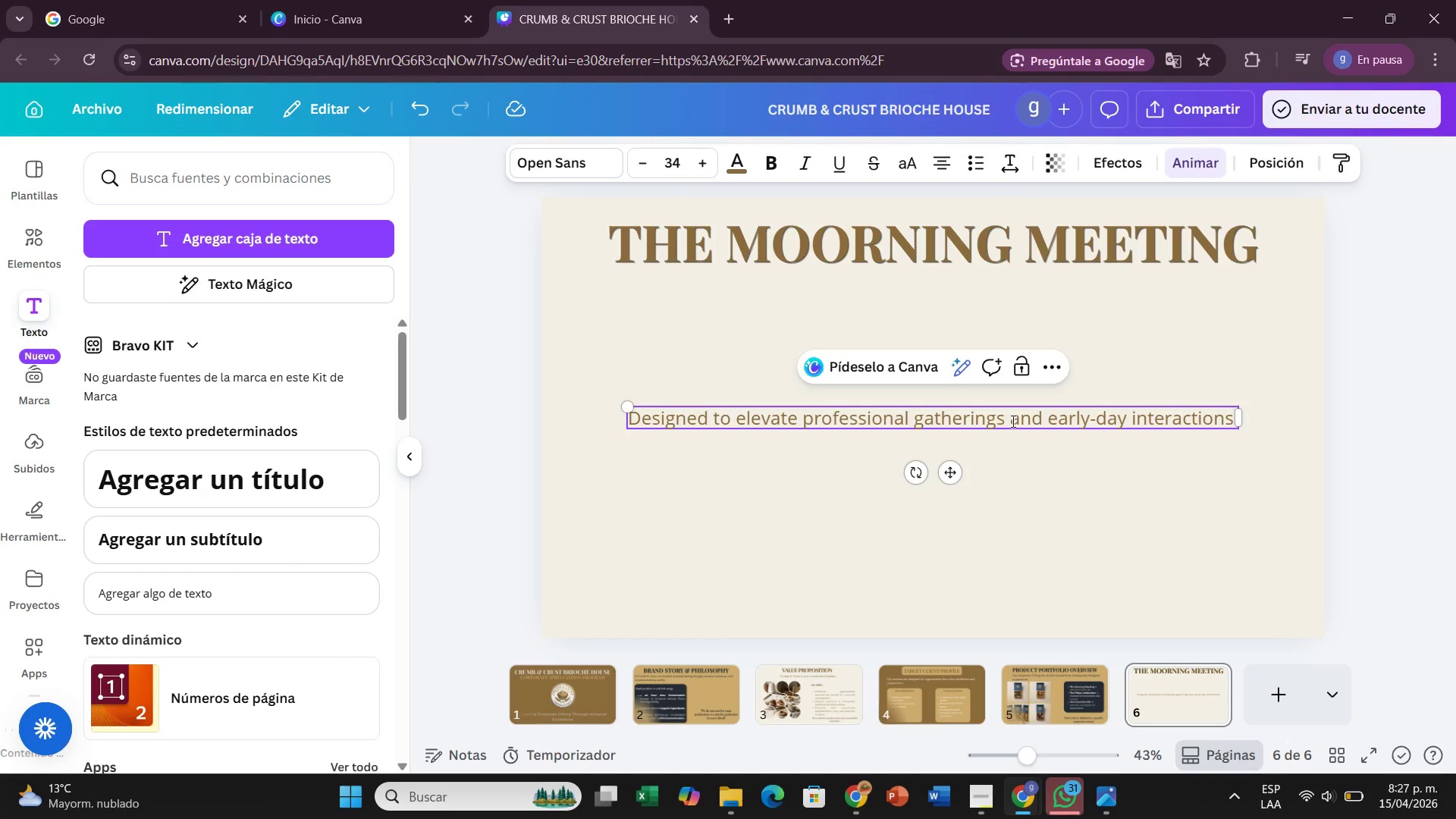 
key(Enter)
 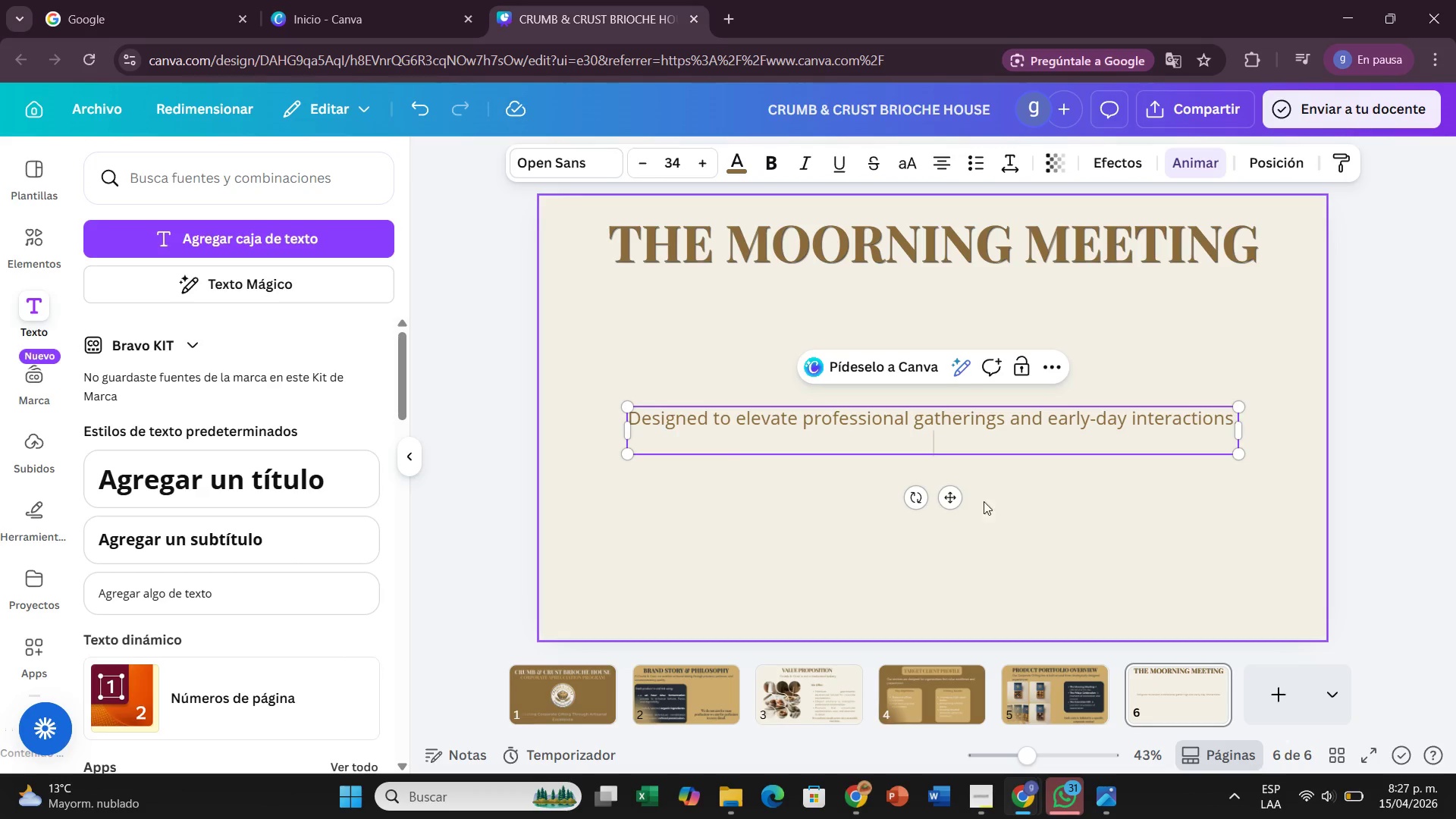 
left_click_drag(start_coordinate=[960, 497], to_coordinate=[968, 378])
 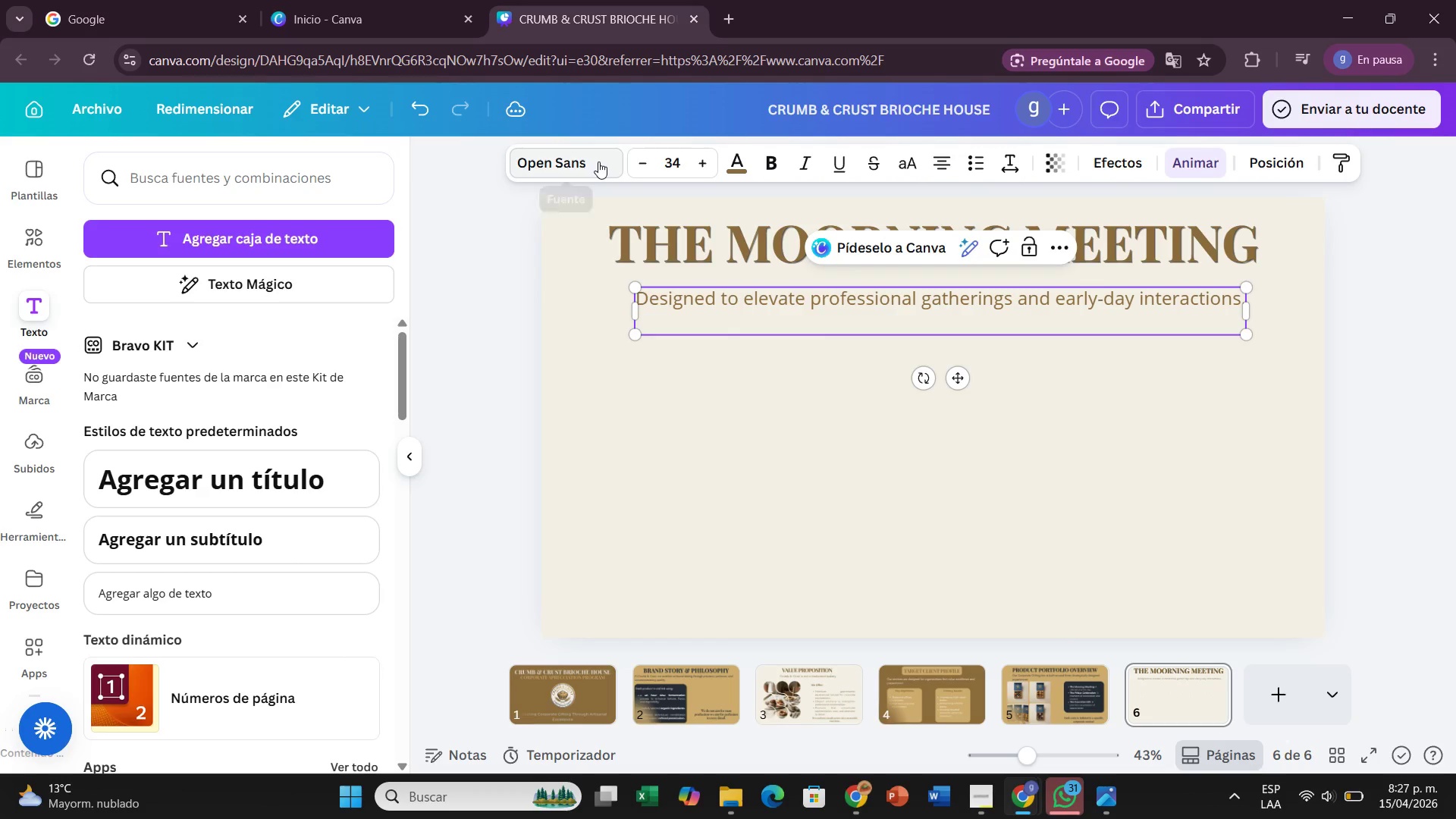 
left_click([598, 160])
 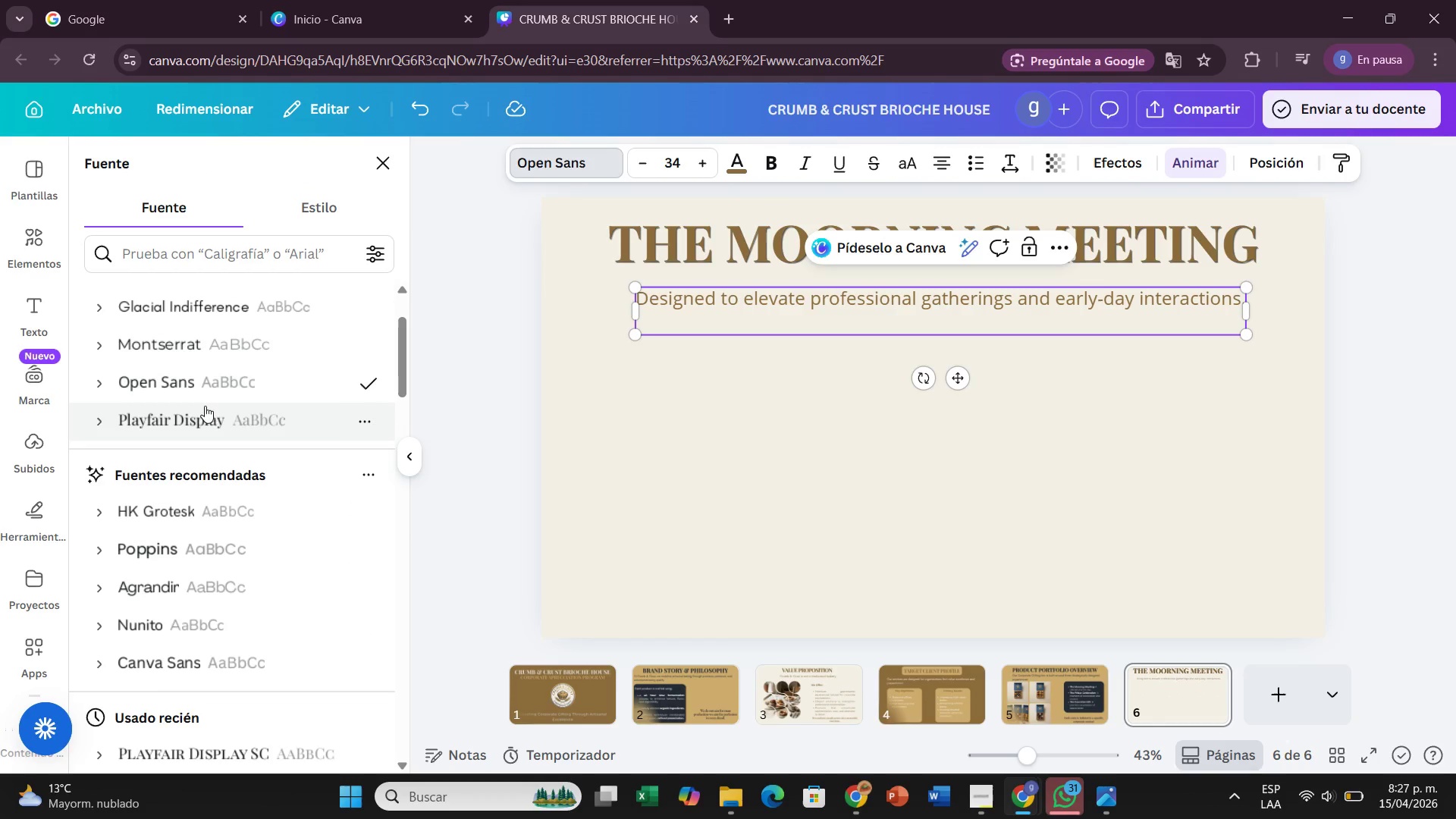 
left_click([224, 305])
 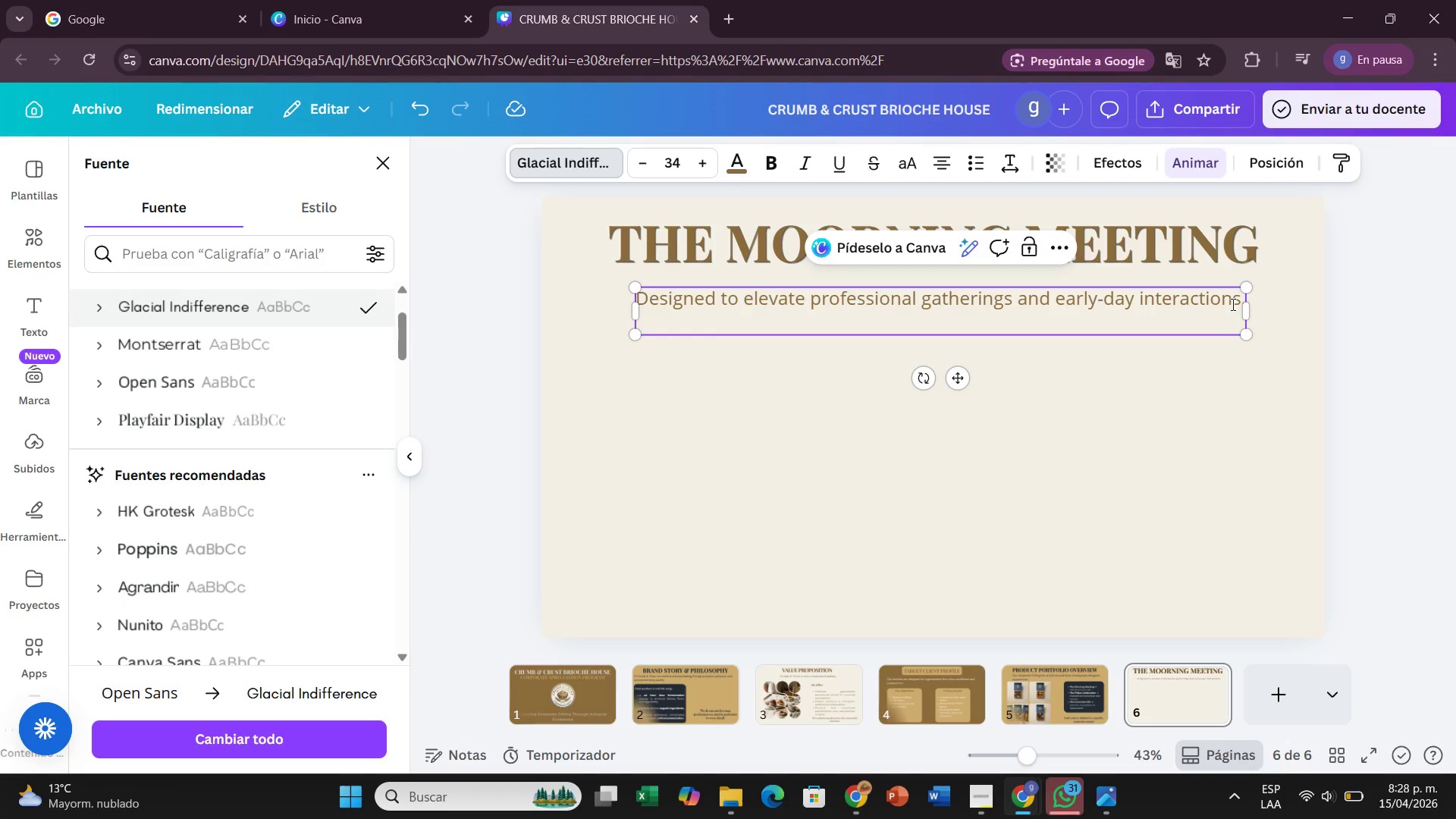 
left_click_drag(start_coordinate=[1240, 301], to_coordinate=[648, 298])
 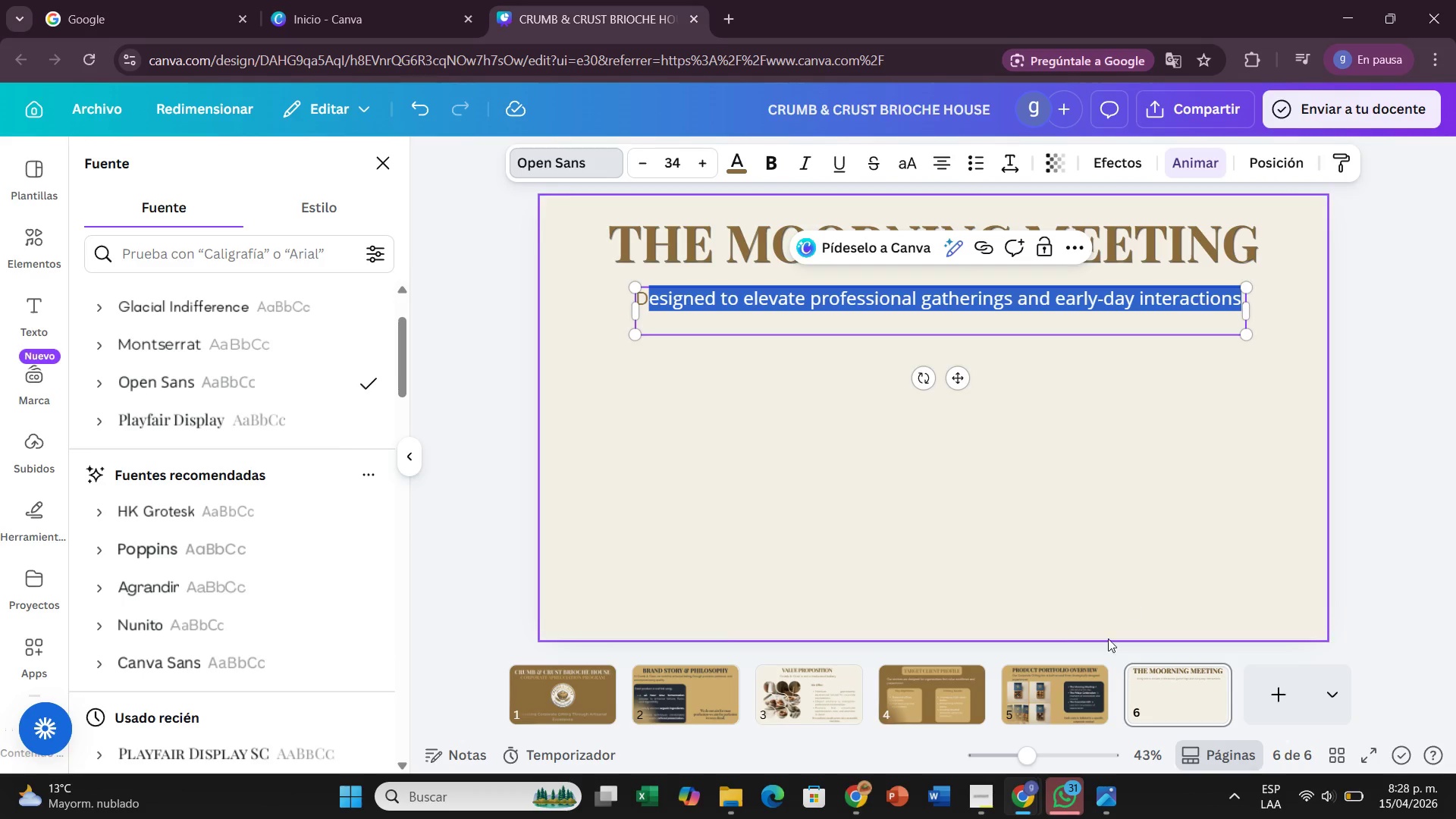 
left_click([1062, 693])
 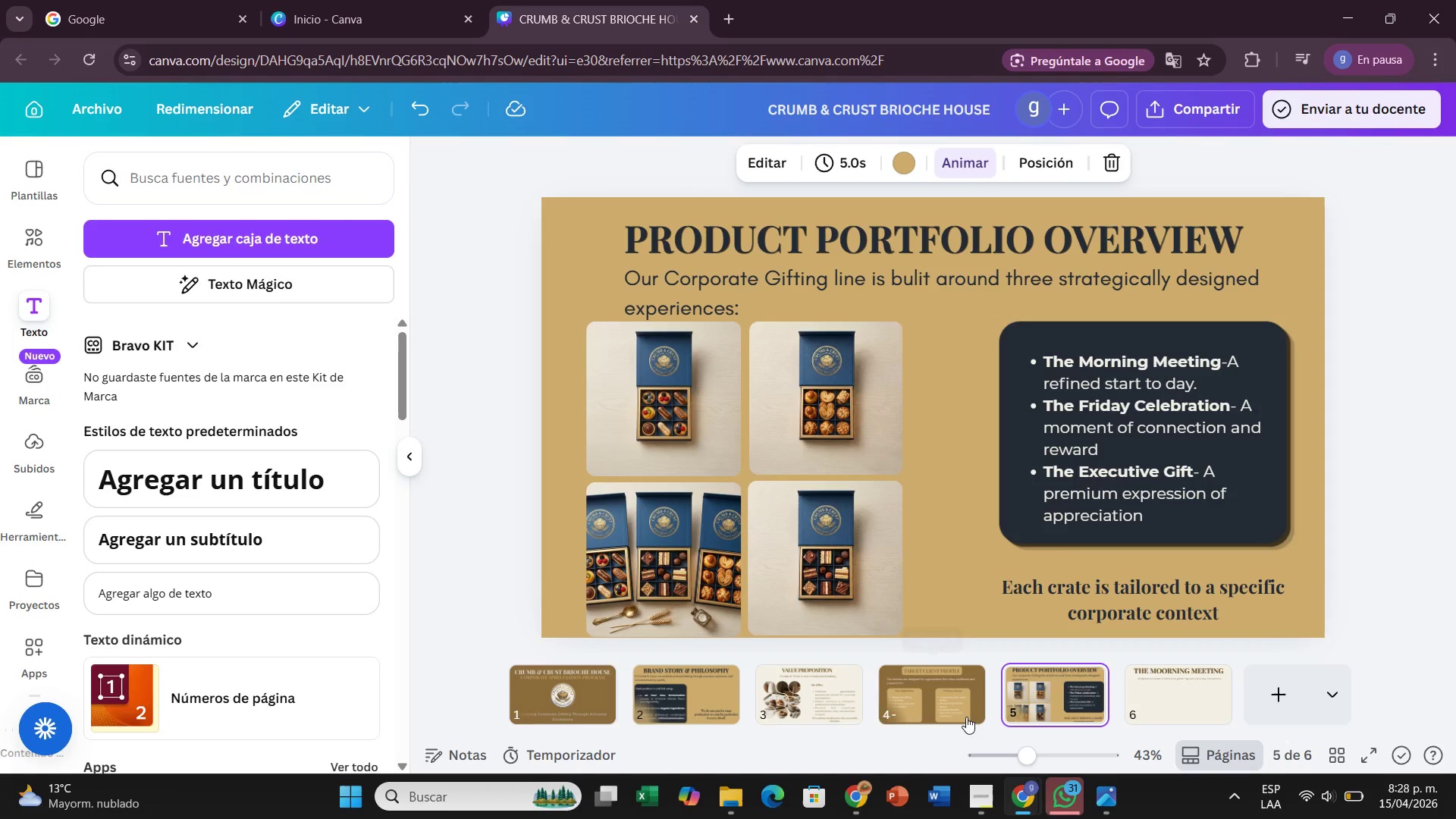 
left_click([946, 693])
 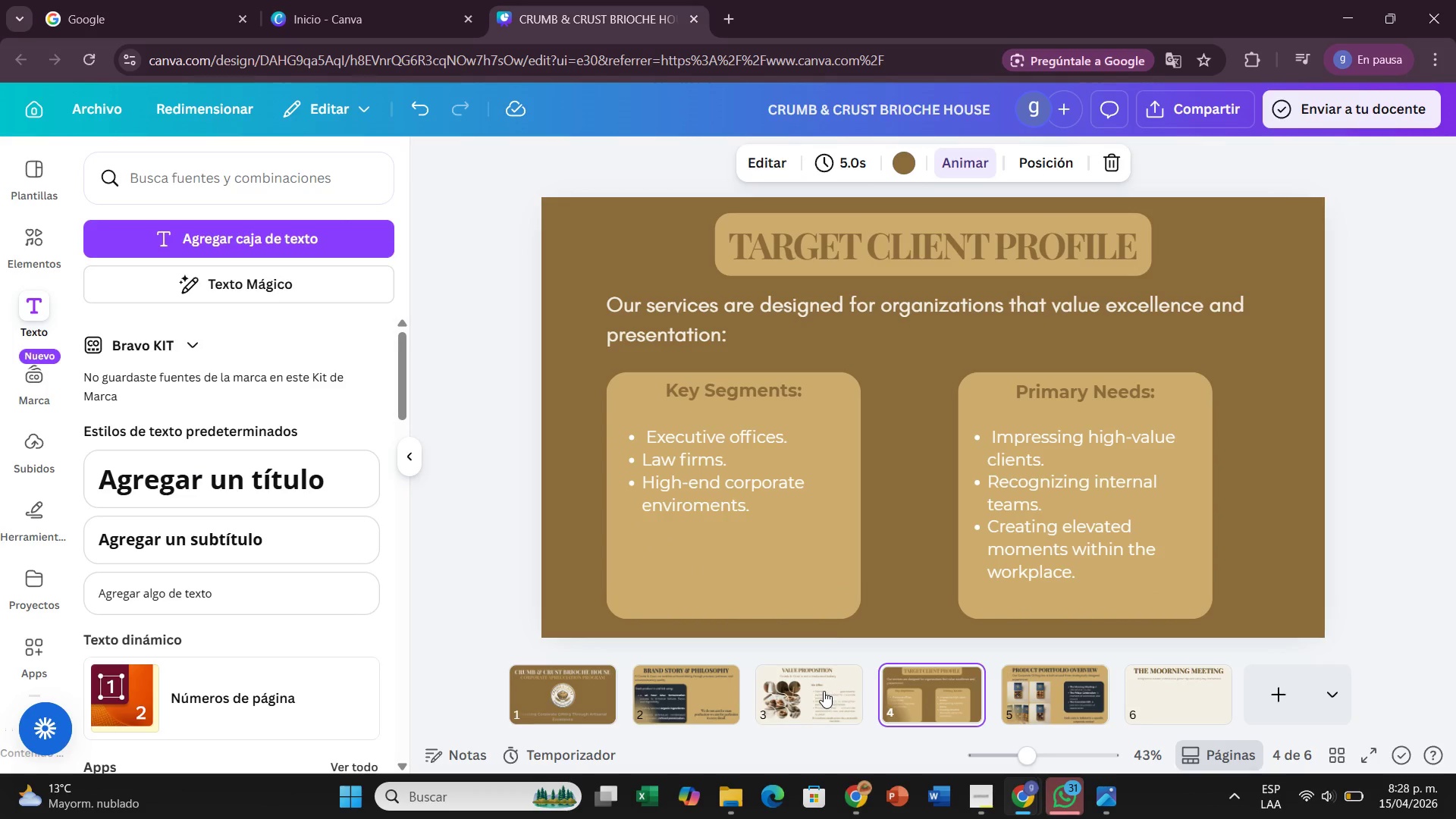 
left_click([824, 691])
 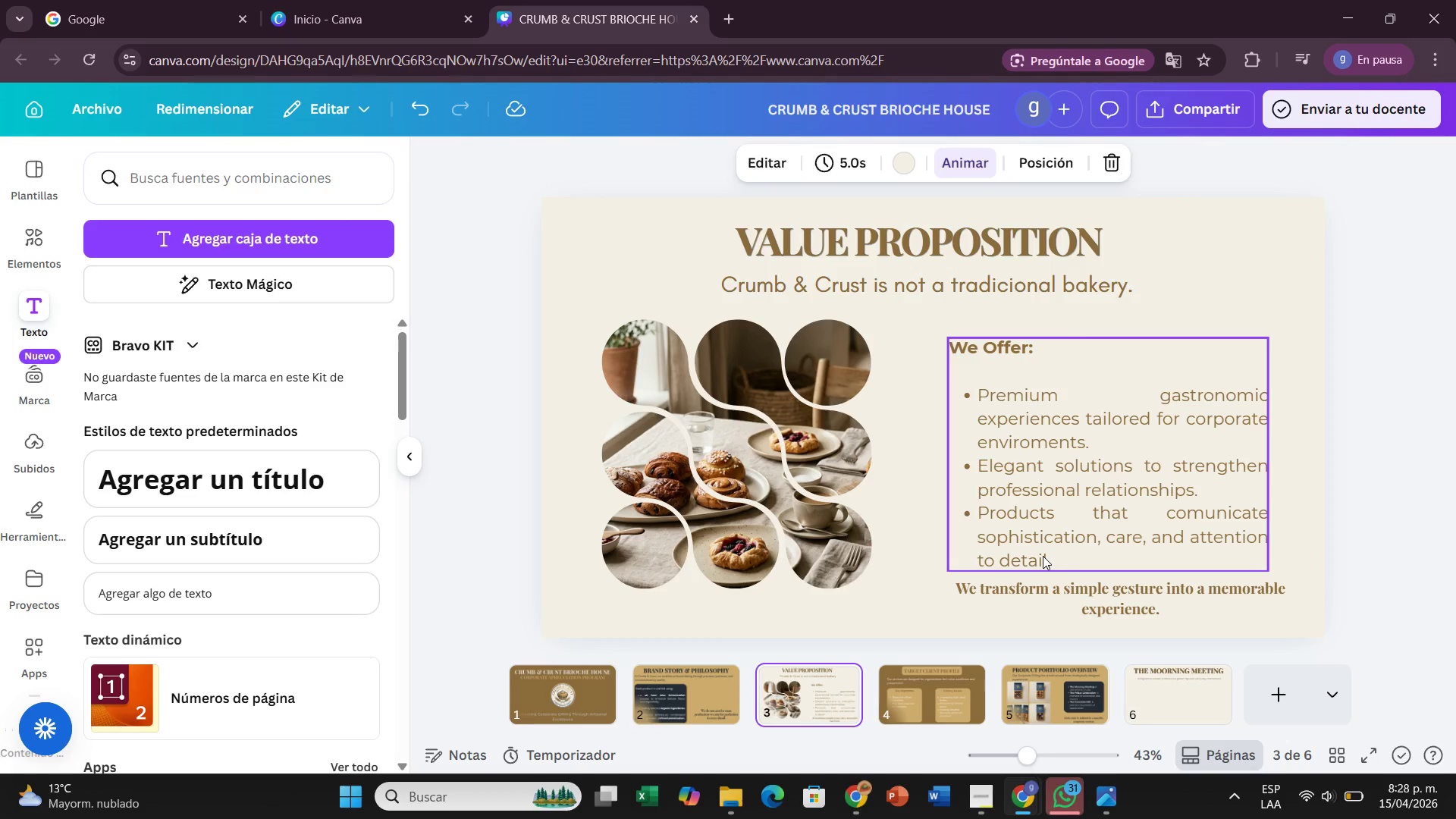 
left_click([1043, 556])
 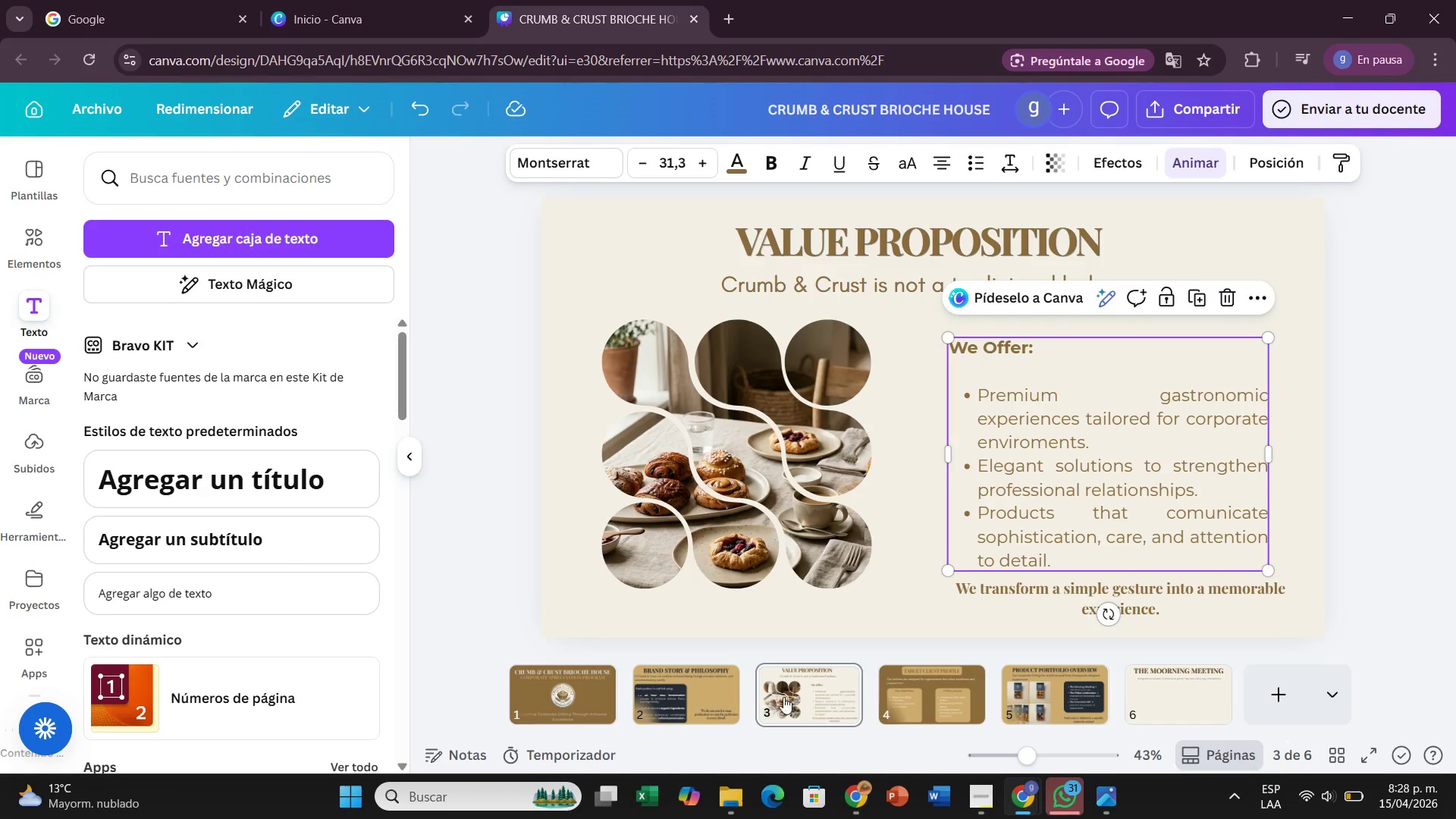 
left_click([708, 697])
 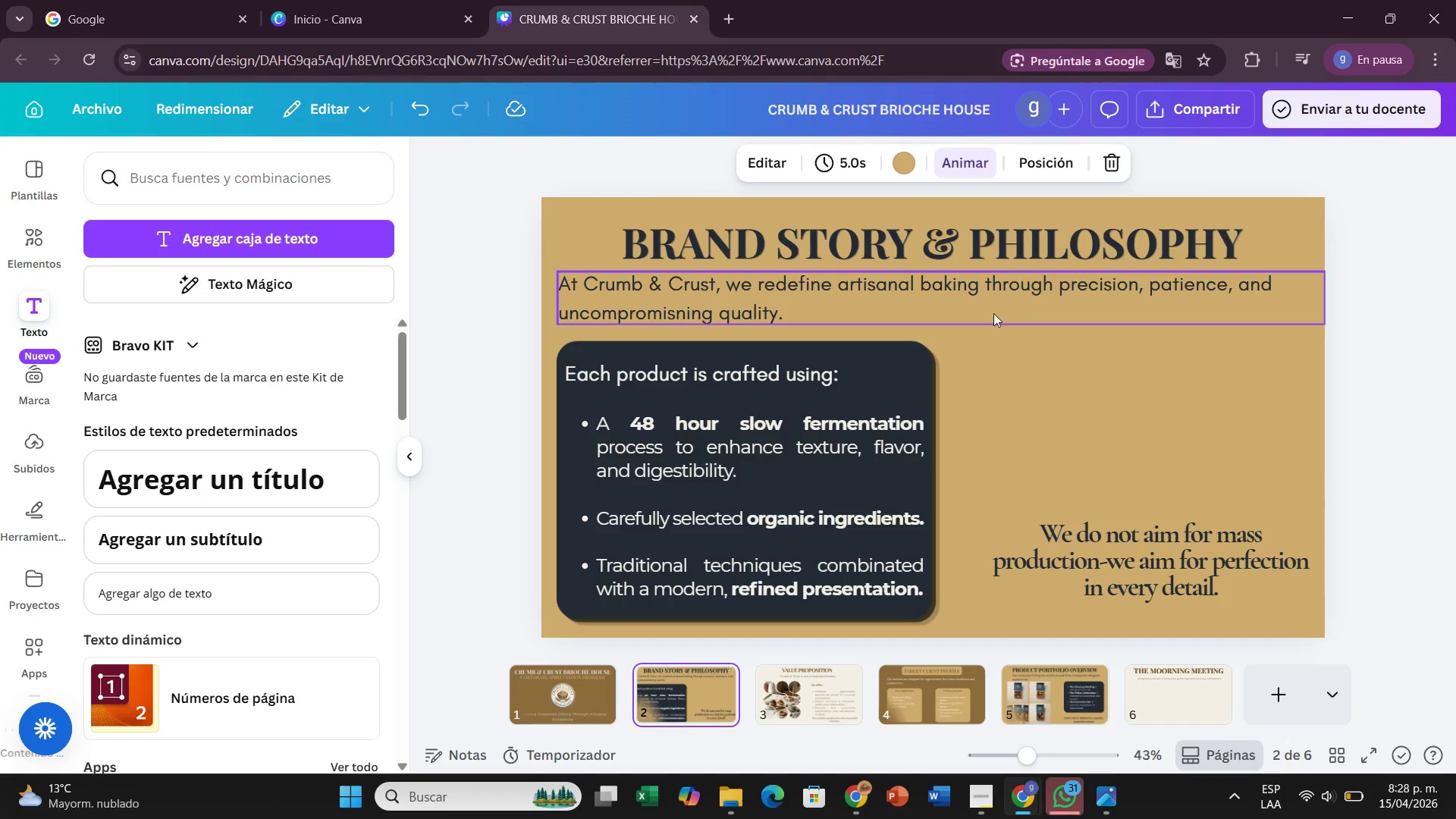 
wait(5.97)
 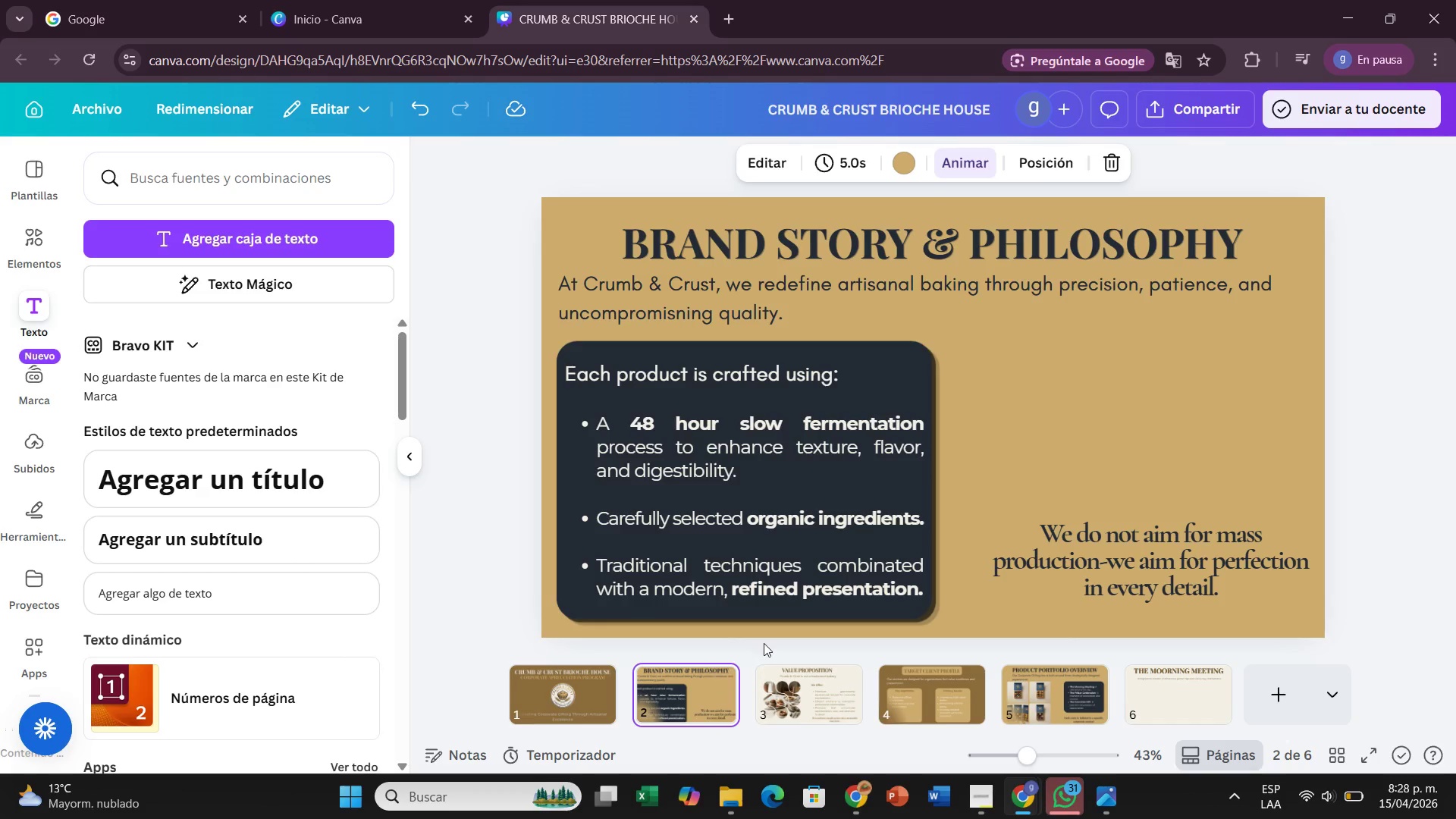 
mouse_move([711, 705])
 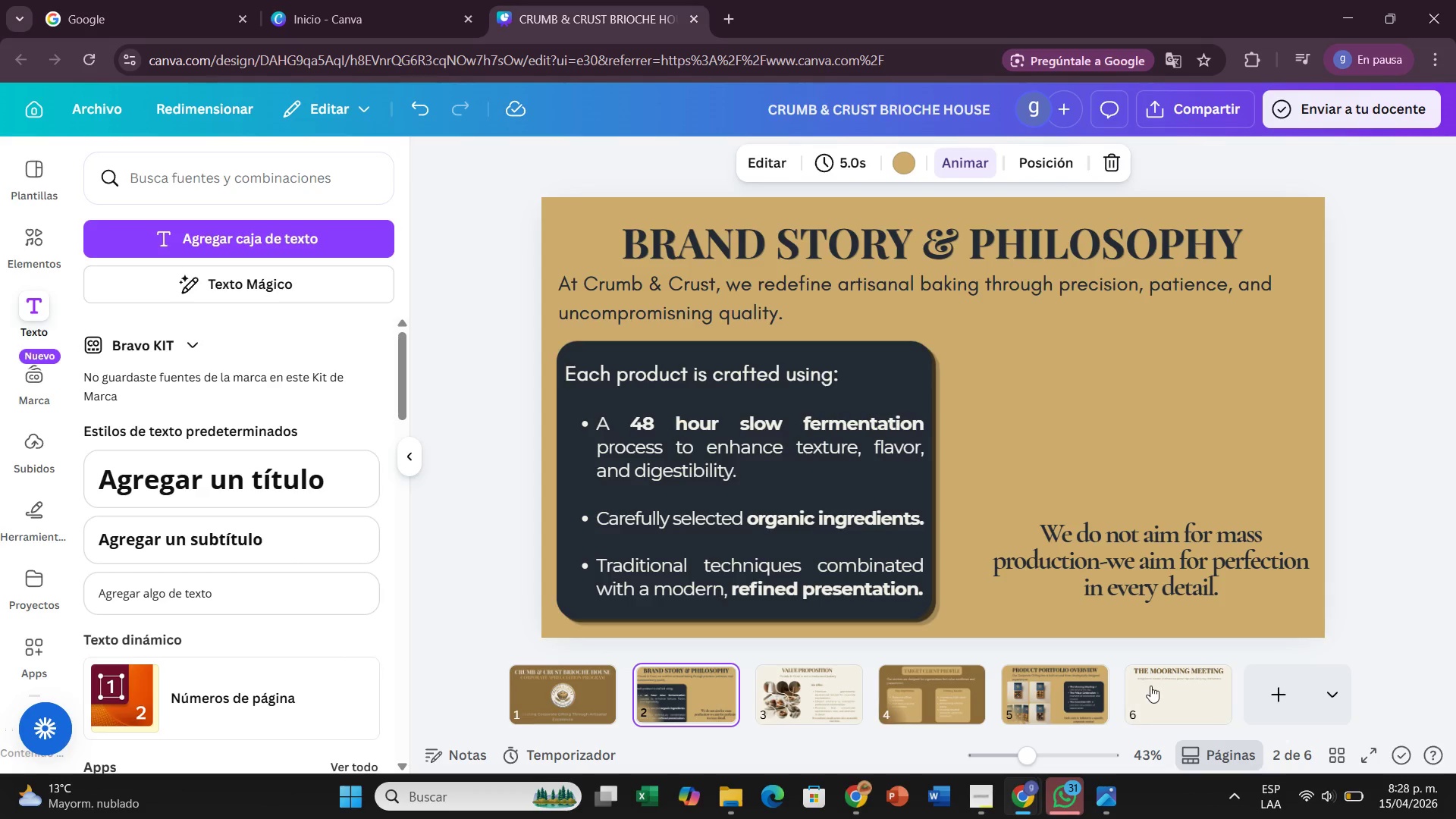 
left_click([1151, 685])
 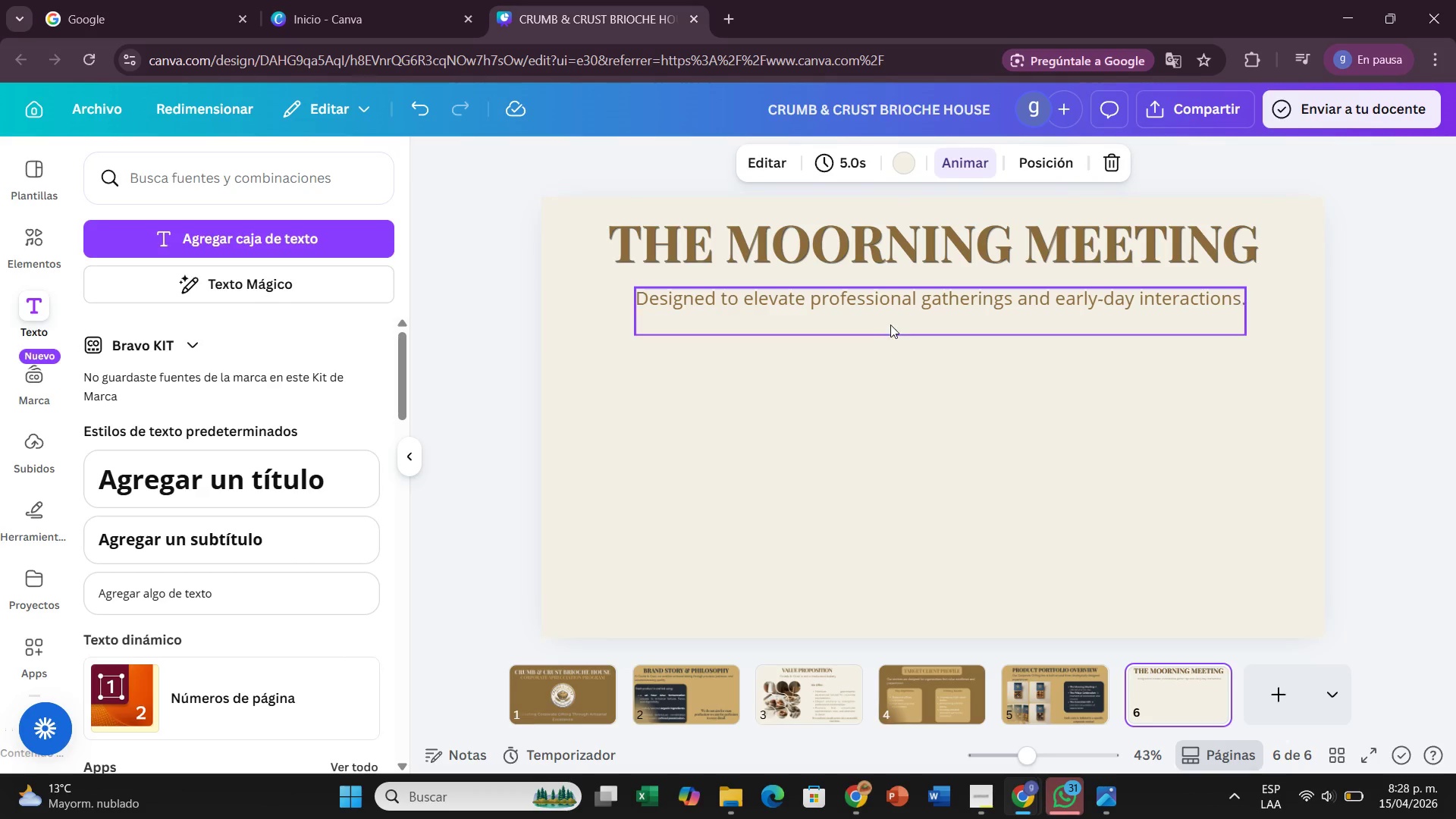 
left_click([899, 315])
 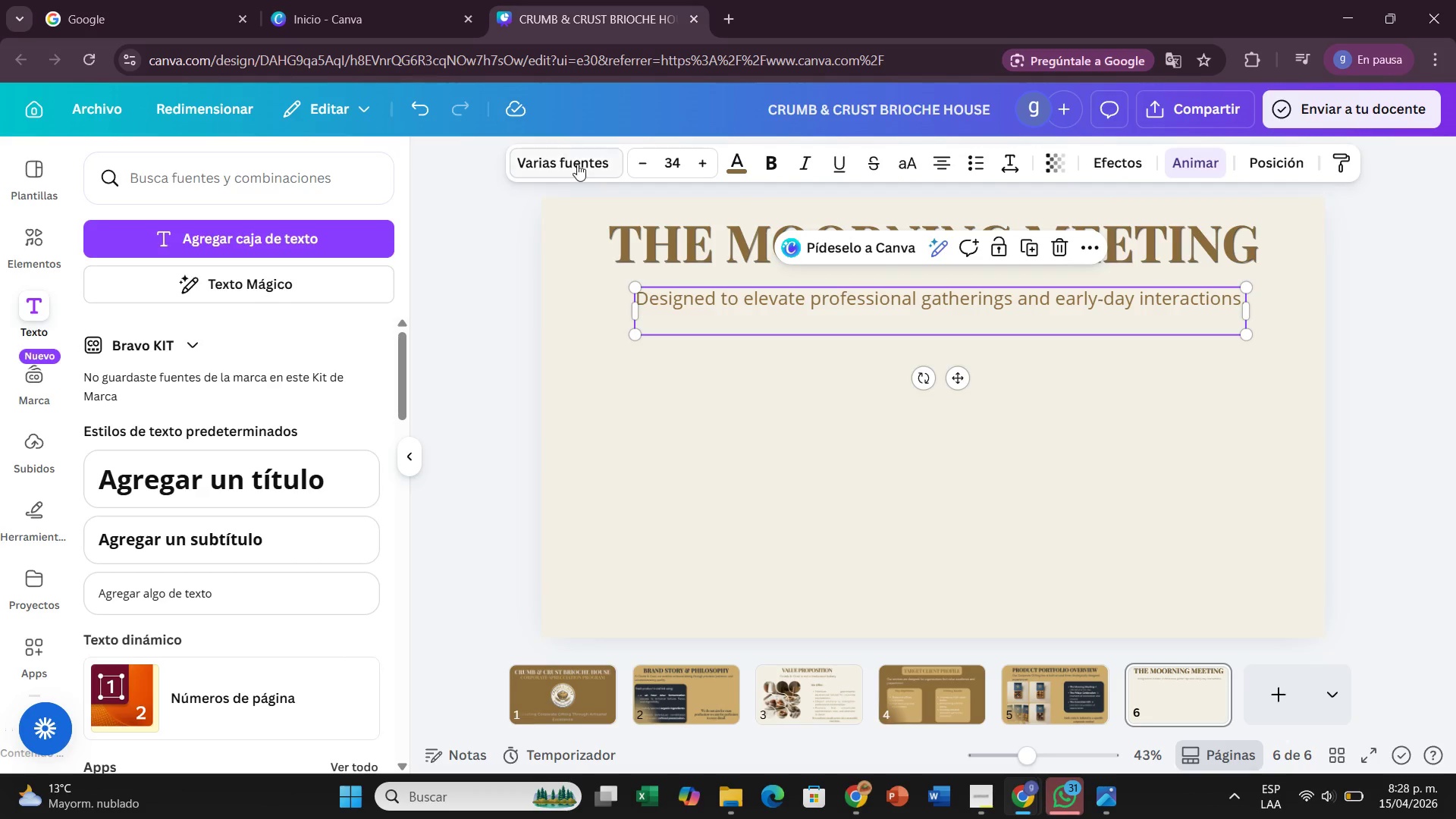 
left_click([576, 163])
 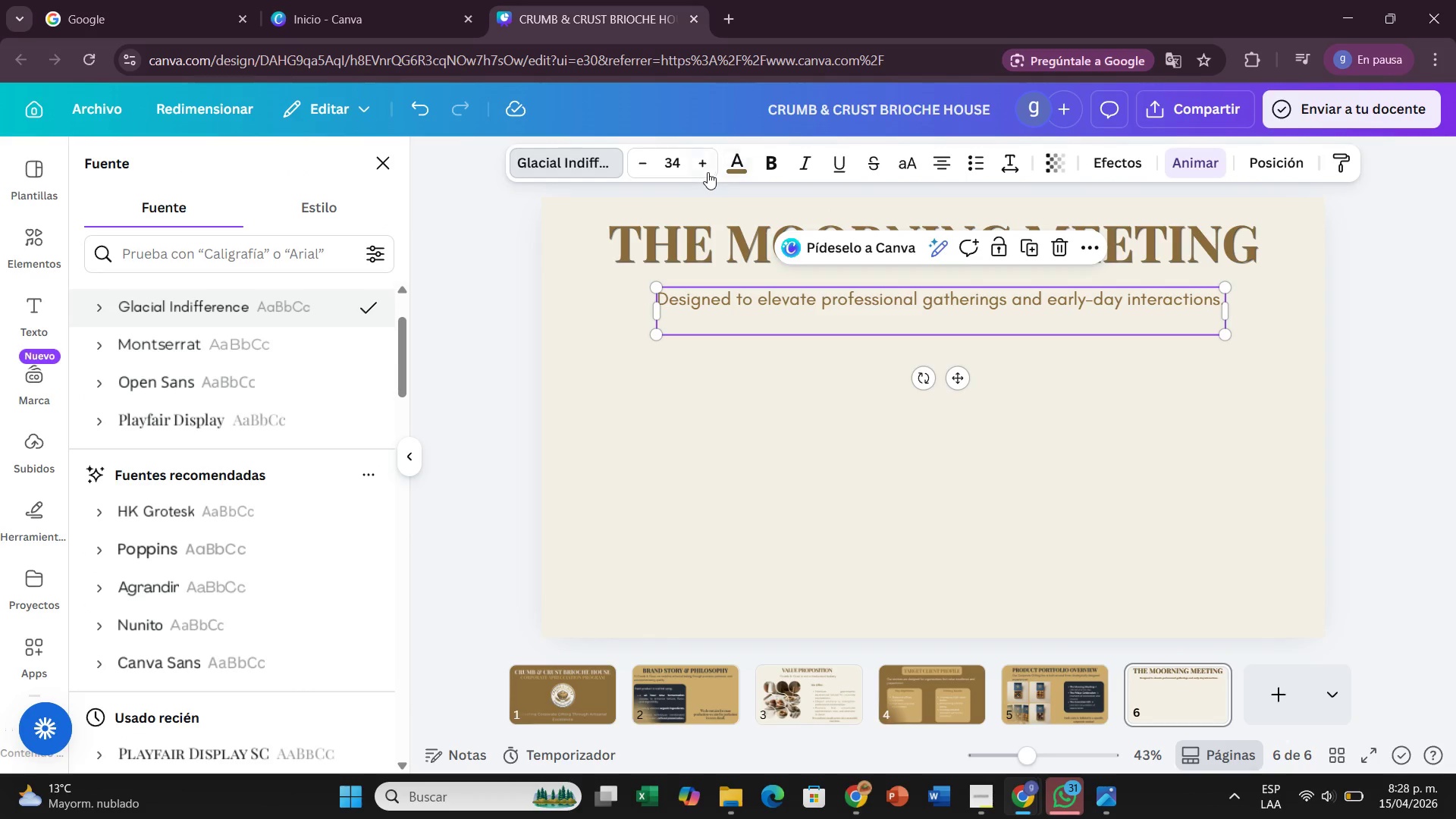 
wait(6.02)
 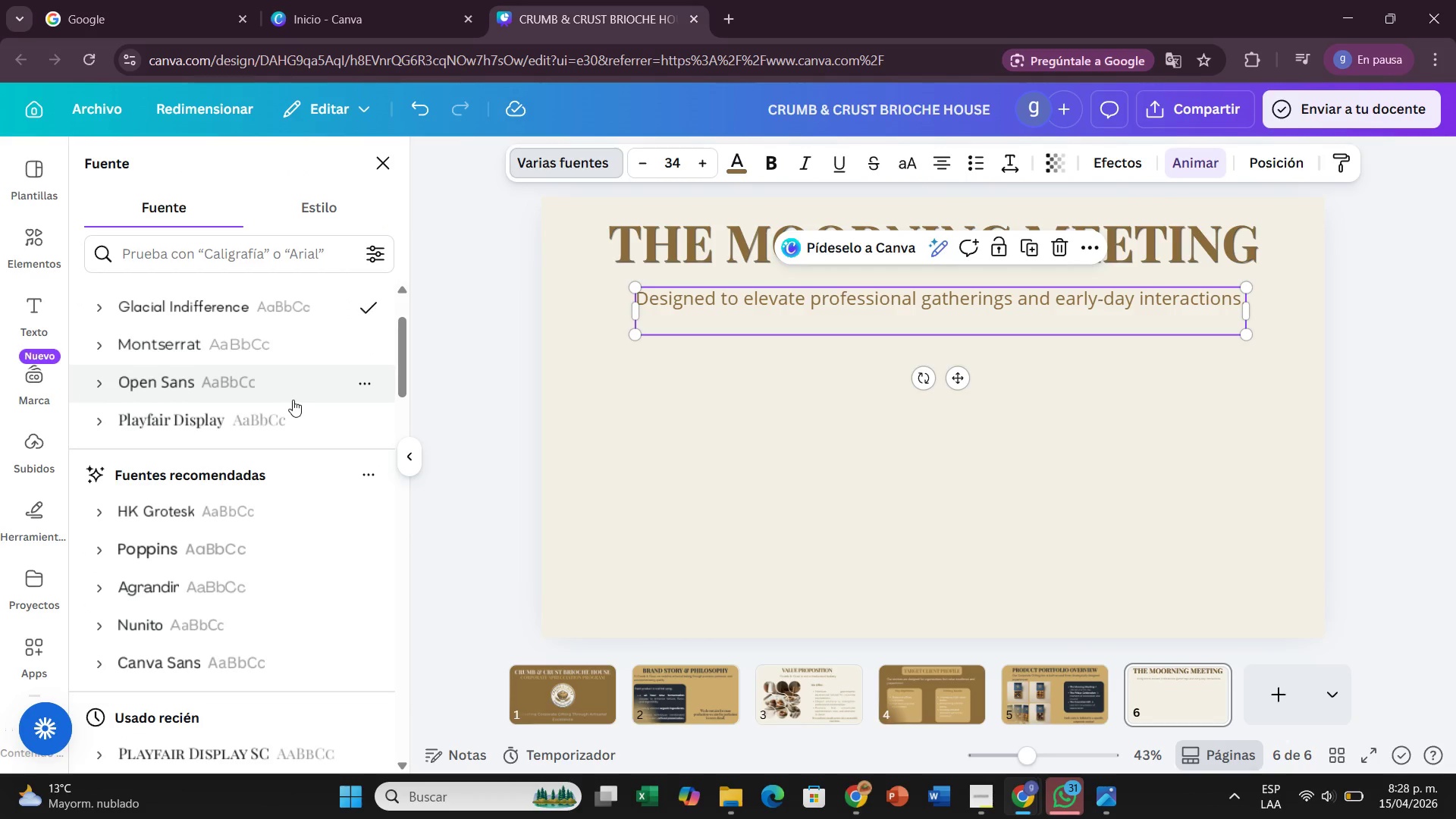 
left_click([702, 166])
 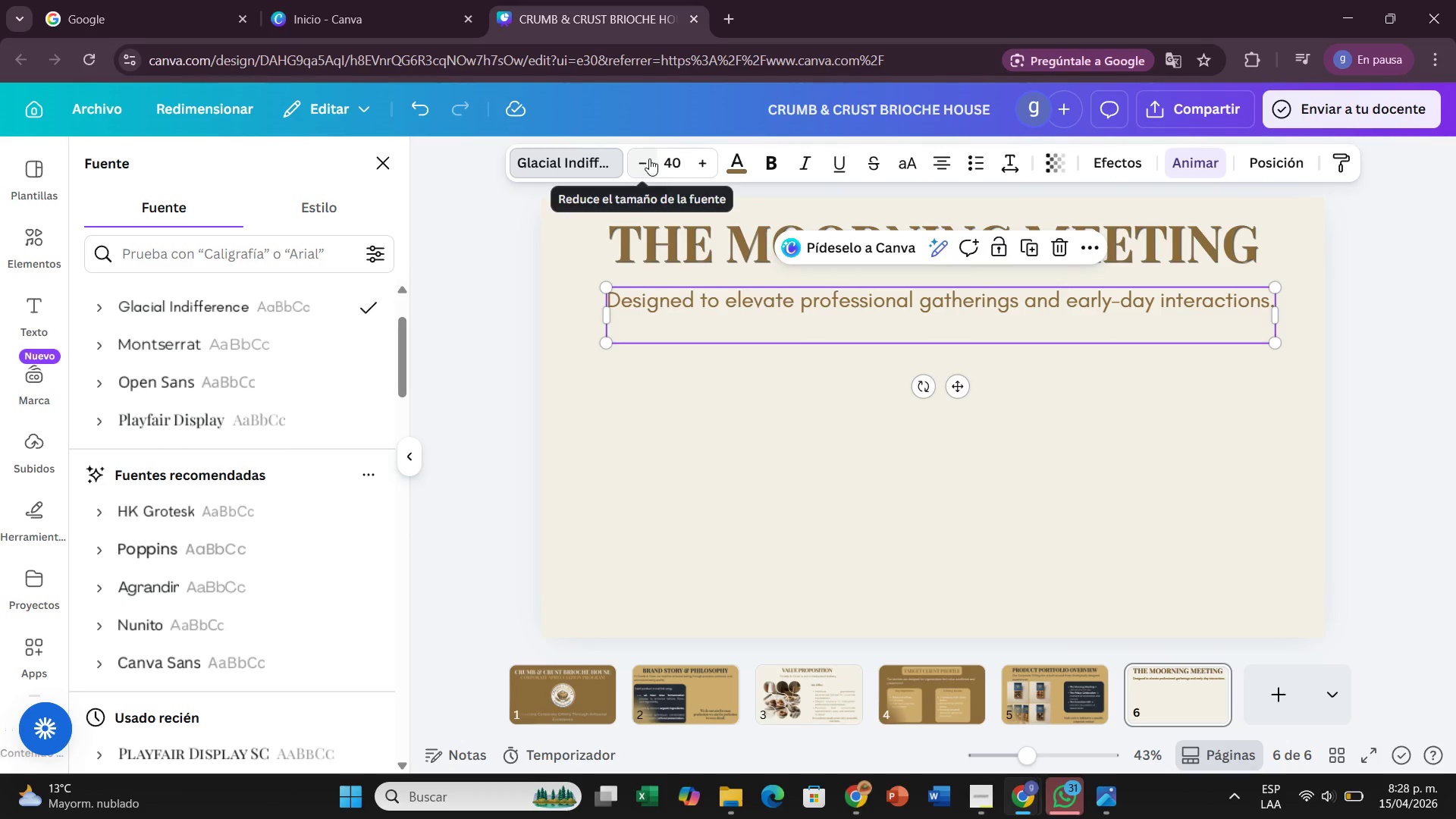 
double_click([649, 158])
 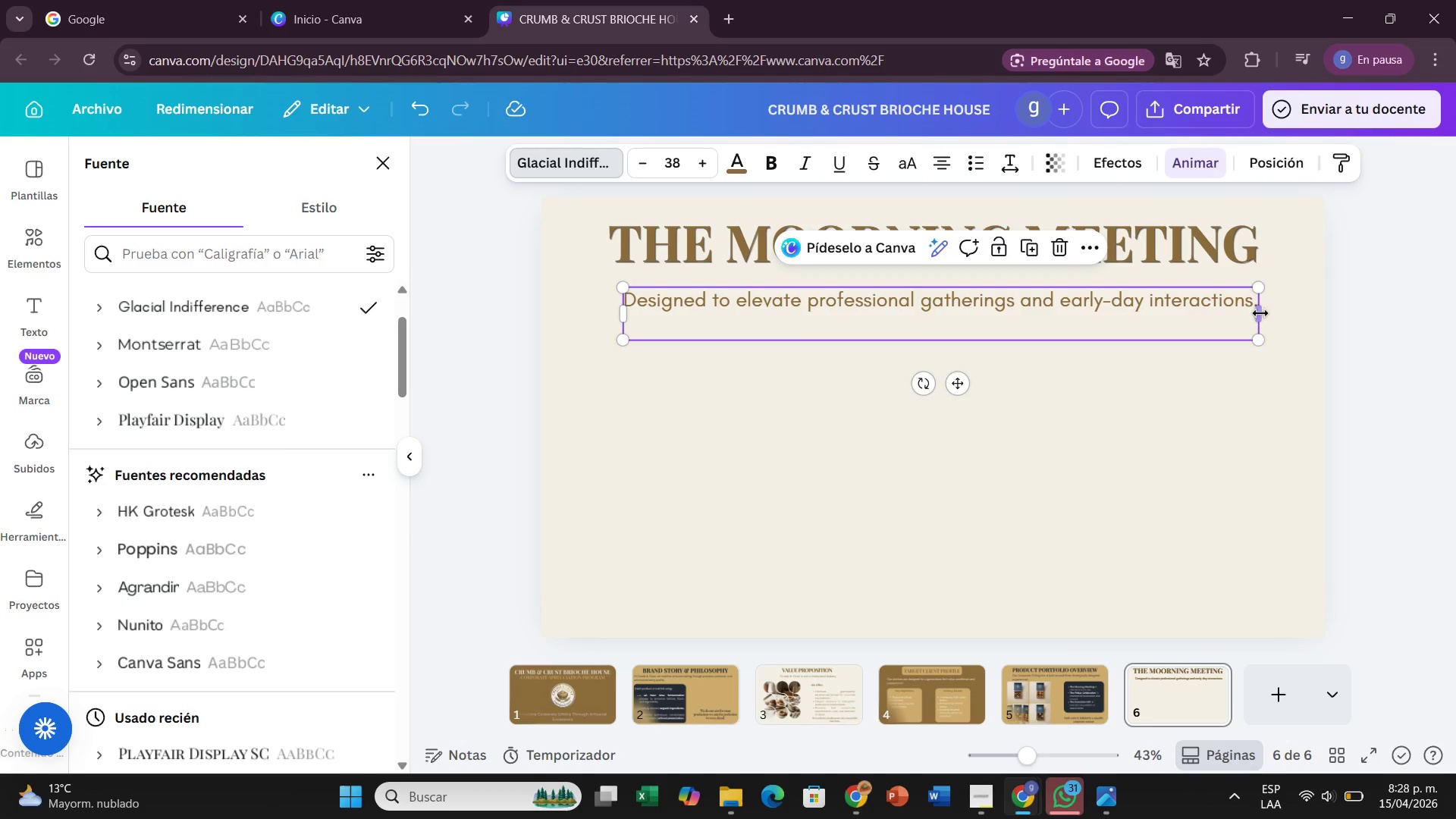 
left_click_drag(start_coordinate=[1260, 312], to_coordinate=[1216, 303])
 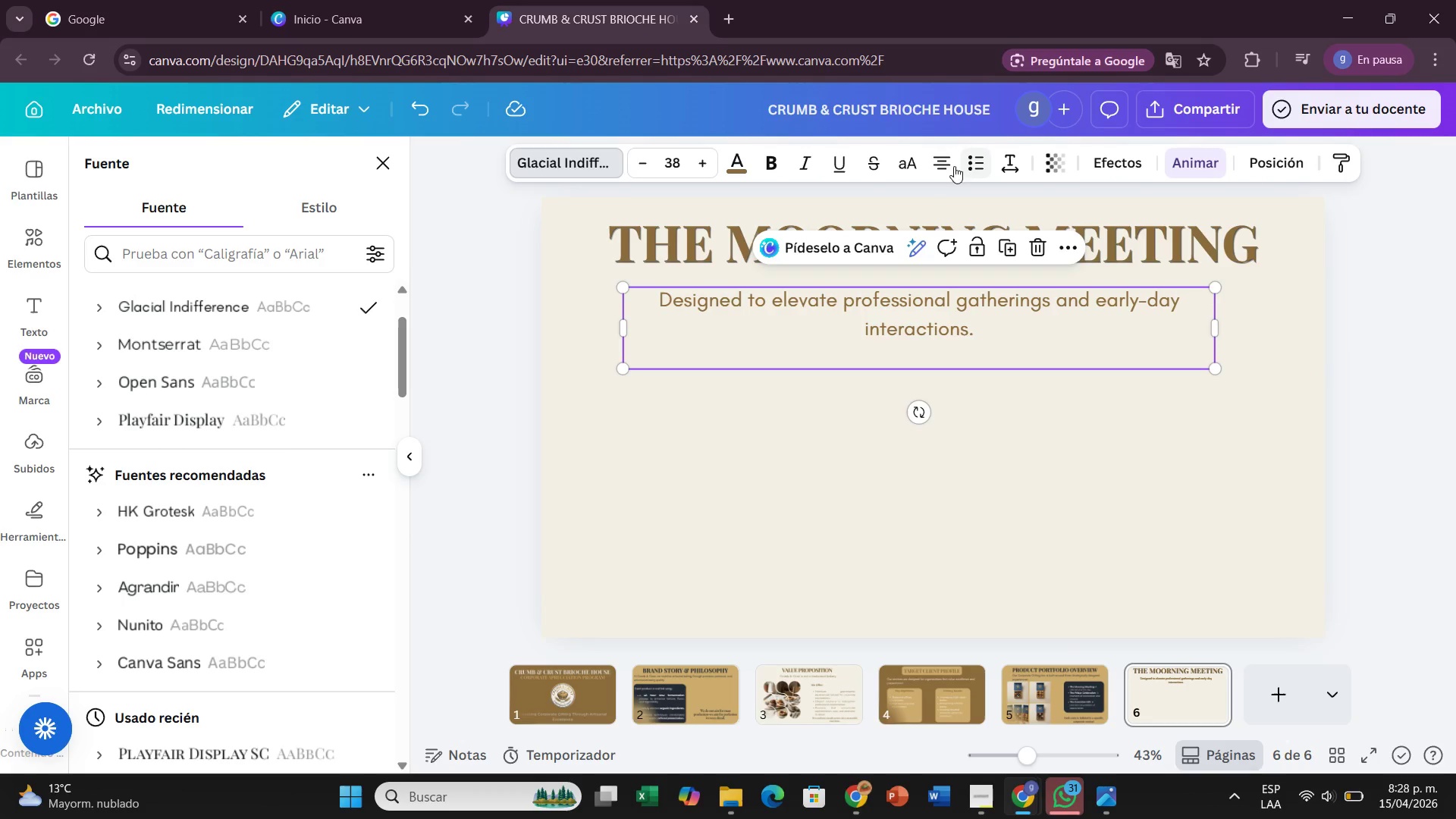 
left_click([944, 165])
 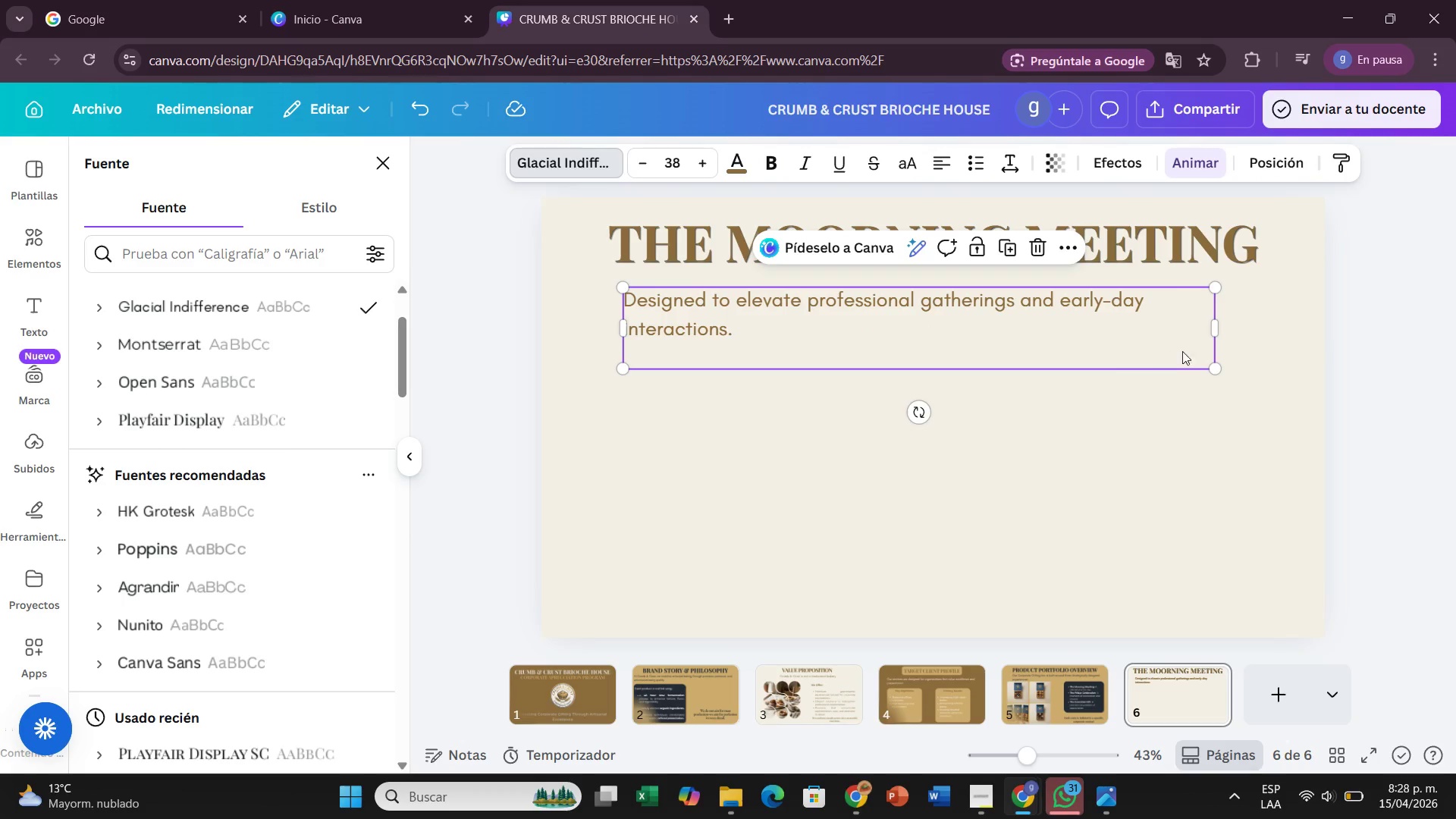 
left_click_drag(start_coordinate=[1220, 332], to_coordinate=[1158, 338])
 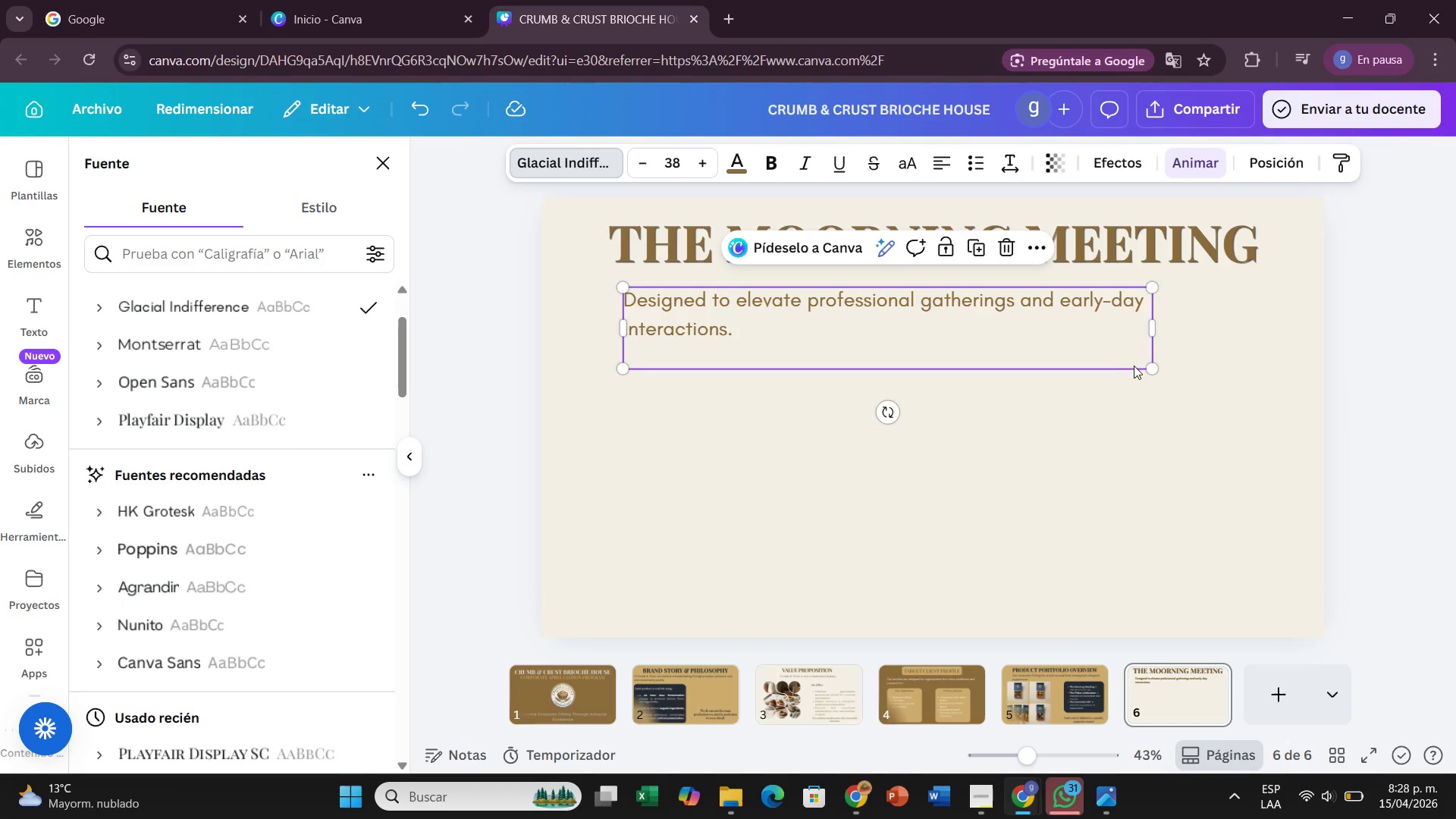 
left_click([1109, 403])
 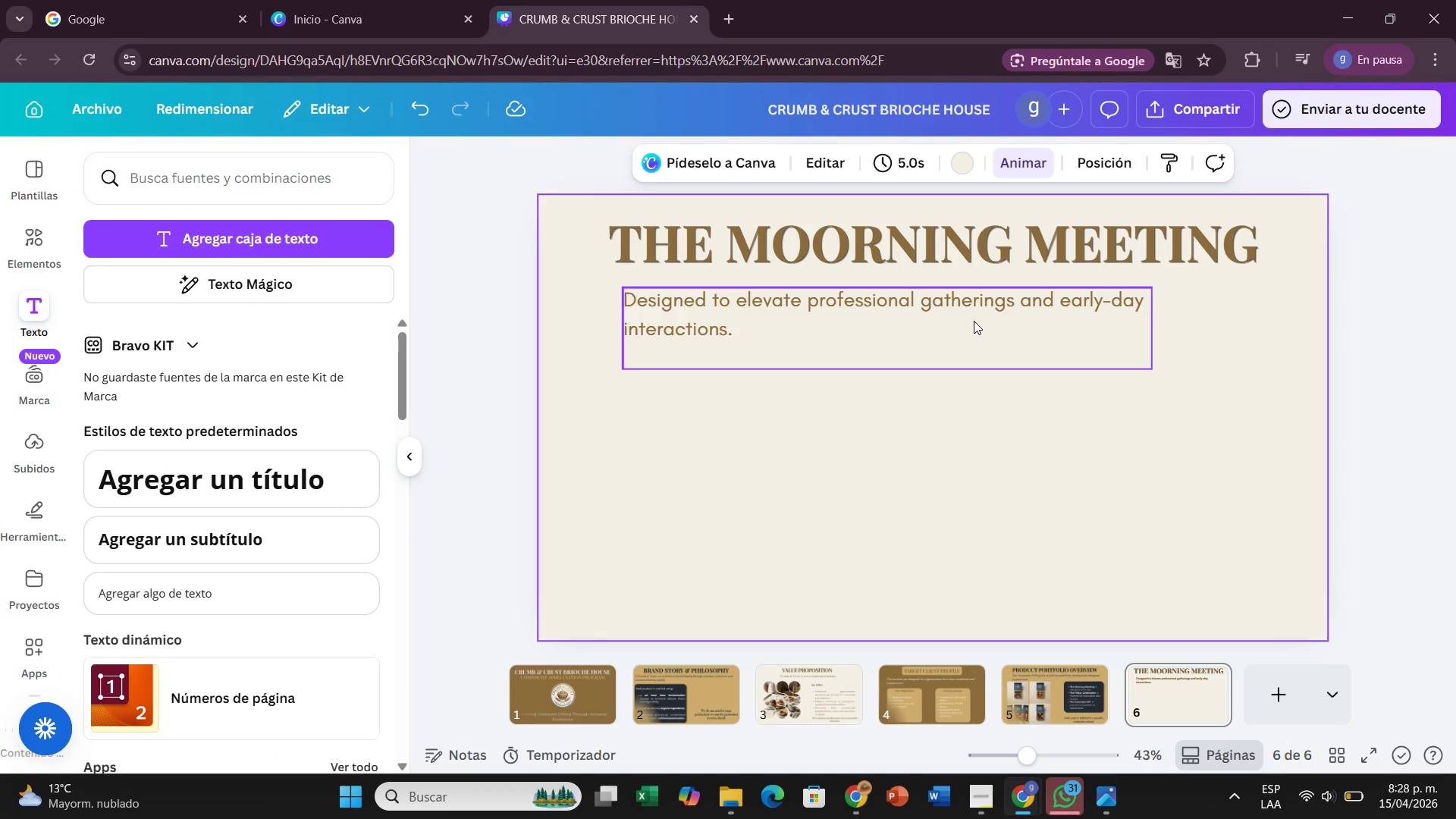 
left_click_drag(start_coordinate=[973, 321], to_coordinate=[985, 315])
 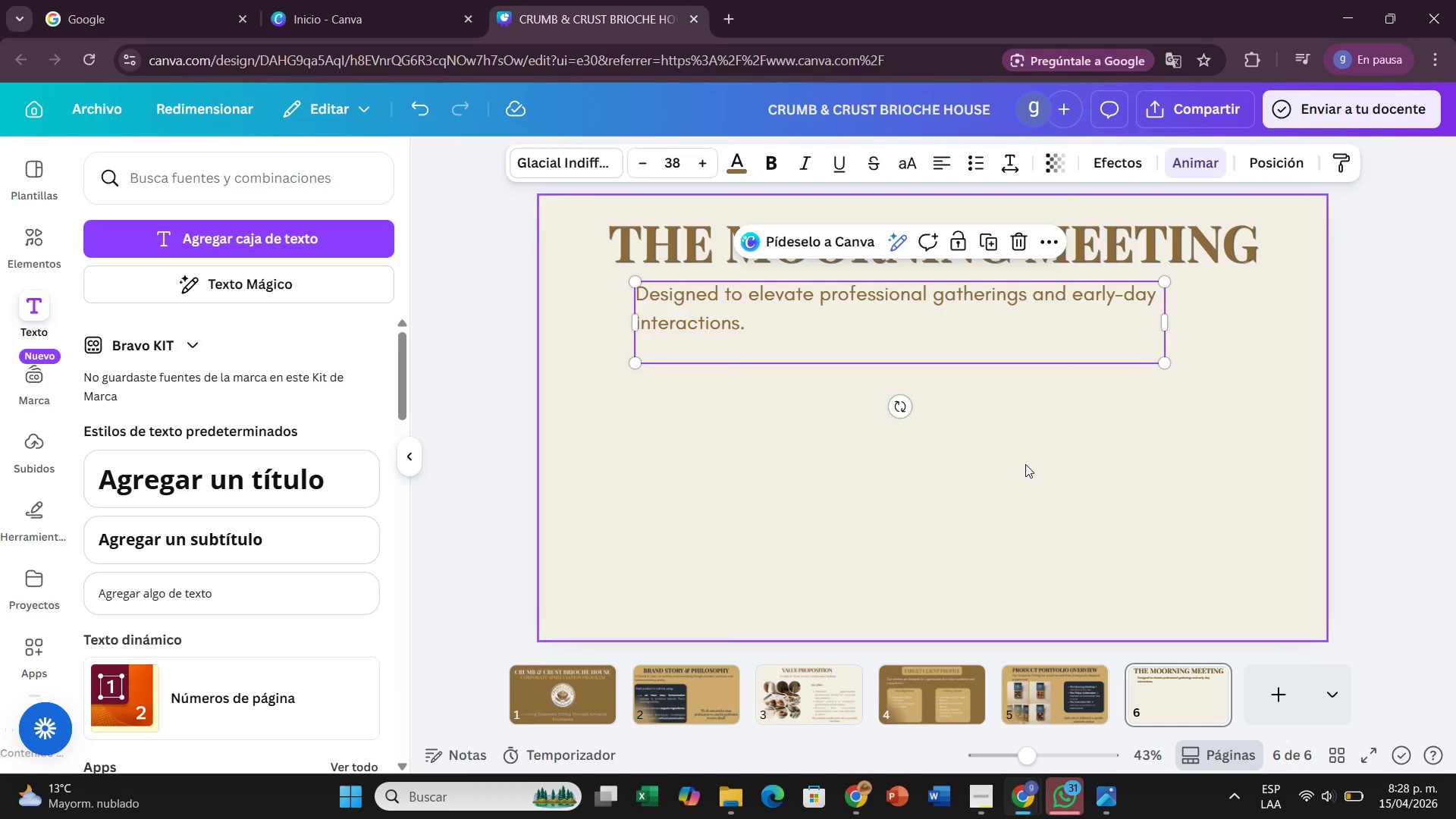 
left_click([1025, 464])
 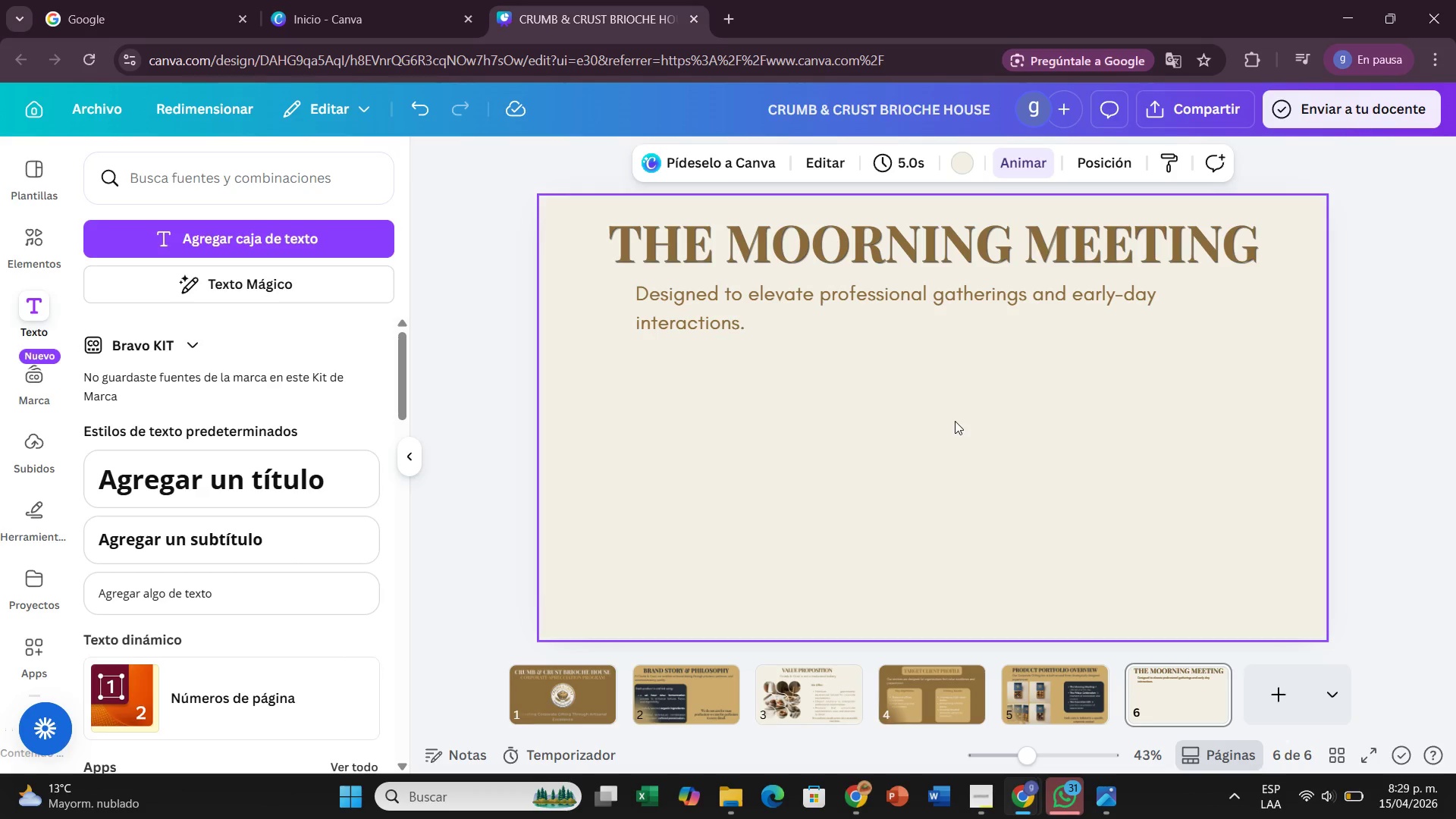 
wait(37.75)
 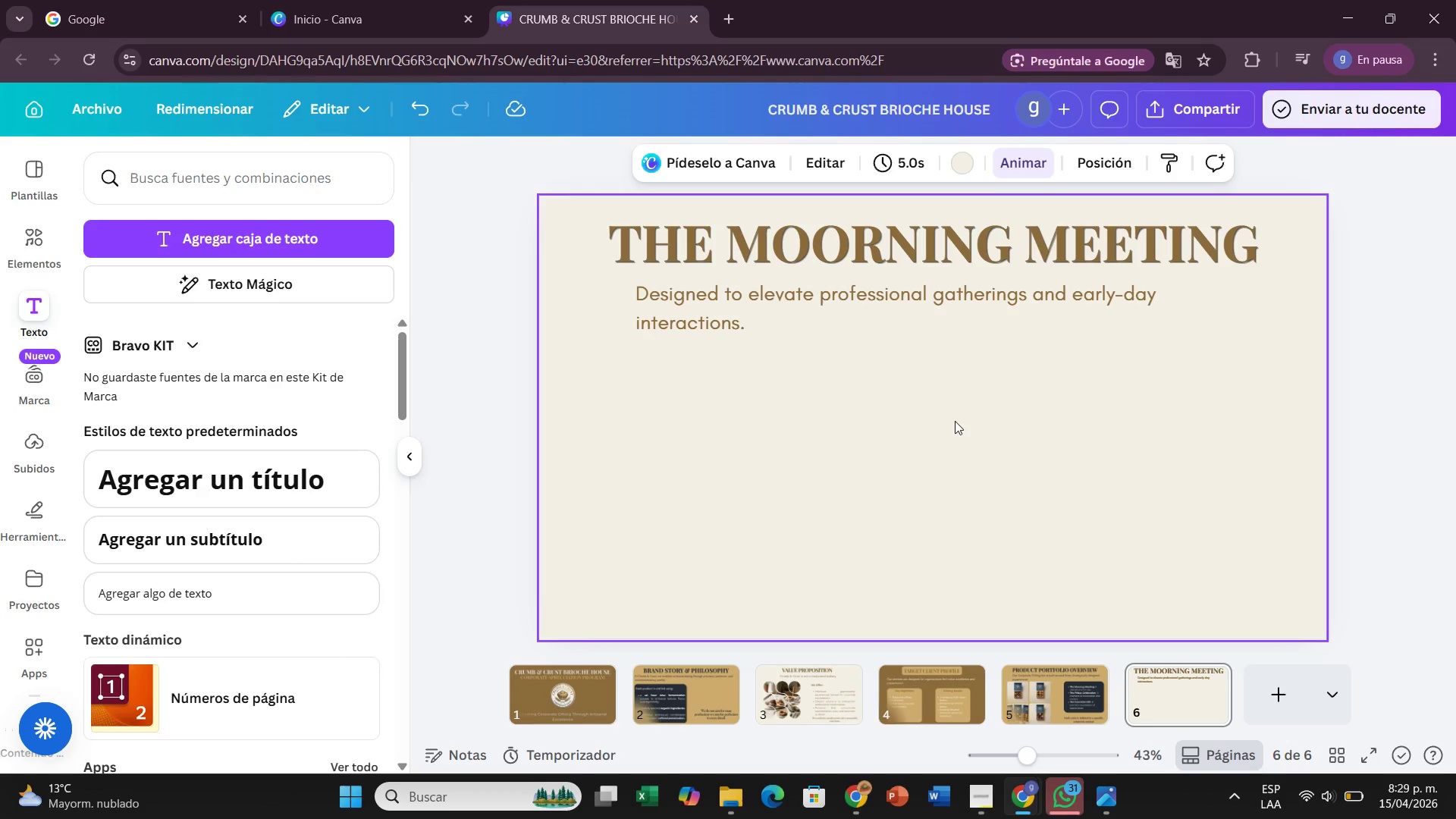 
left_click([5, 457])
 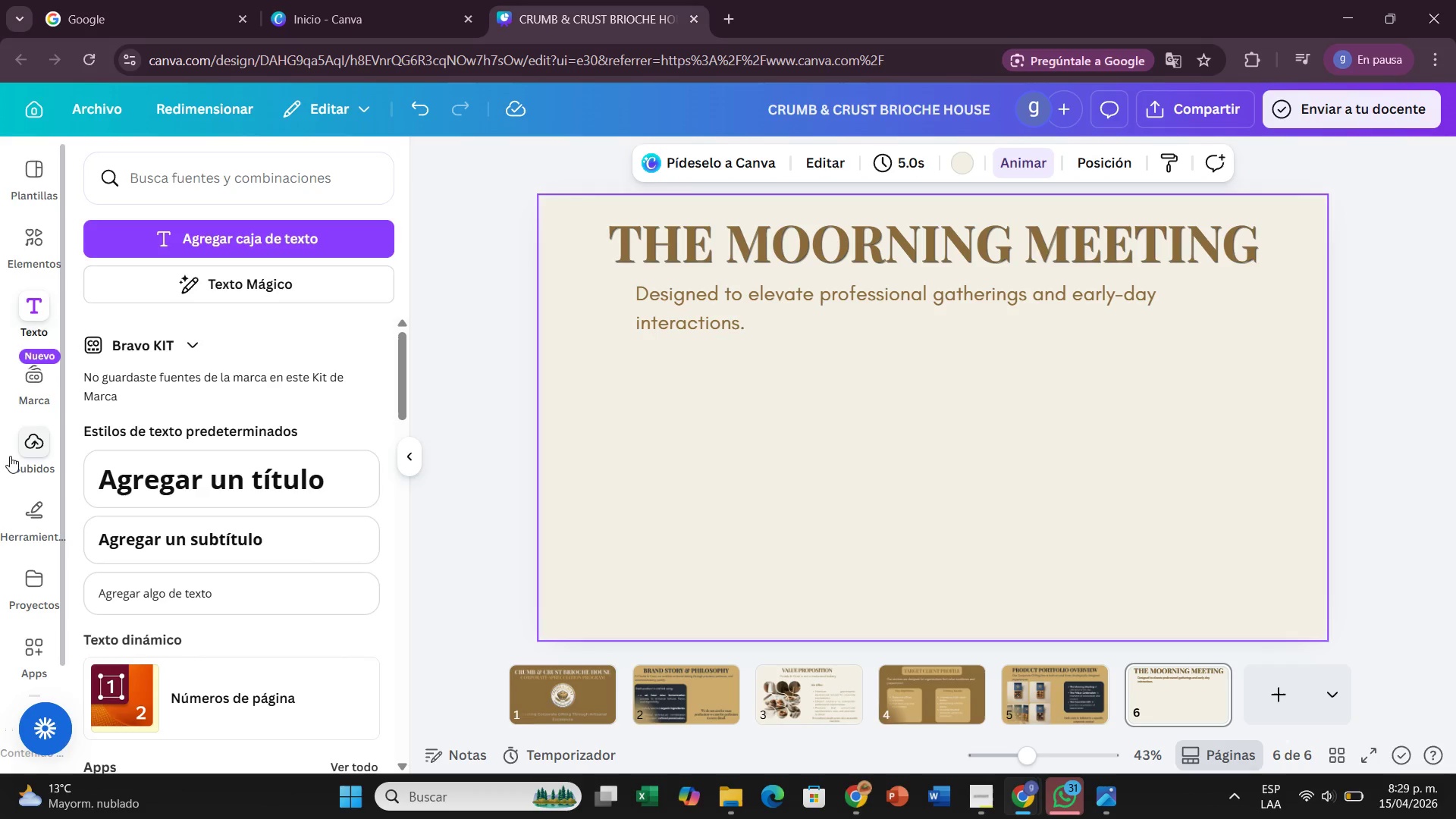 
left_click([10, 456])
 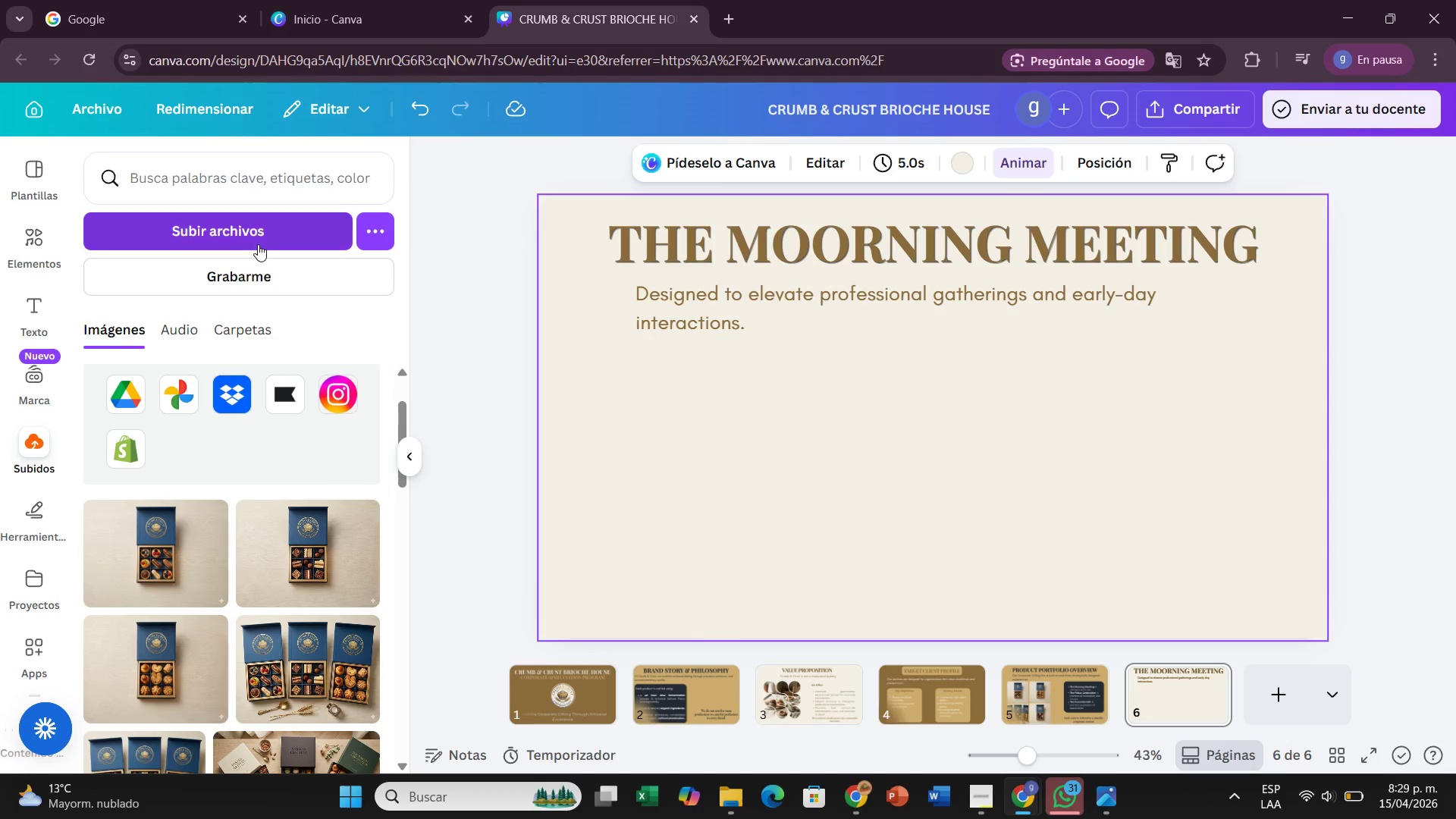 
left_click([258, 236])
 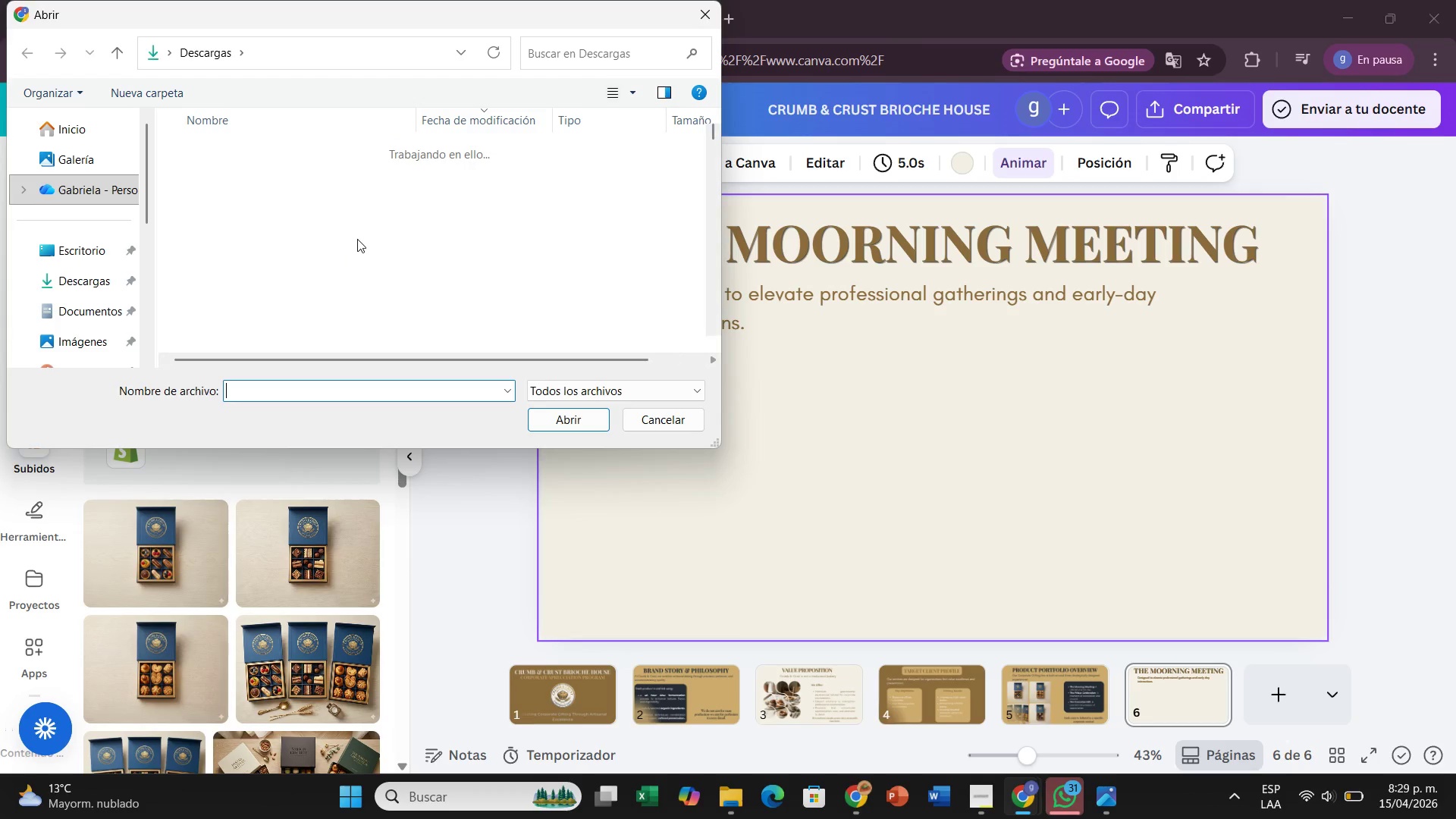 
scroll: coordinate [357, 239], scroll_direction: down, amount: 6.0
 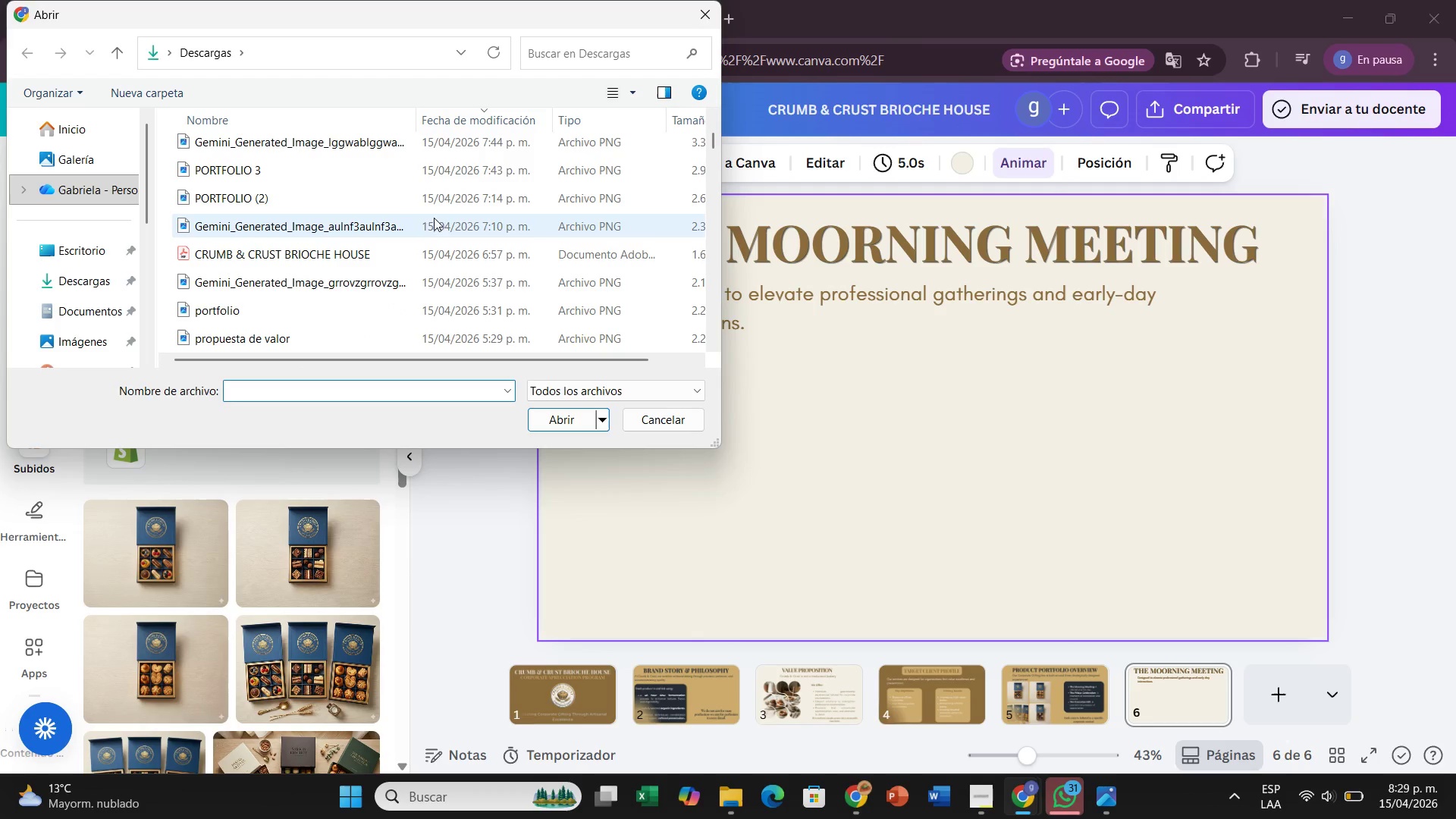 
mouse_move([355, 231])
 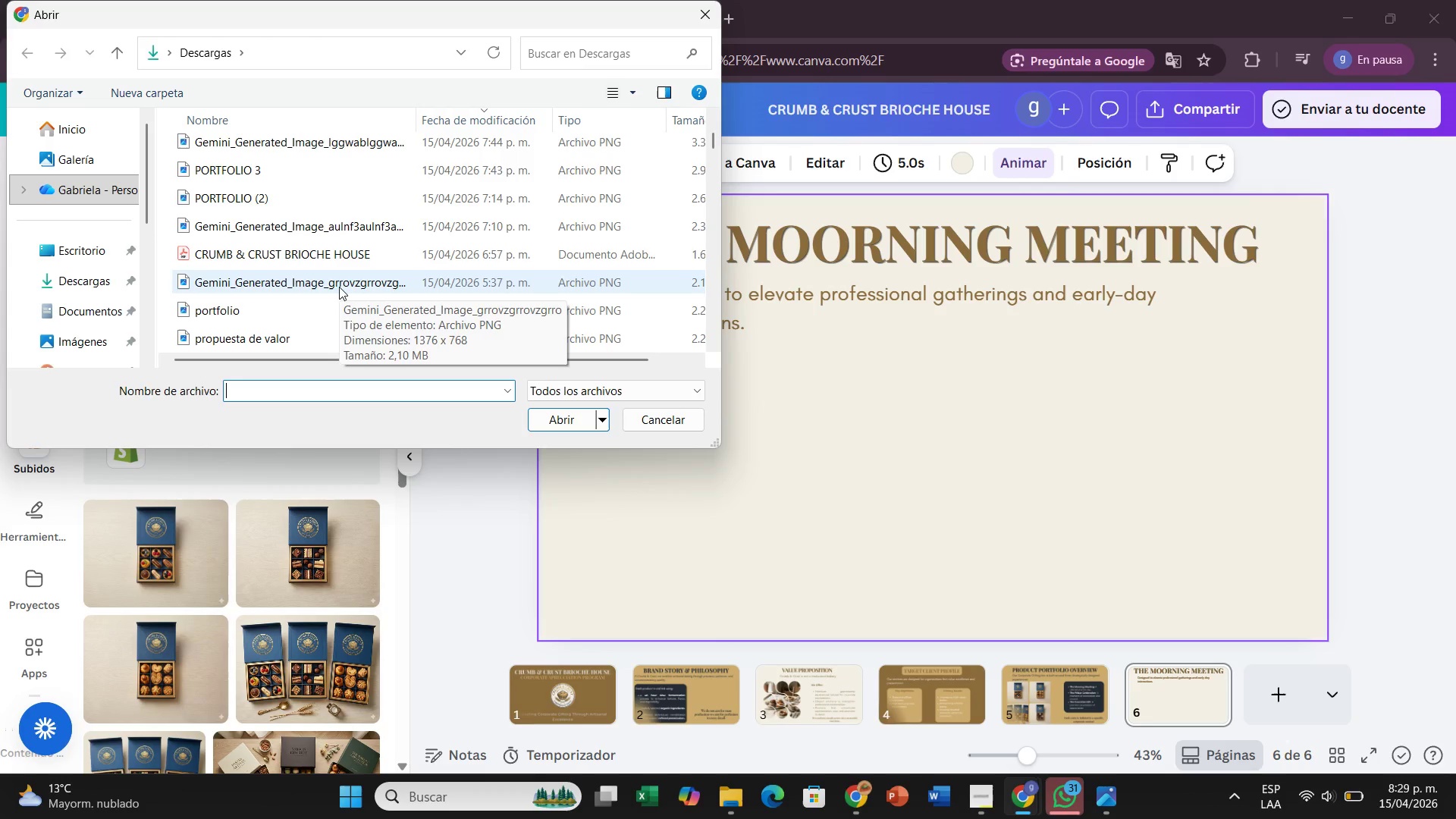 
scroll: coordinate [339, 287], scroll_direction: down, amount: 1.0
 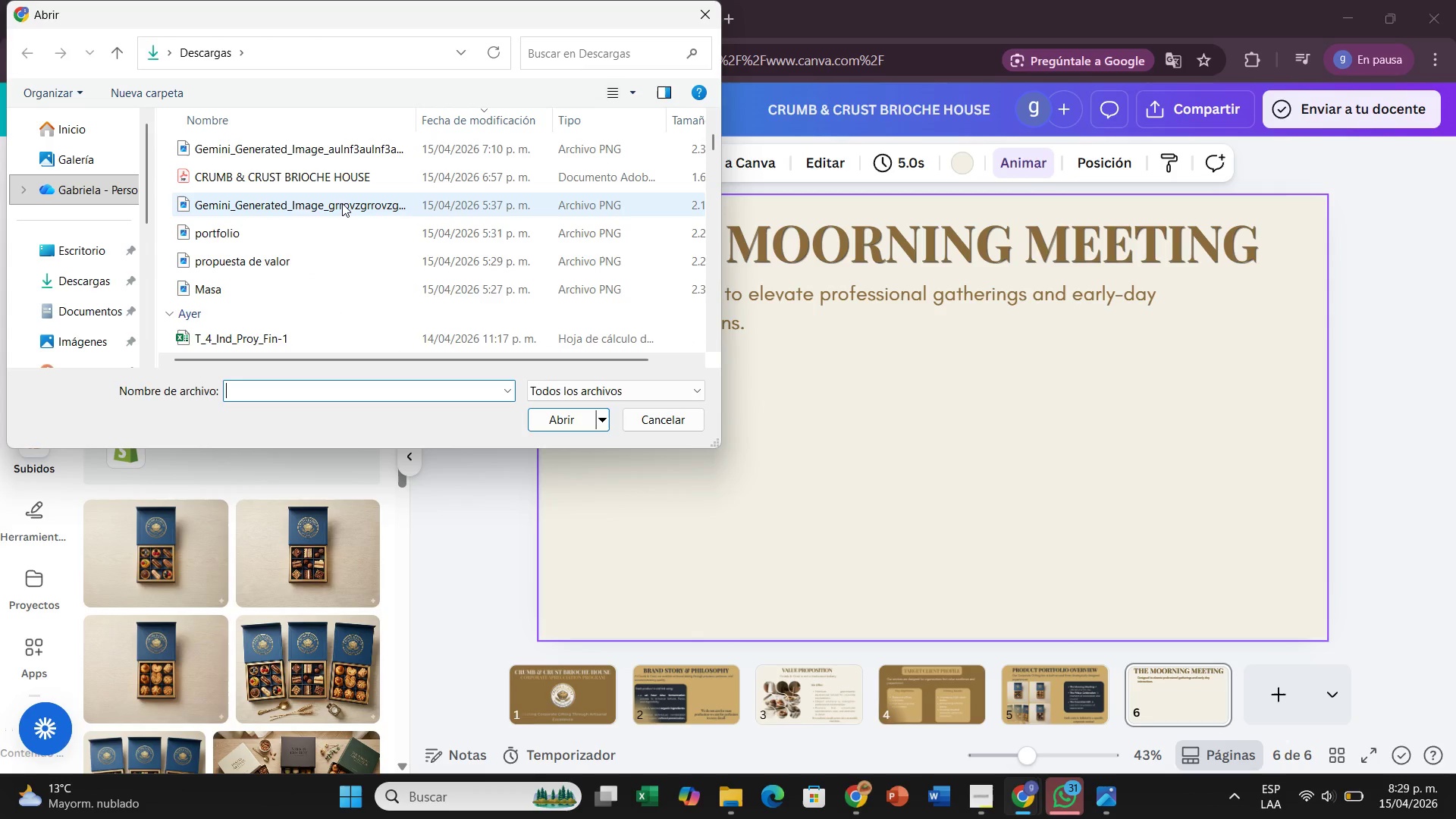 
double_click([342, 203])
 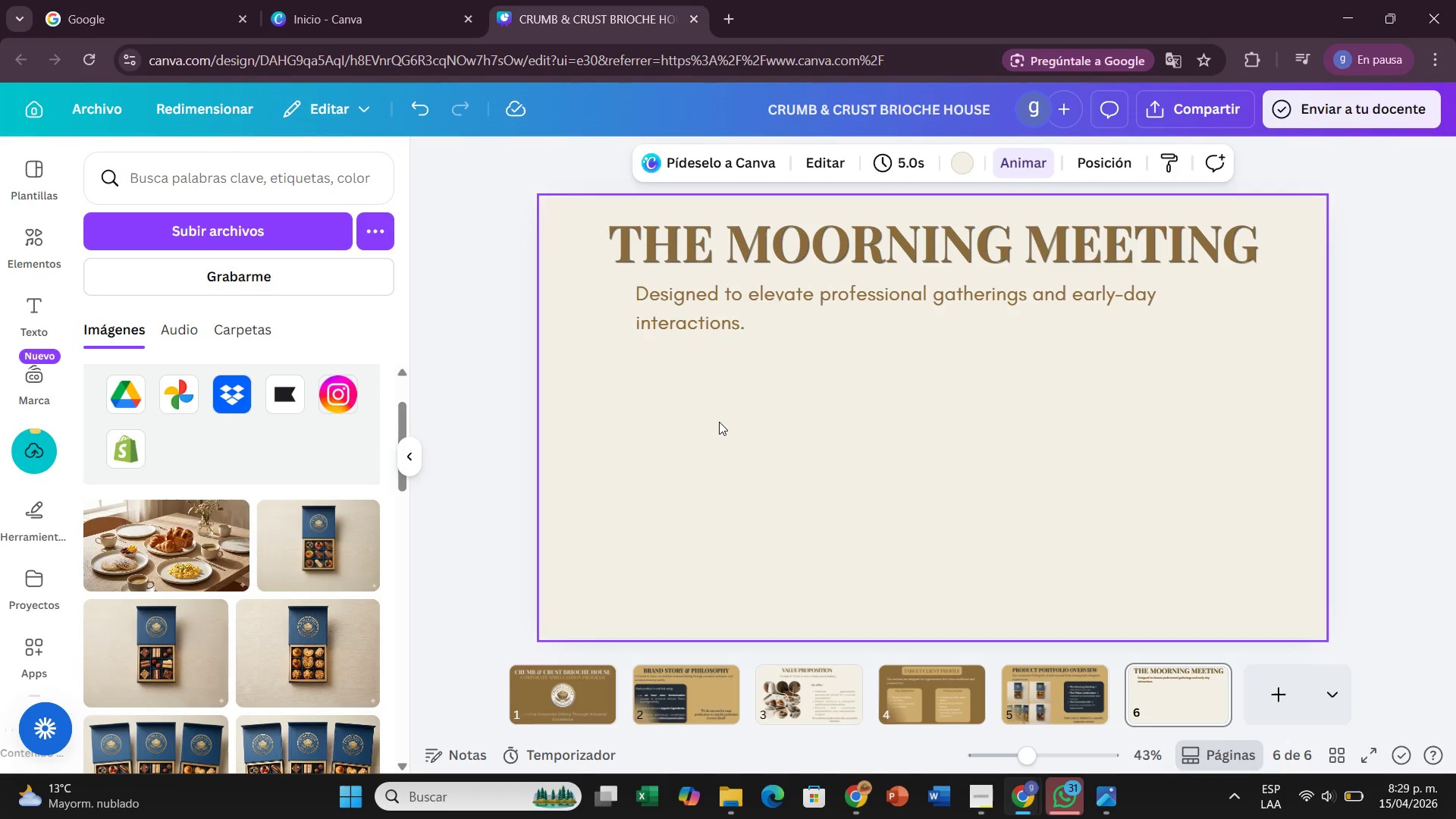 
wait(21.58)
 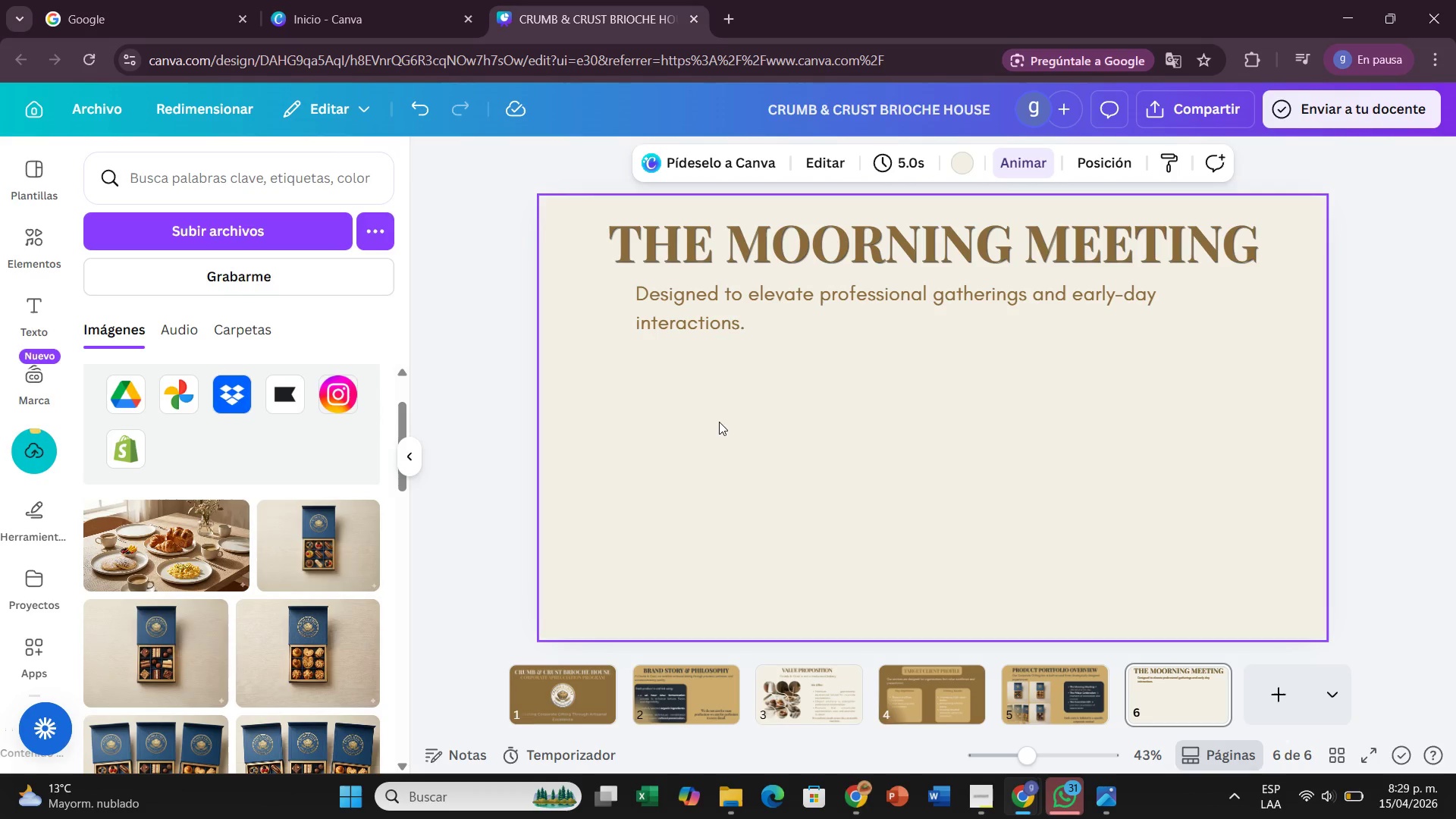 
left_click([751, 403])
 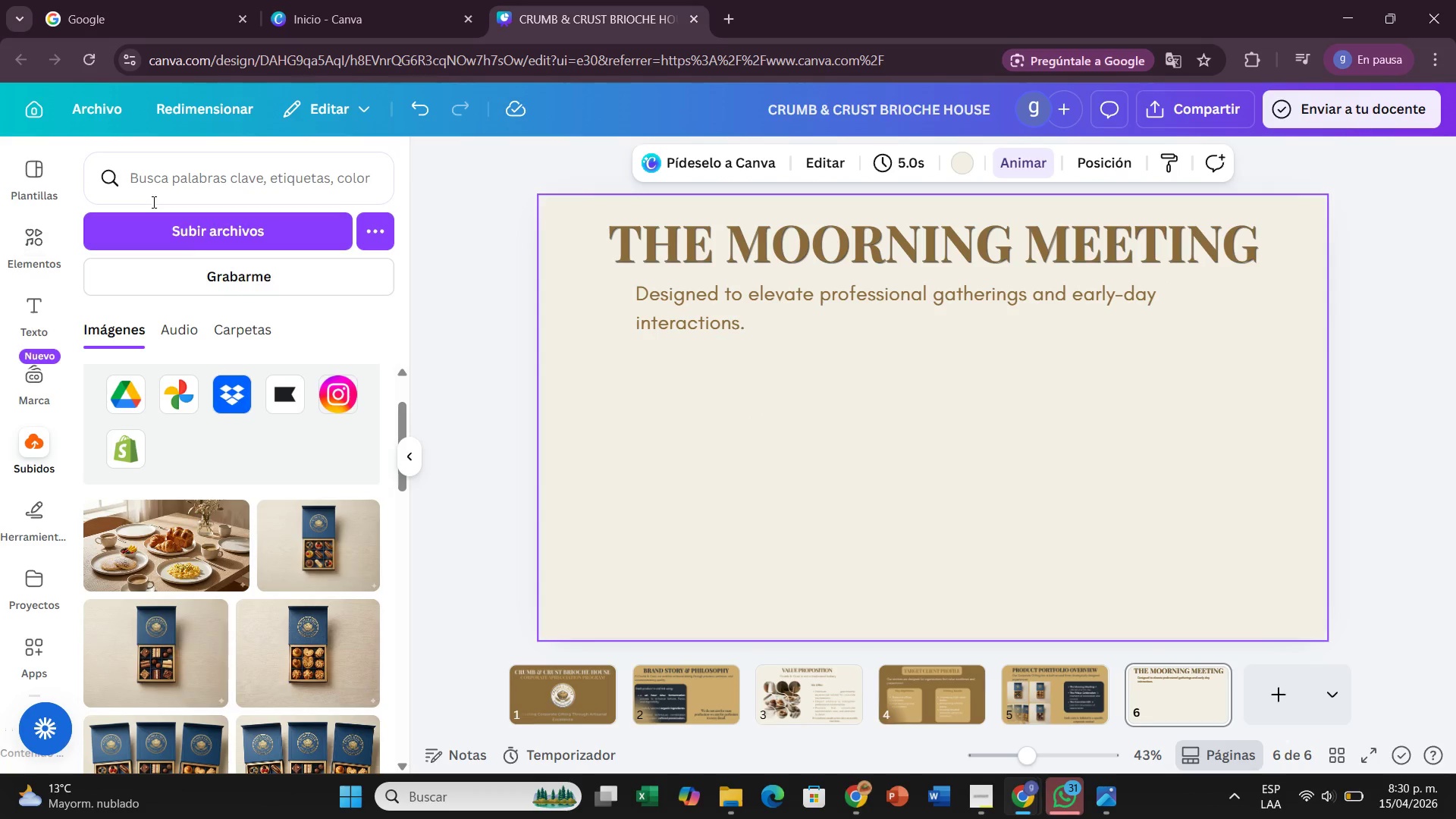 
left_click([237, 232])
 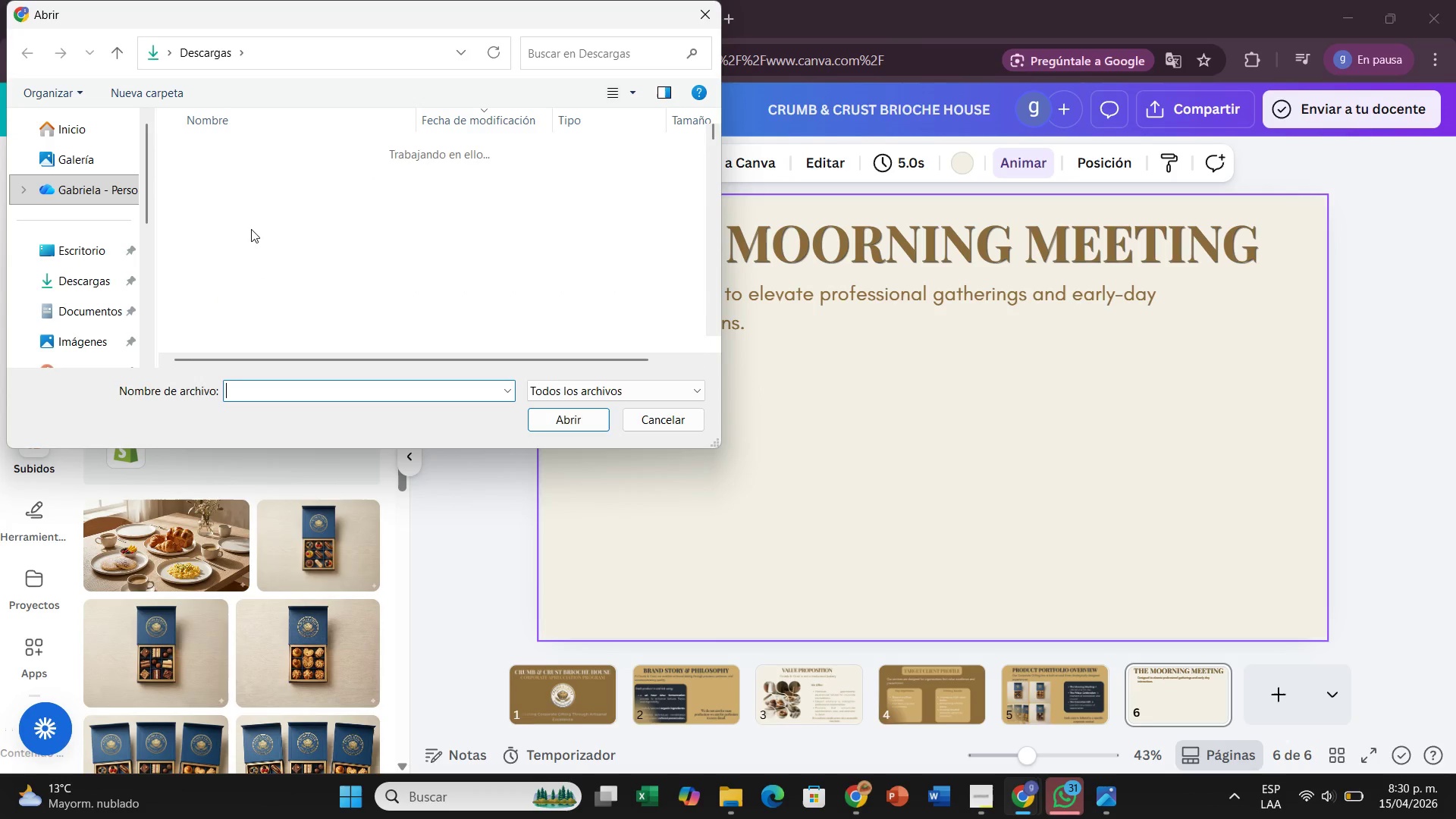 
scroll: coordinate [369, 285], scroll_direction: down, amount: 6.0
 